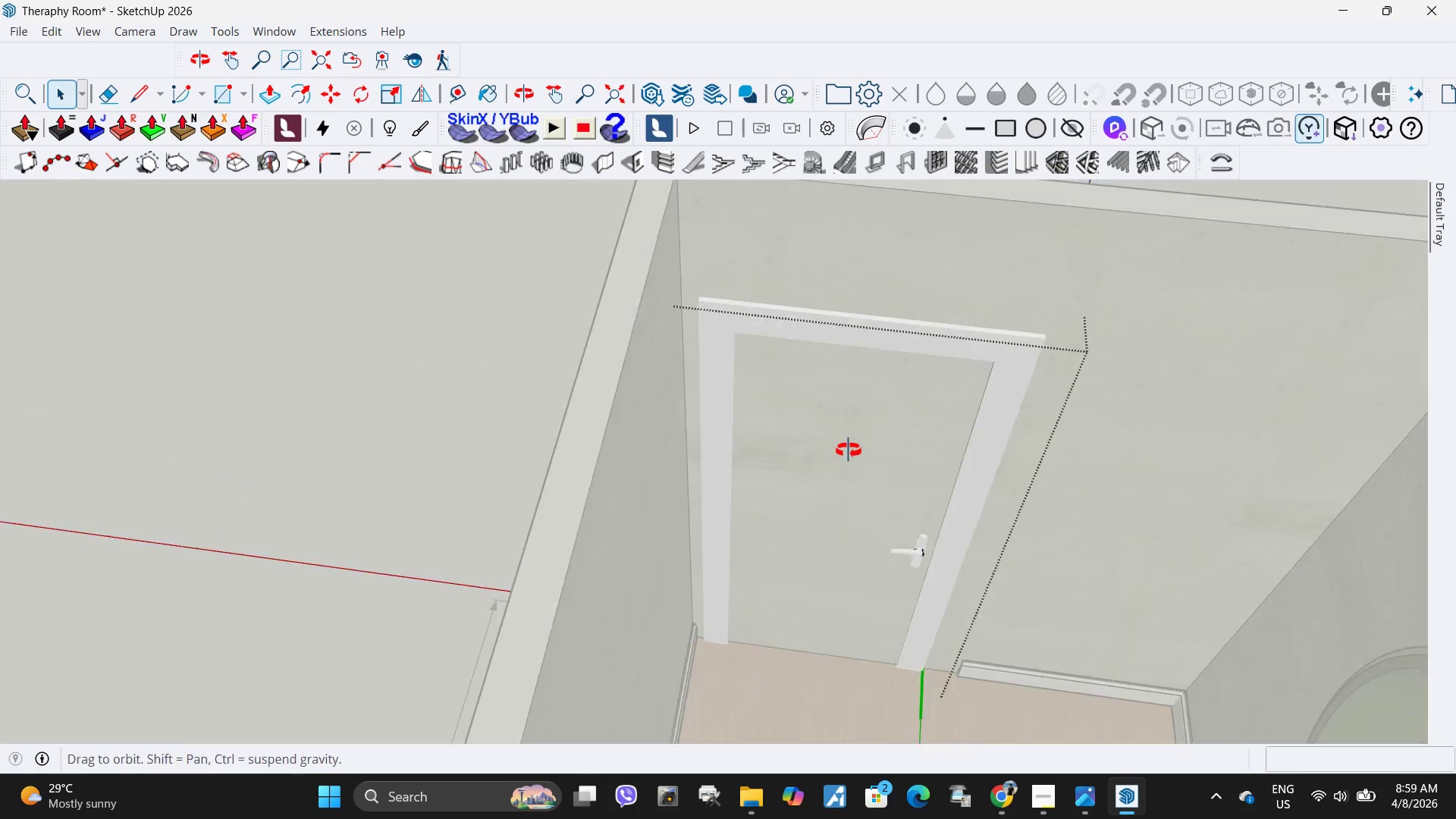 
scroll: coordinate [719, 340], scroll_direction: up, amount: 13.0
 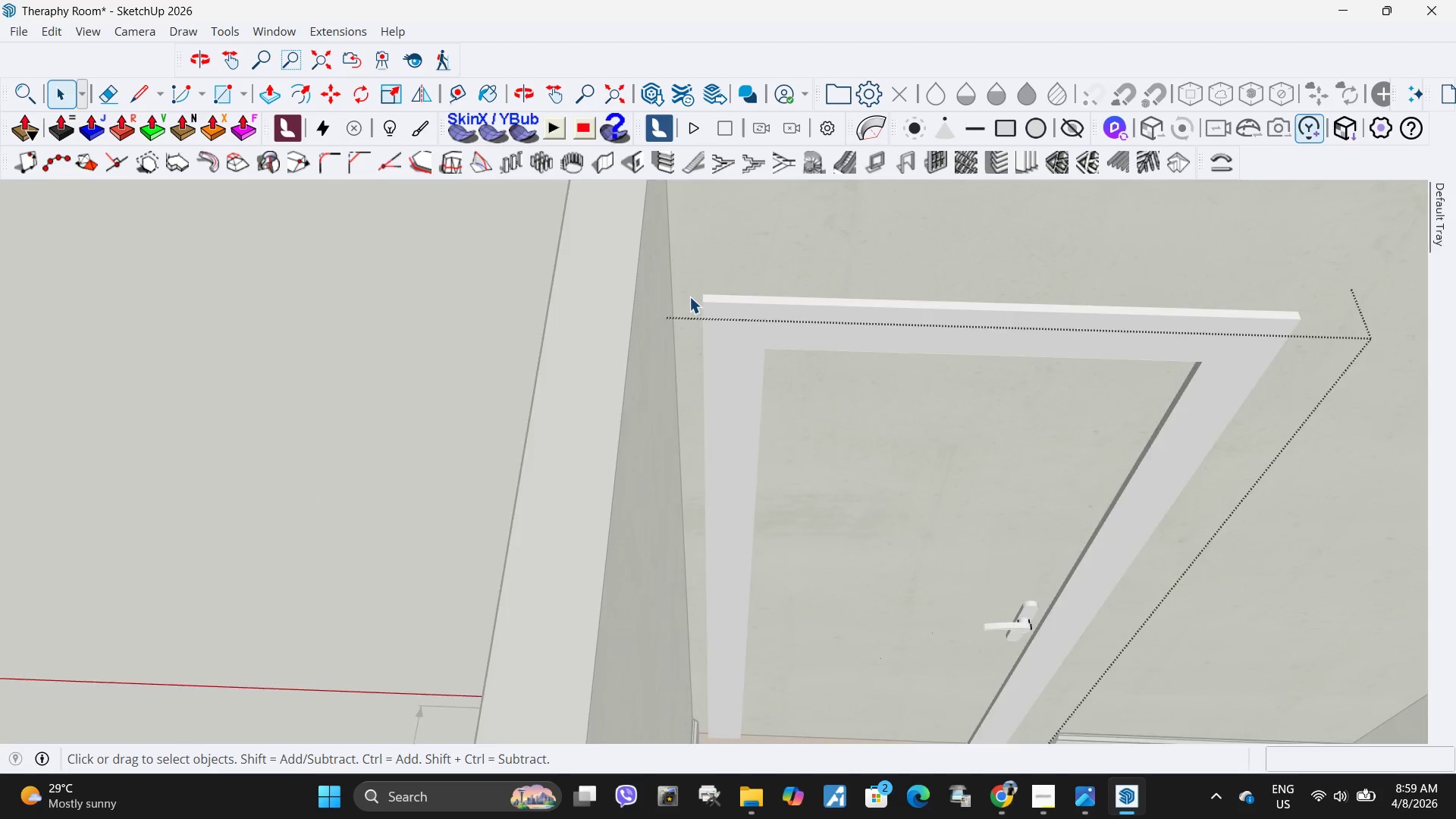 
key(R)
 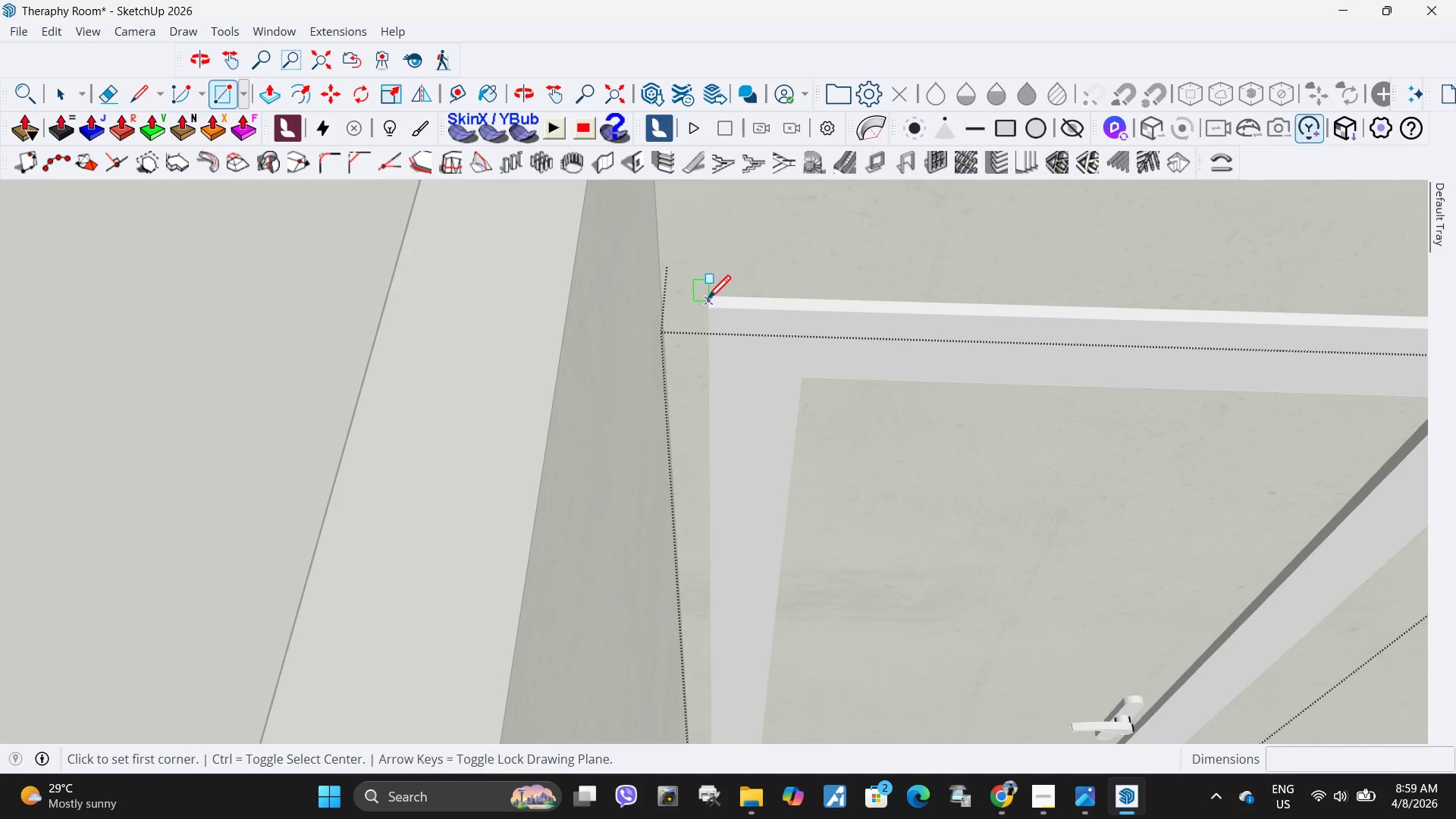 
scroll: coordinate [598, 339], scroll_direction: up, amount: 47.0
 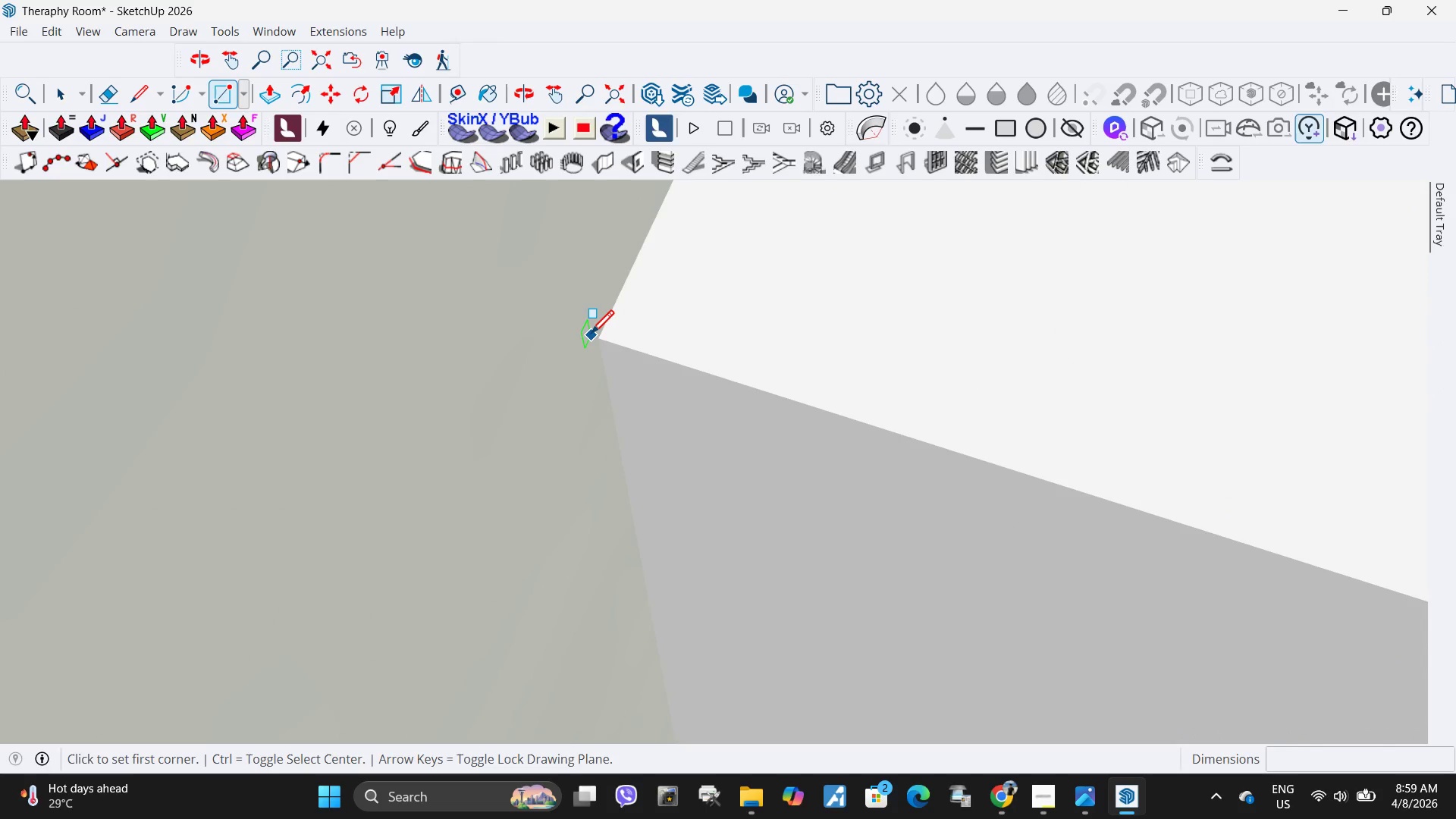 
wait(9.06)
 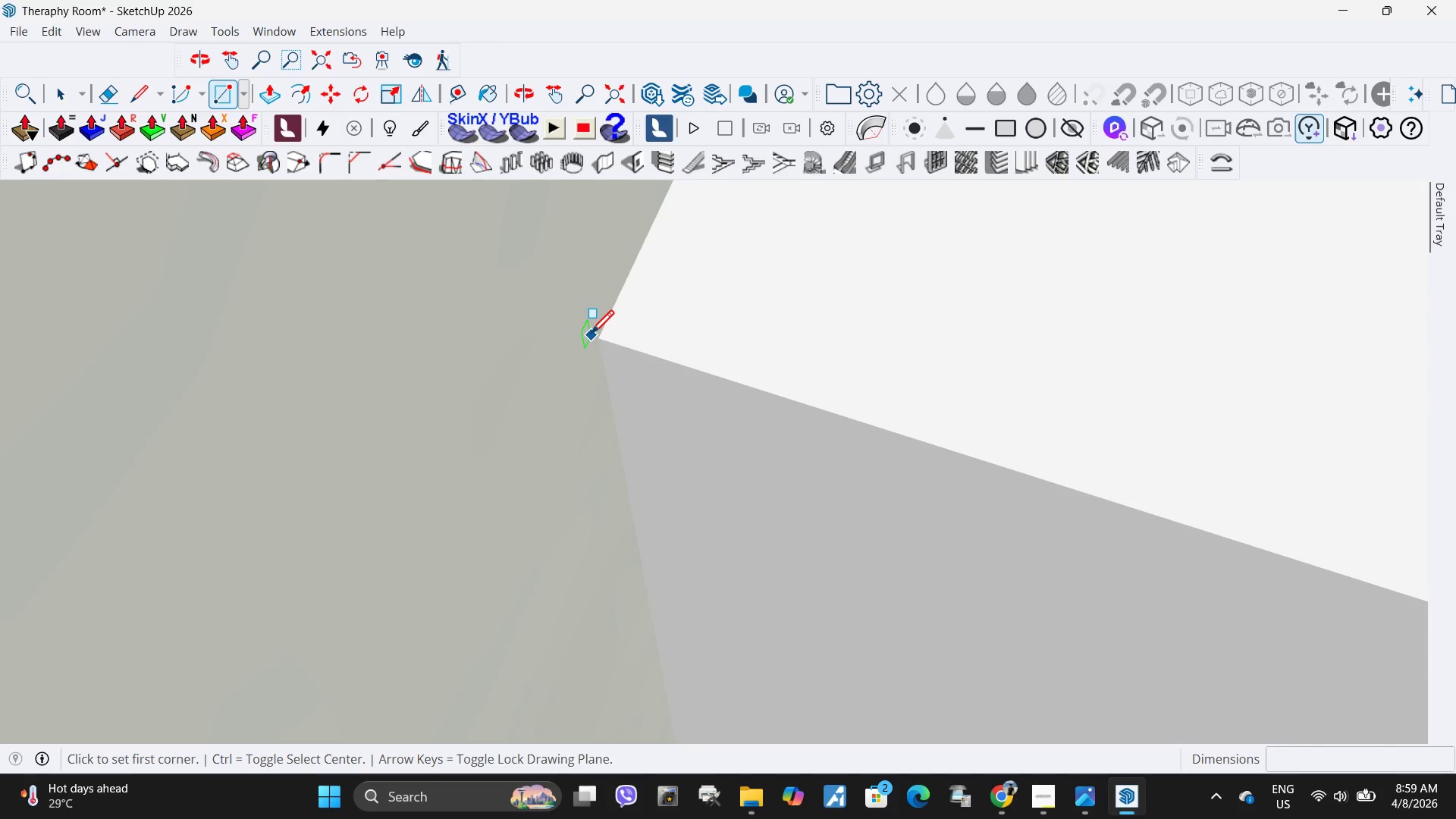 
left_click([588, 336])
 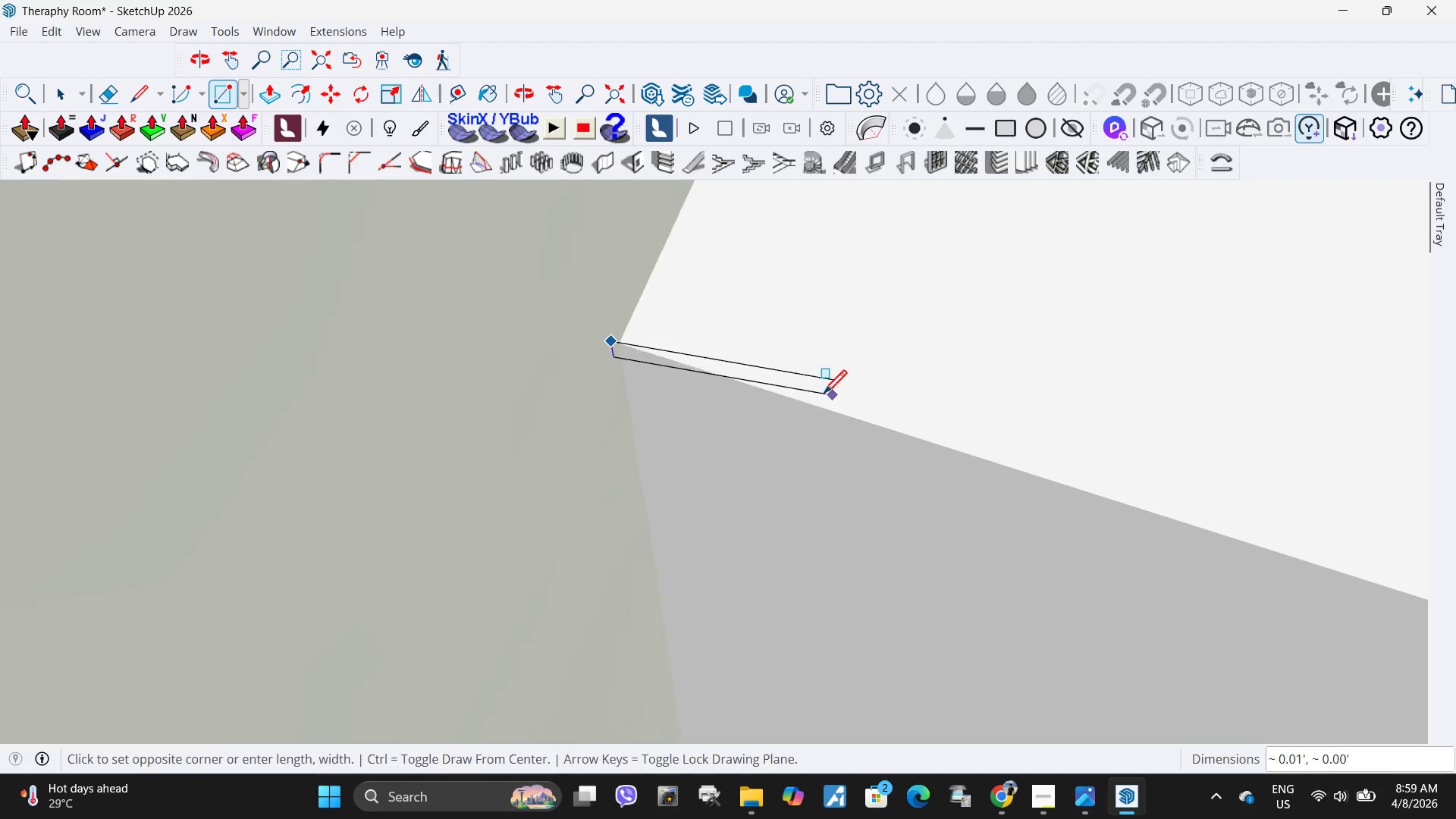 
scroll: coordinate [836, 403], scroll_direction: down, amount: 9.0
 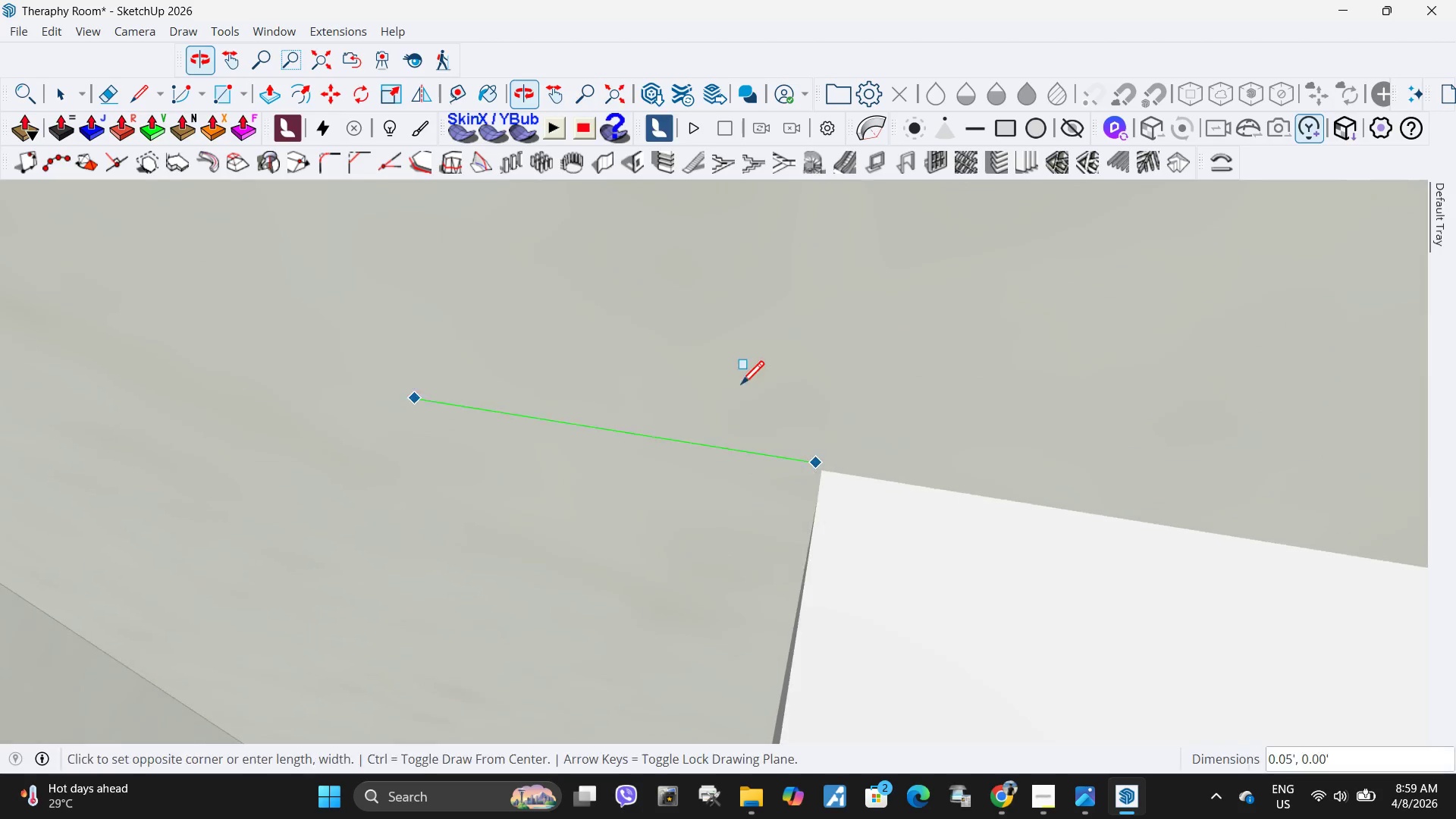 
key(Space)
 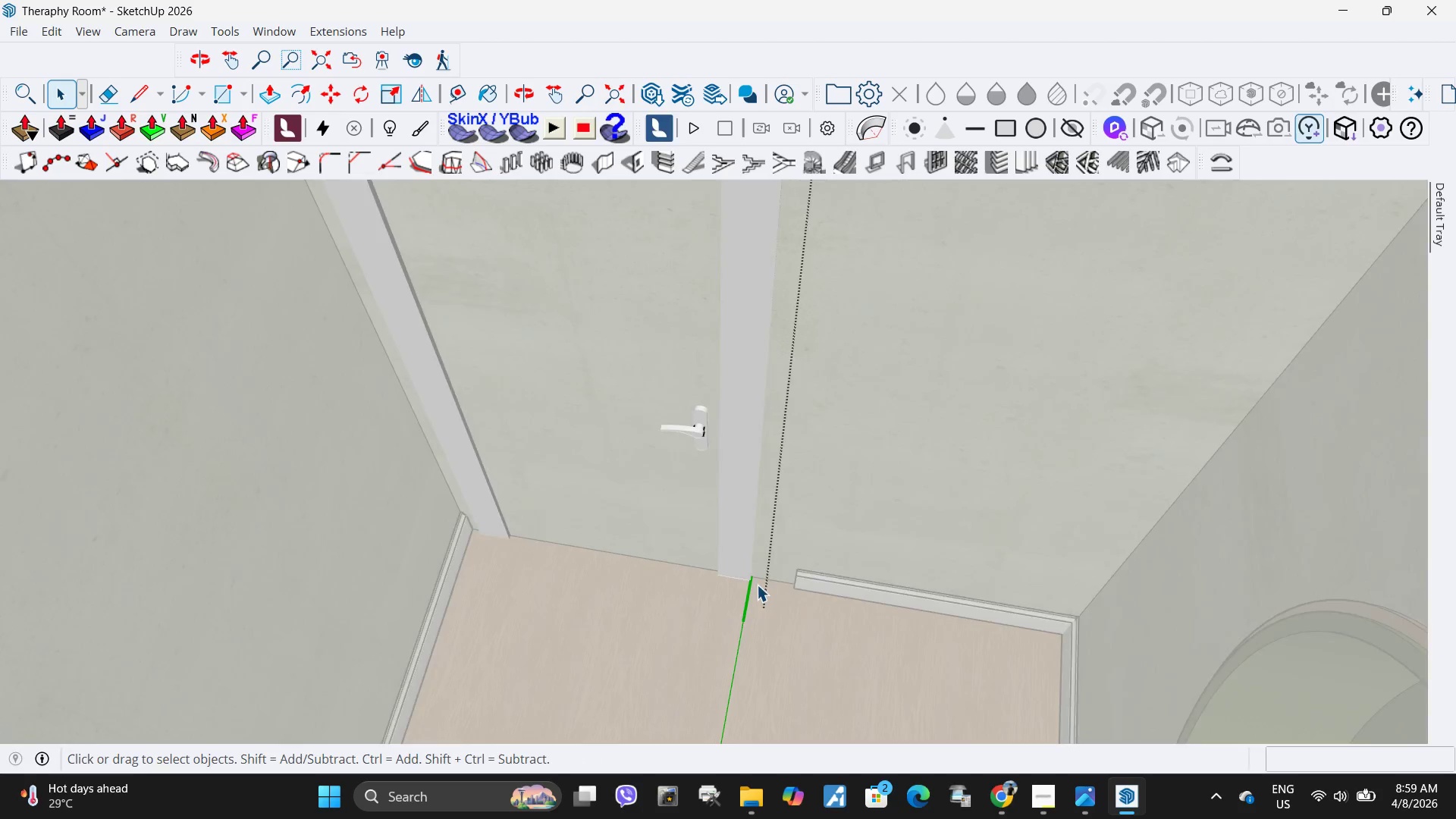 
key(Escape)
 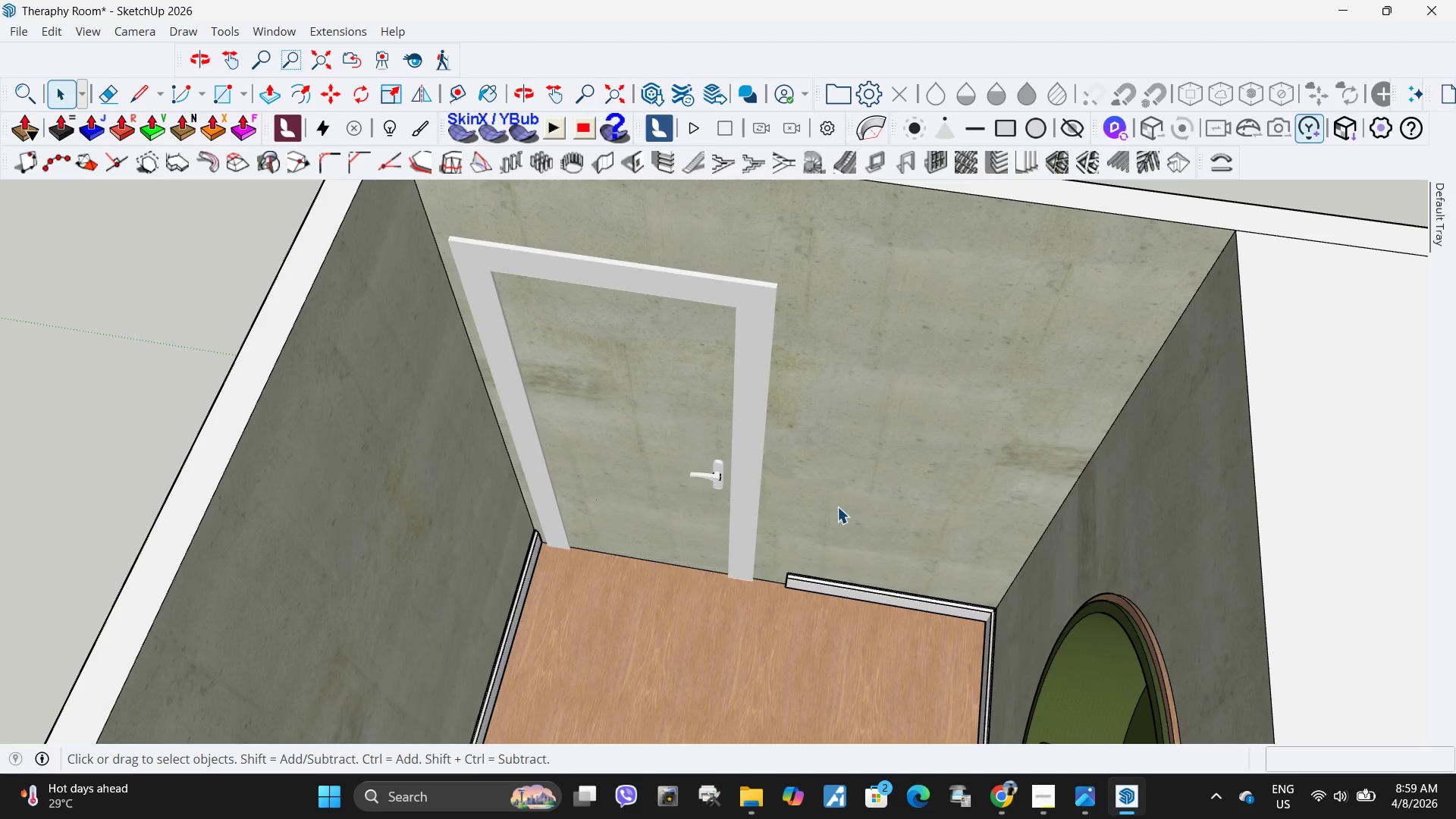 
scroll: coordinate [780, 592], scroll_direction: down, amount: 52.0
 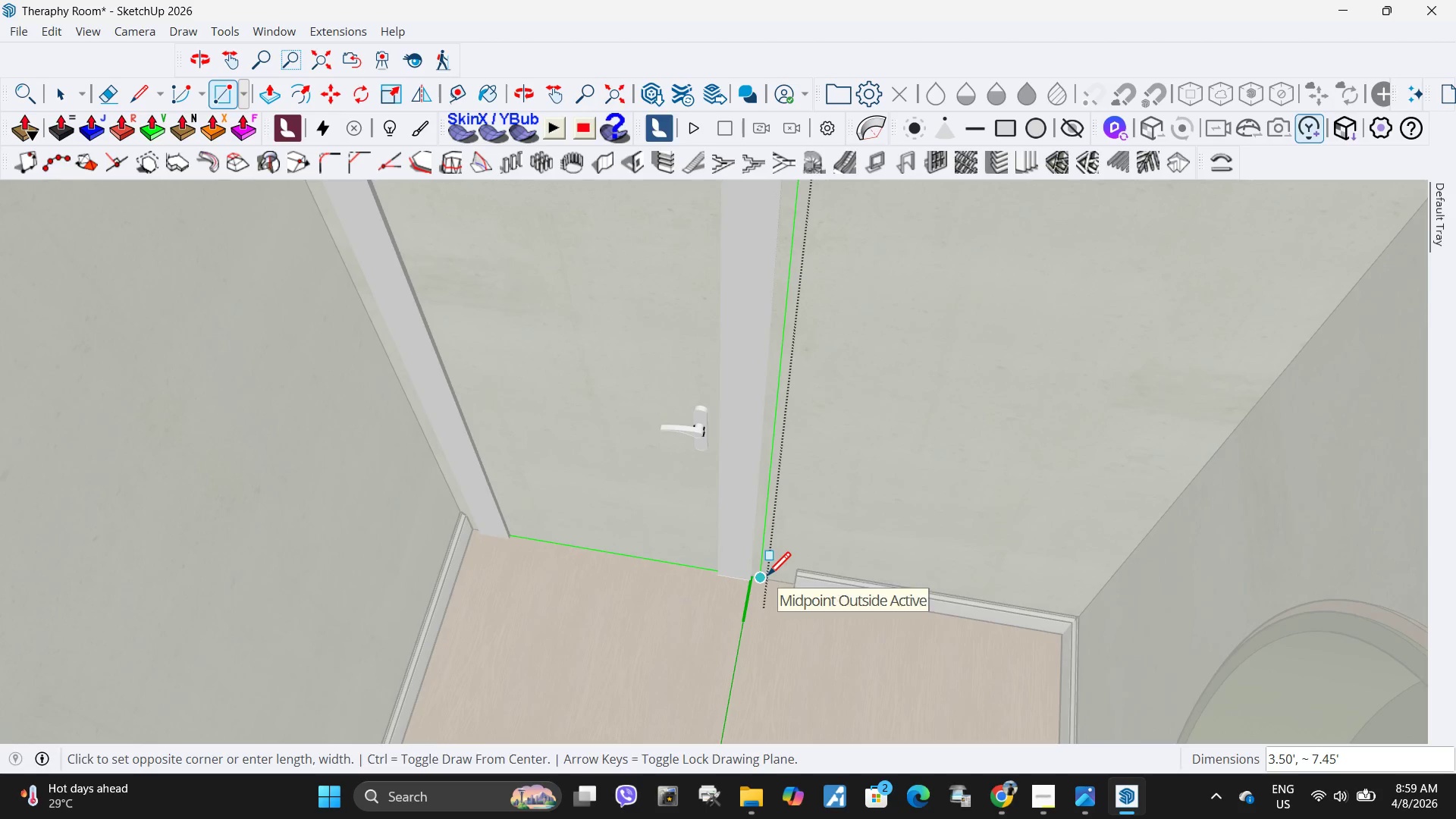 
double_click([837, 507])
 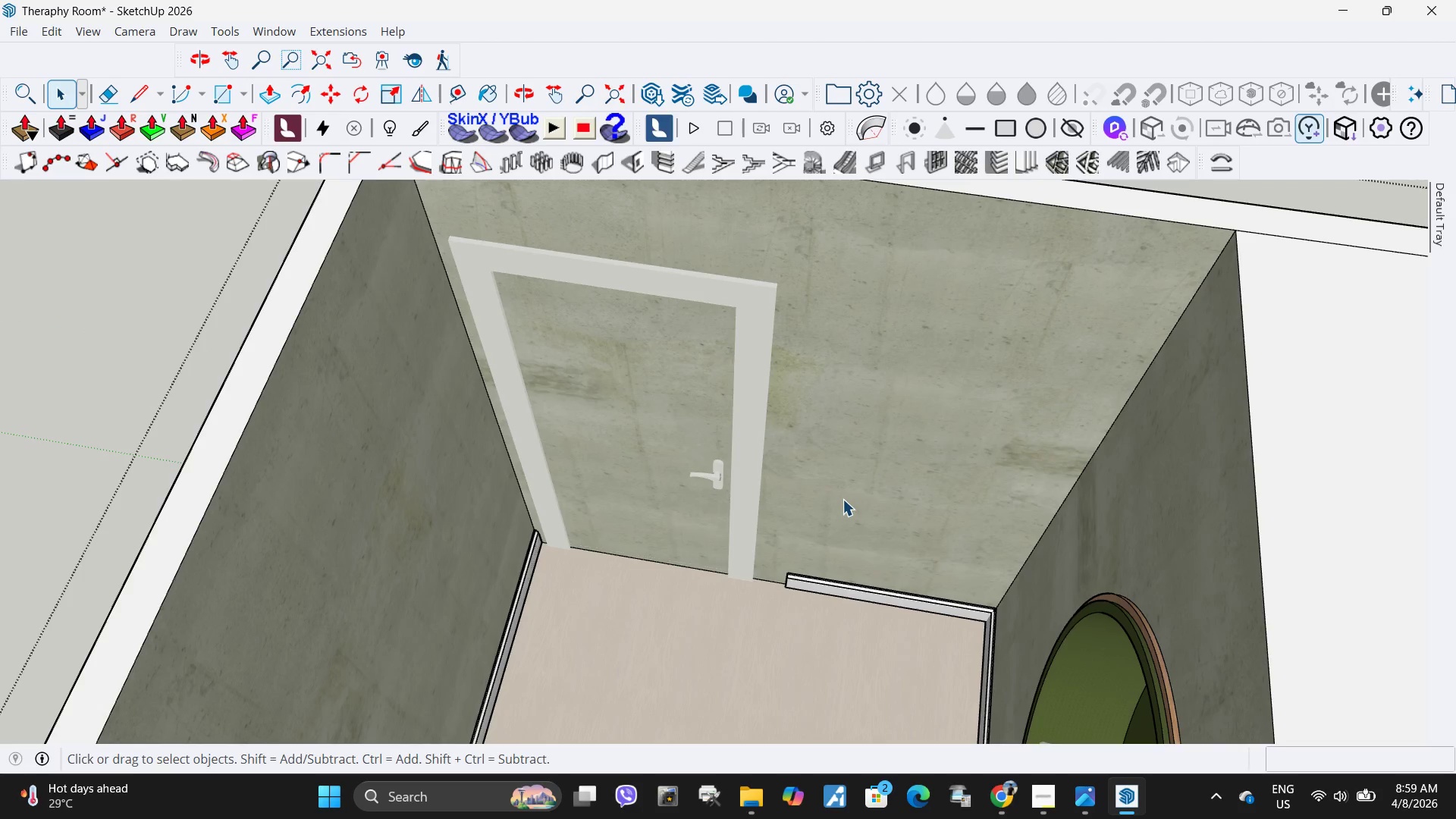 
triple_click([844, 496])
 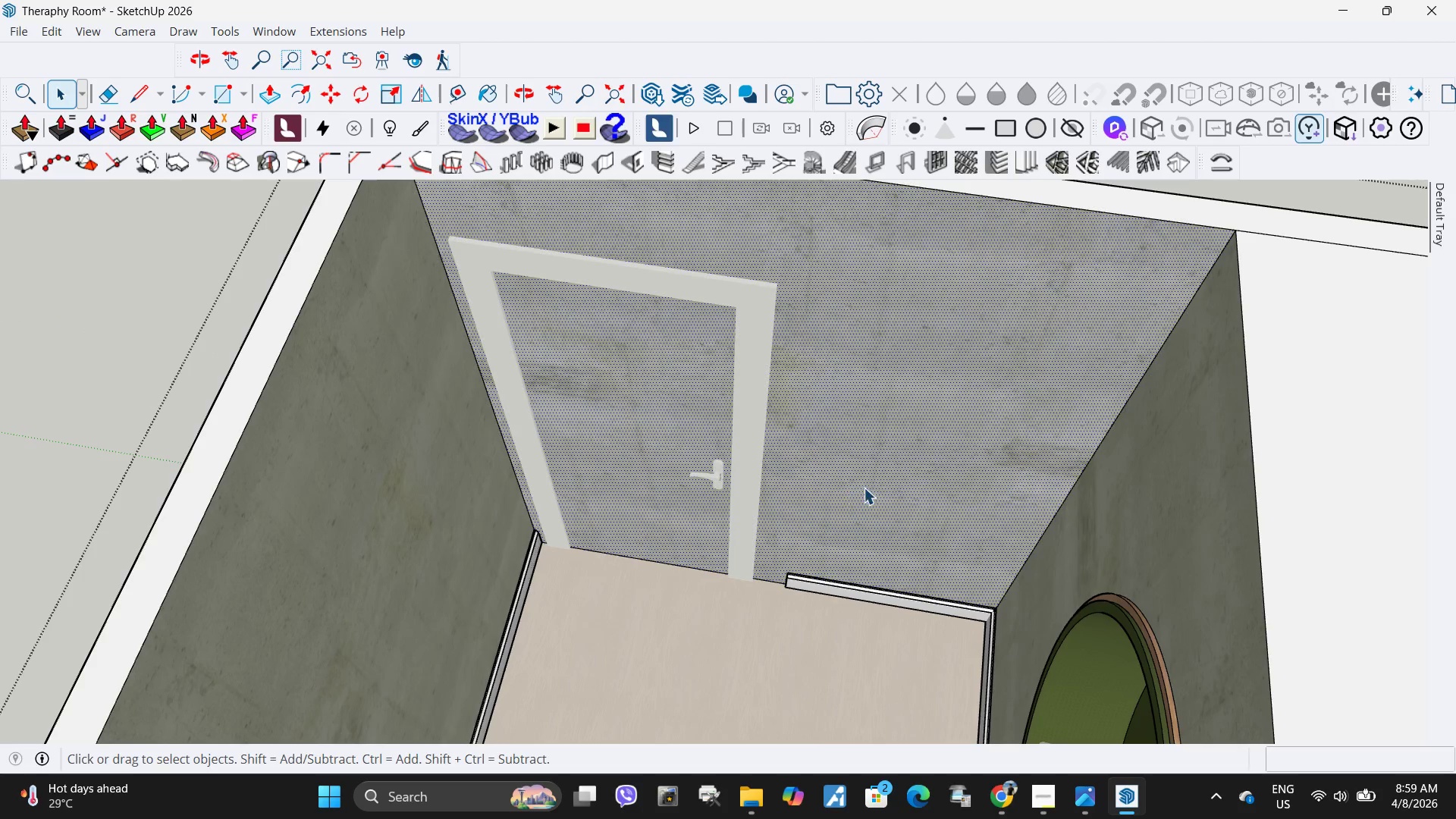 
scroll: coordinate [757, 585], scroll_direction: down, amount: 4.0
 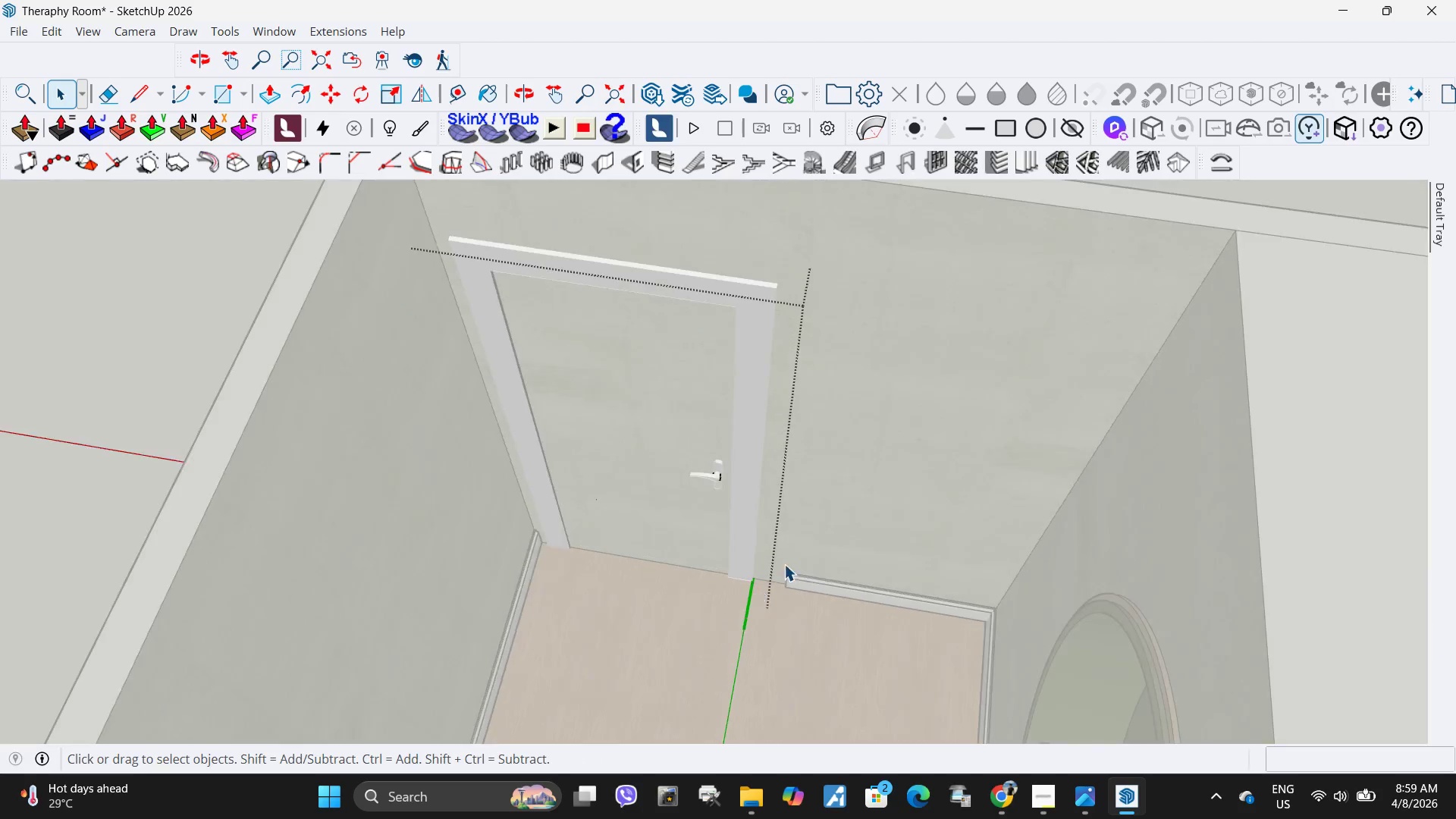 
triple_click([866, 486])
 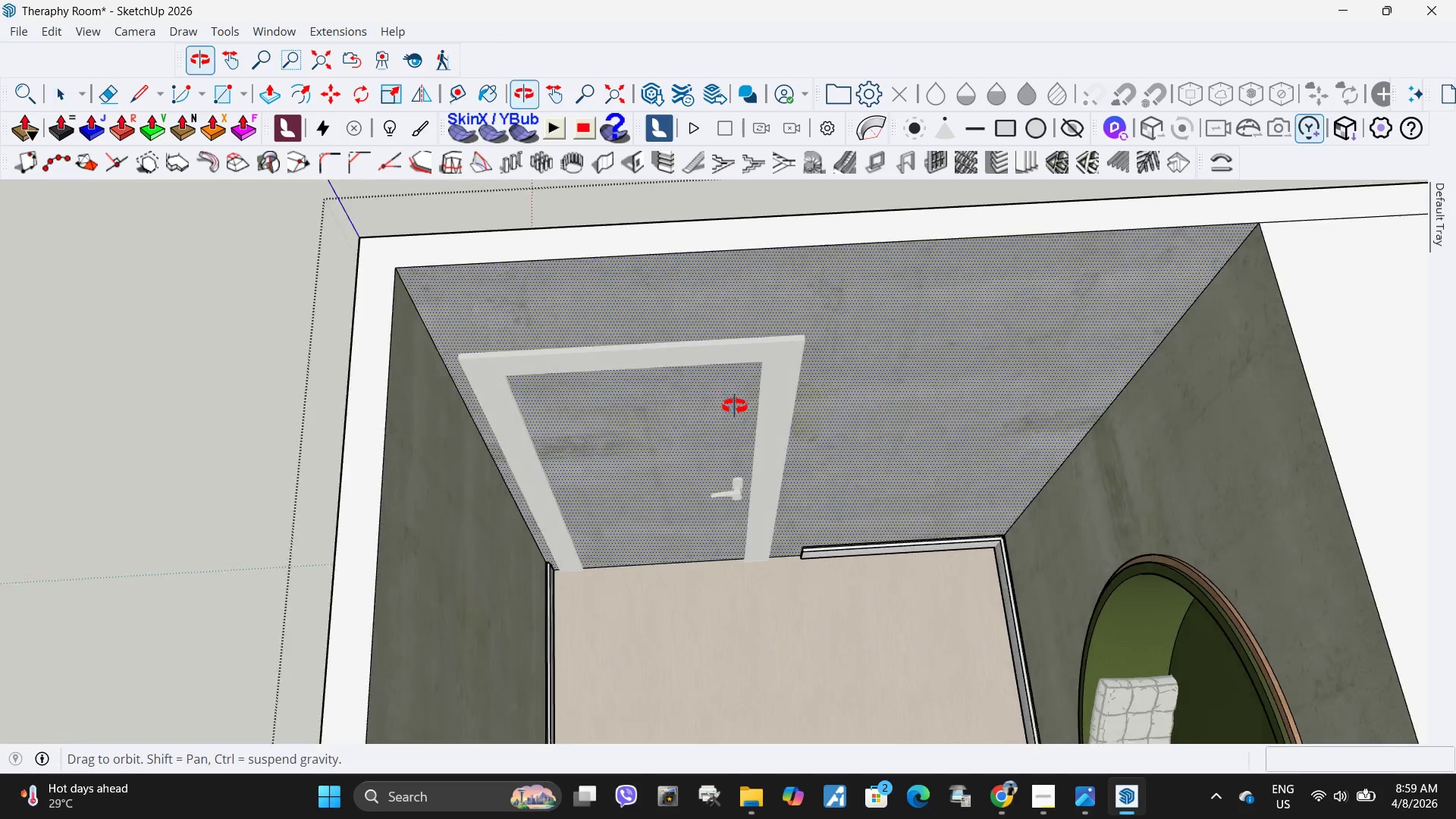 
key(R)
 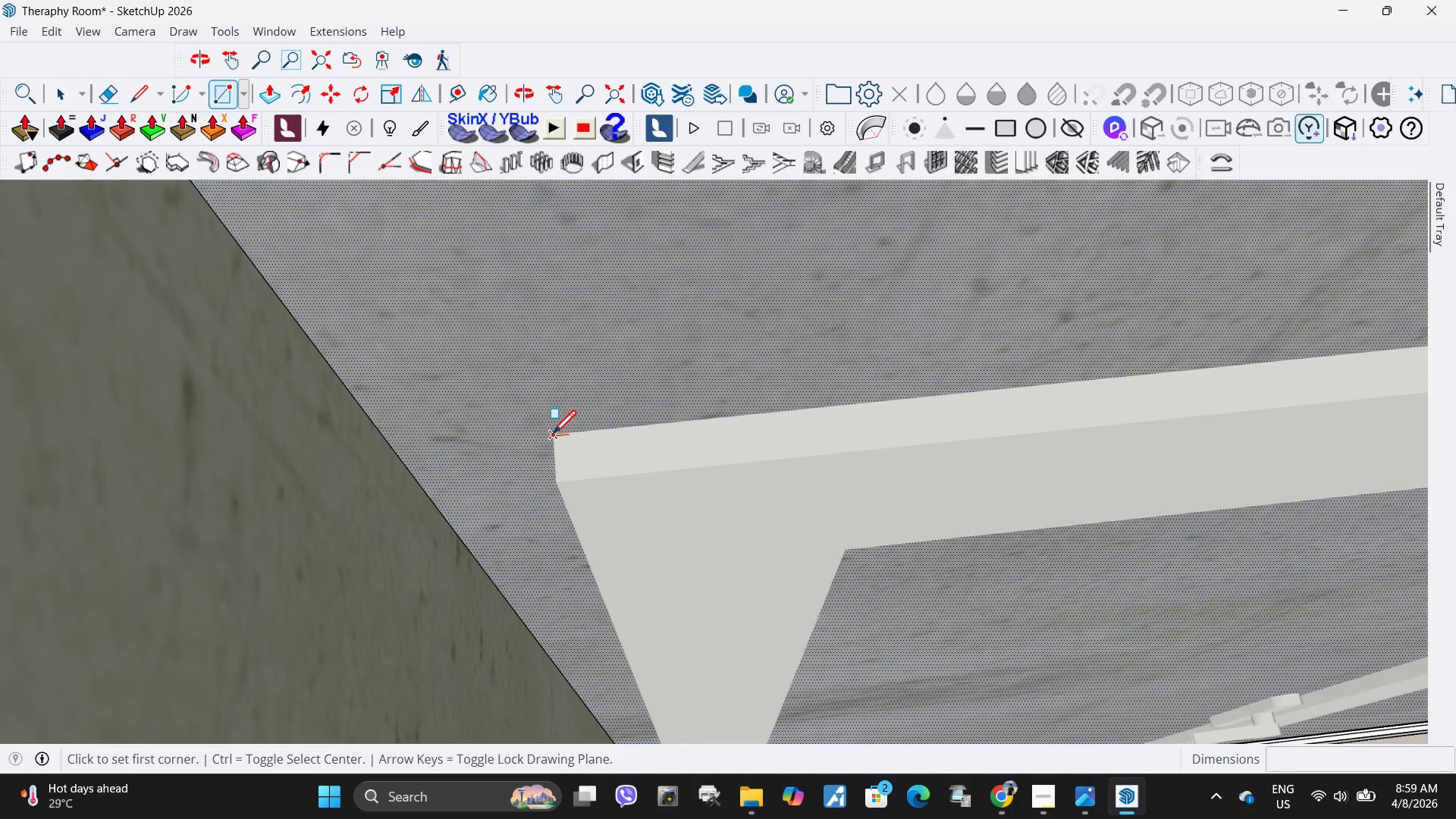 
scroll: coordinate [833, 335], scroll_direction: up, amount: 60.0
 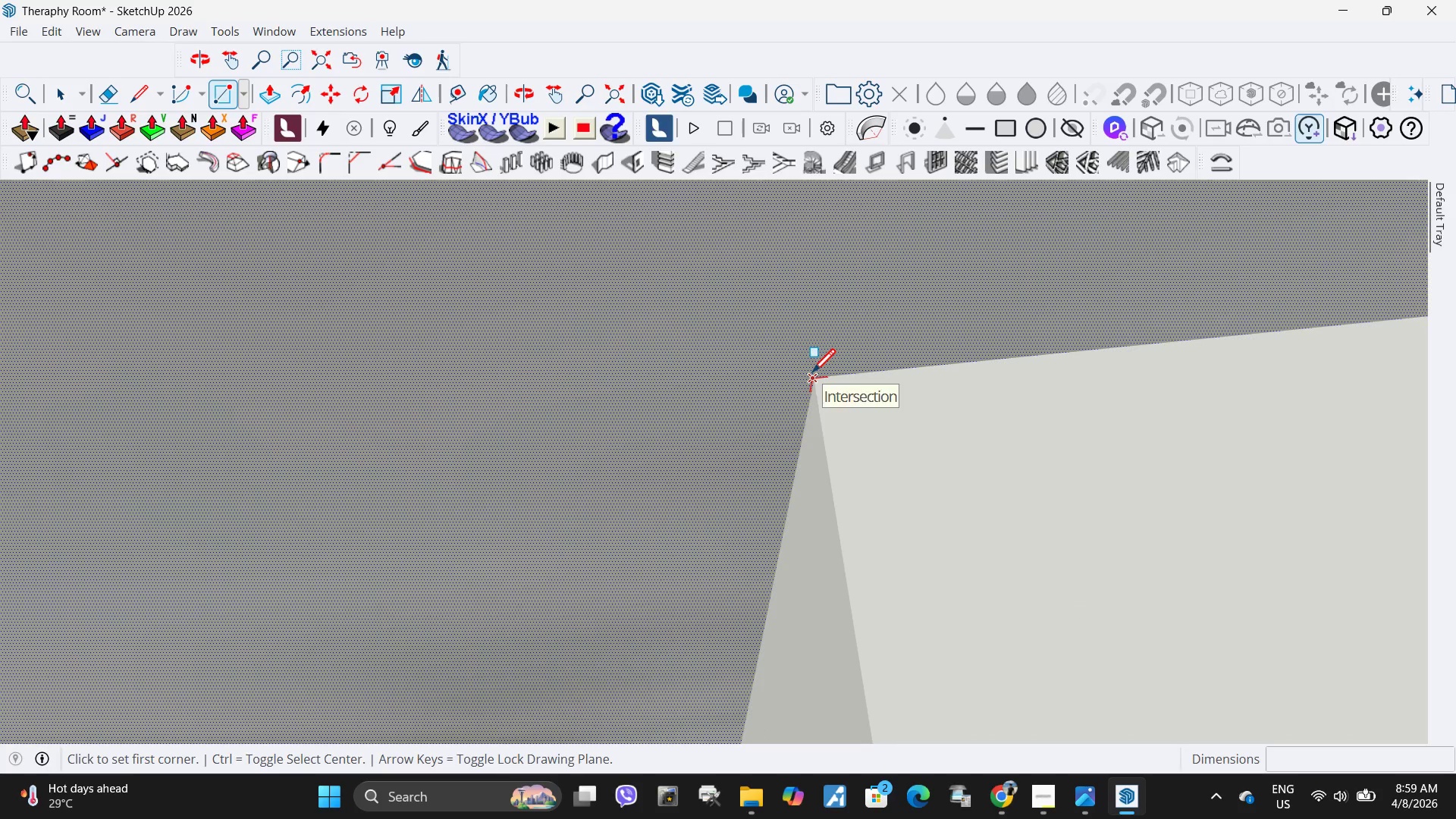 
left_click([812, 375])
 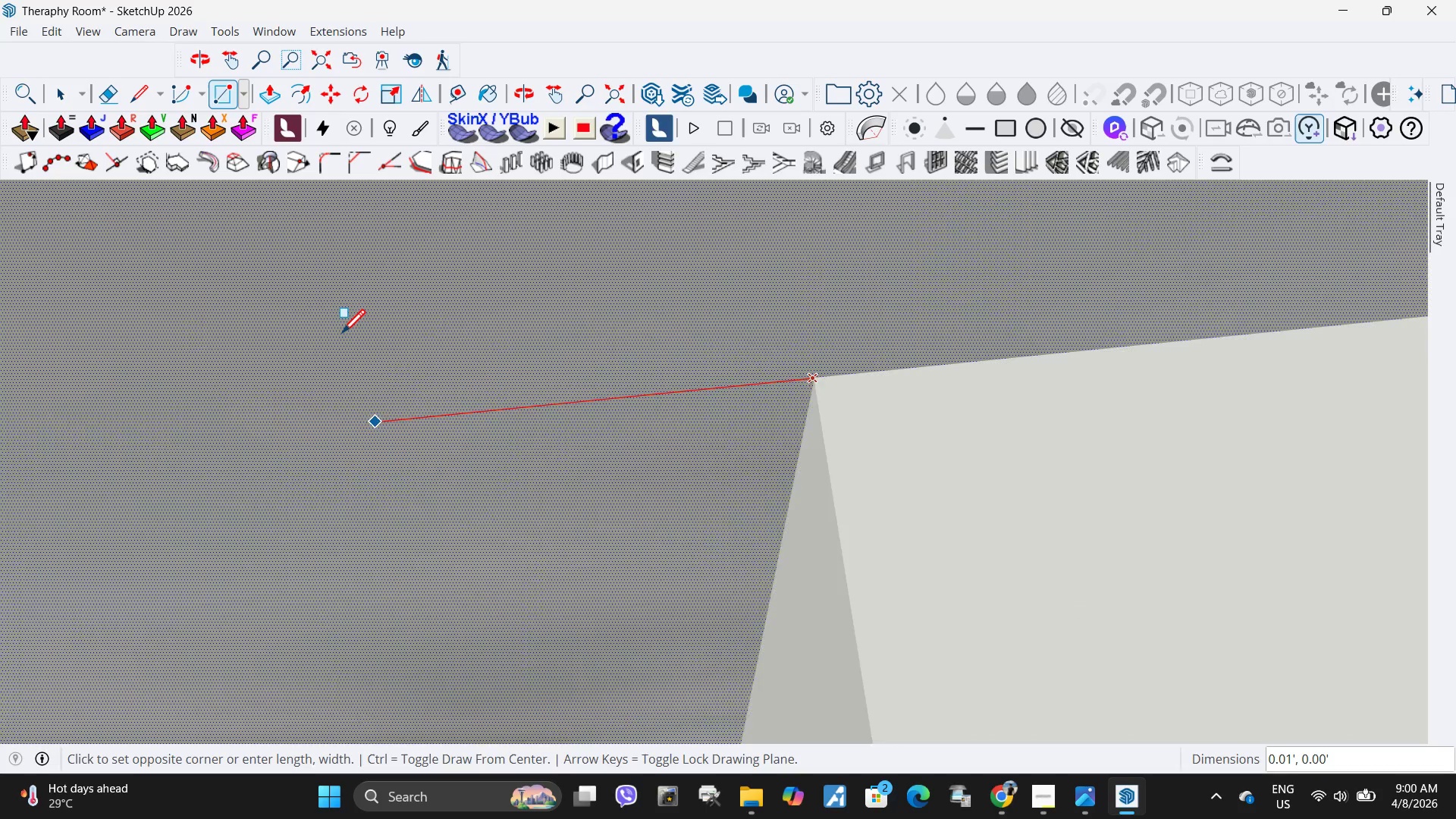 
scroll: coordinate [453, 416], scroll_direction: down, amount: 68.0
 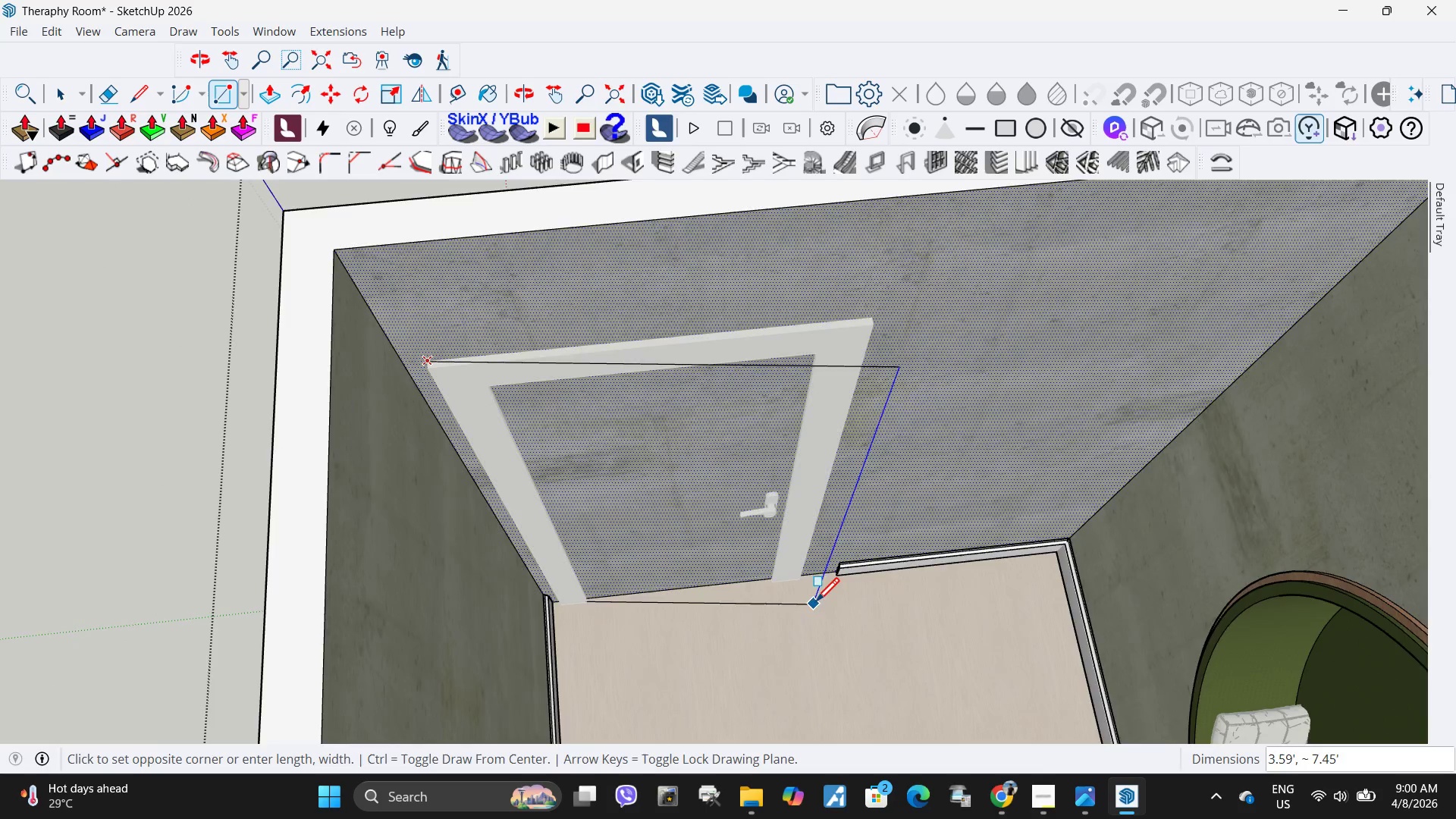 
scroll: coordinate [783, 613], scroll_direction: up, amount: 27.0
 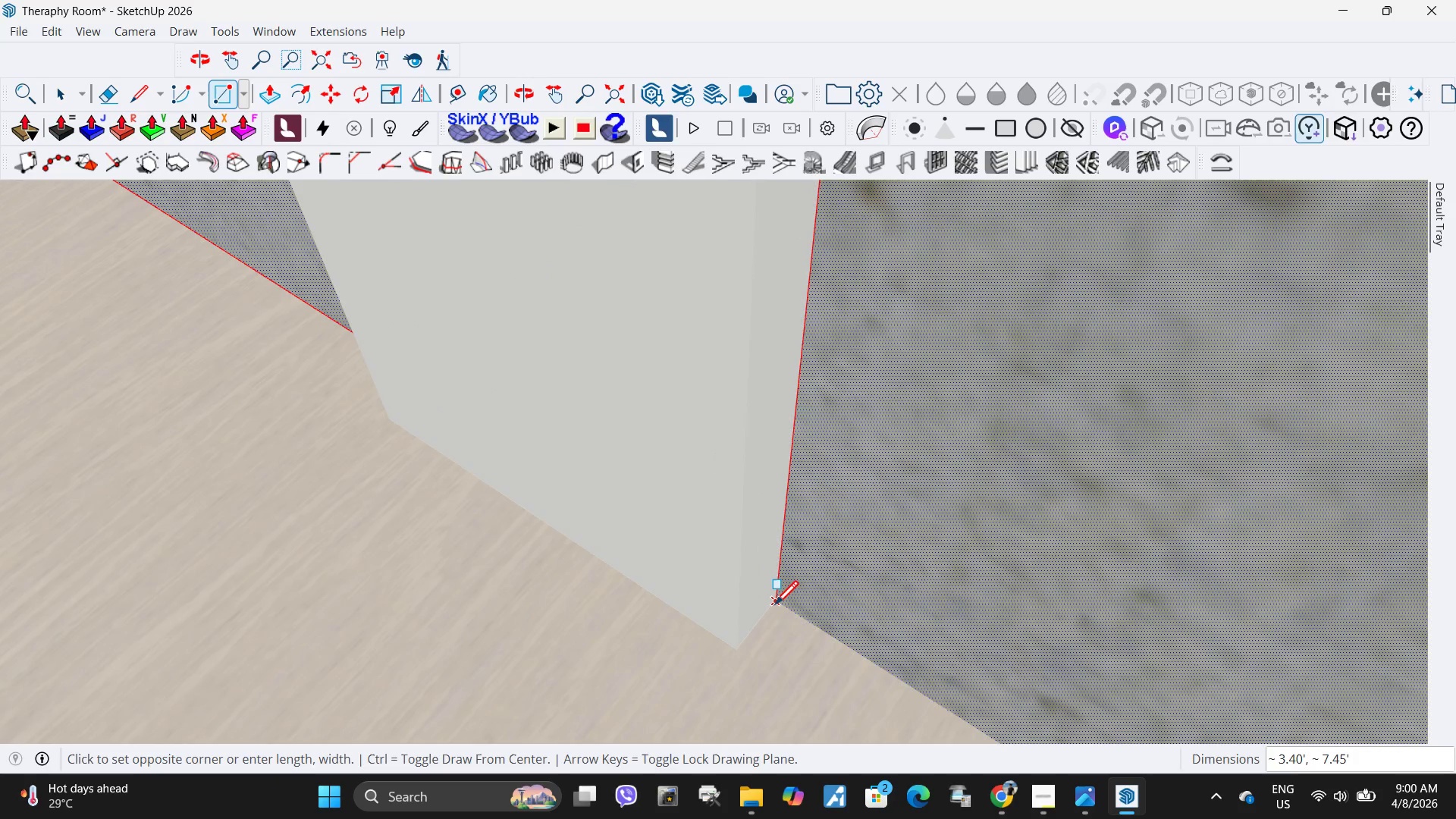 
left_click([775, 607])
 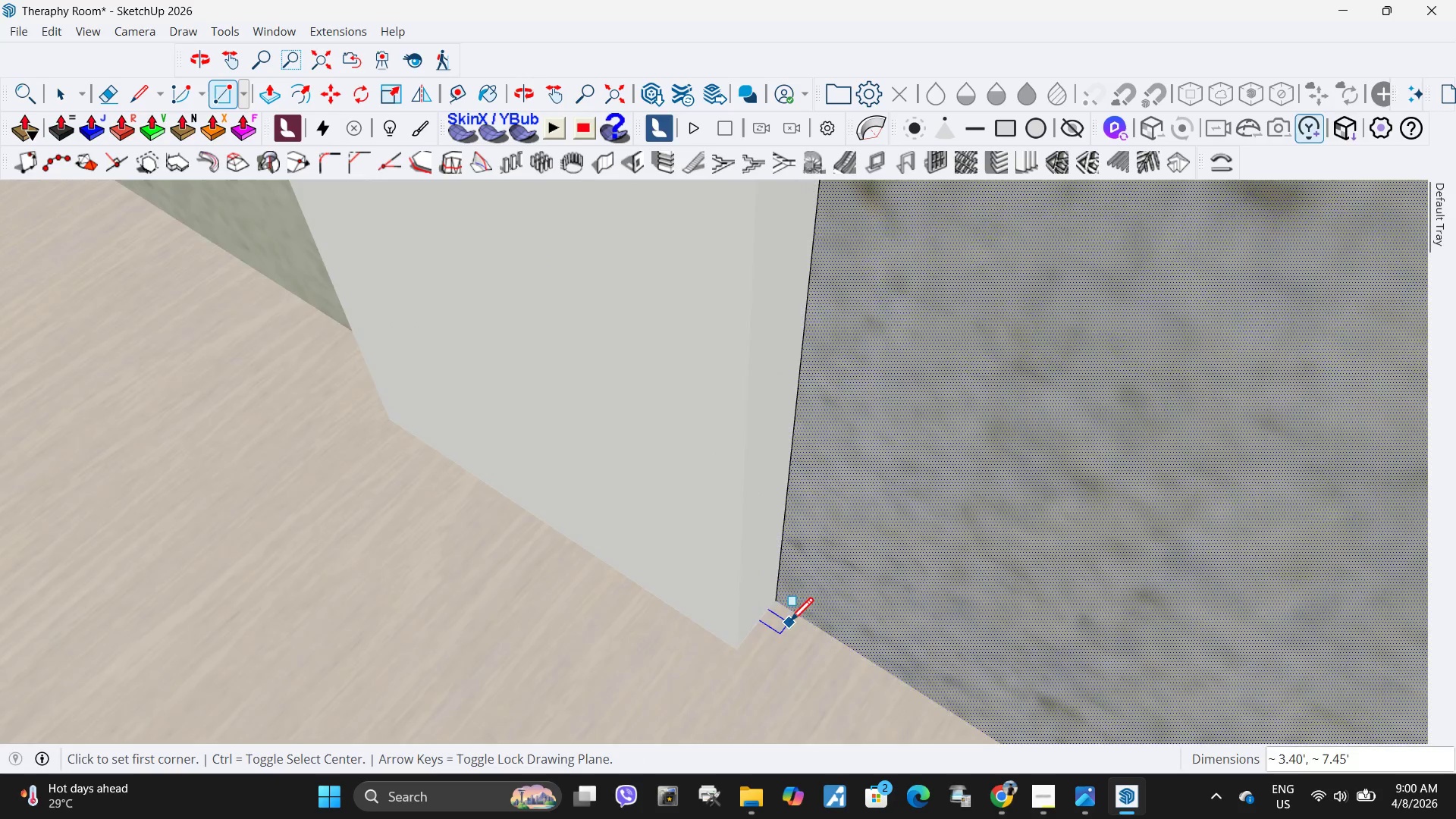 
key(Space)
 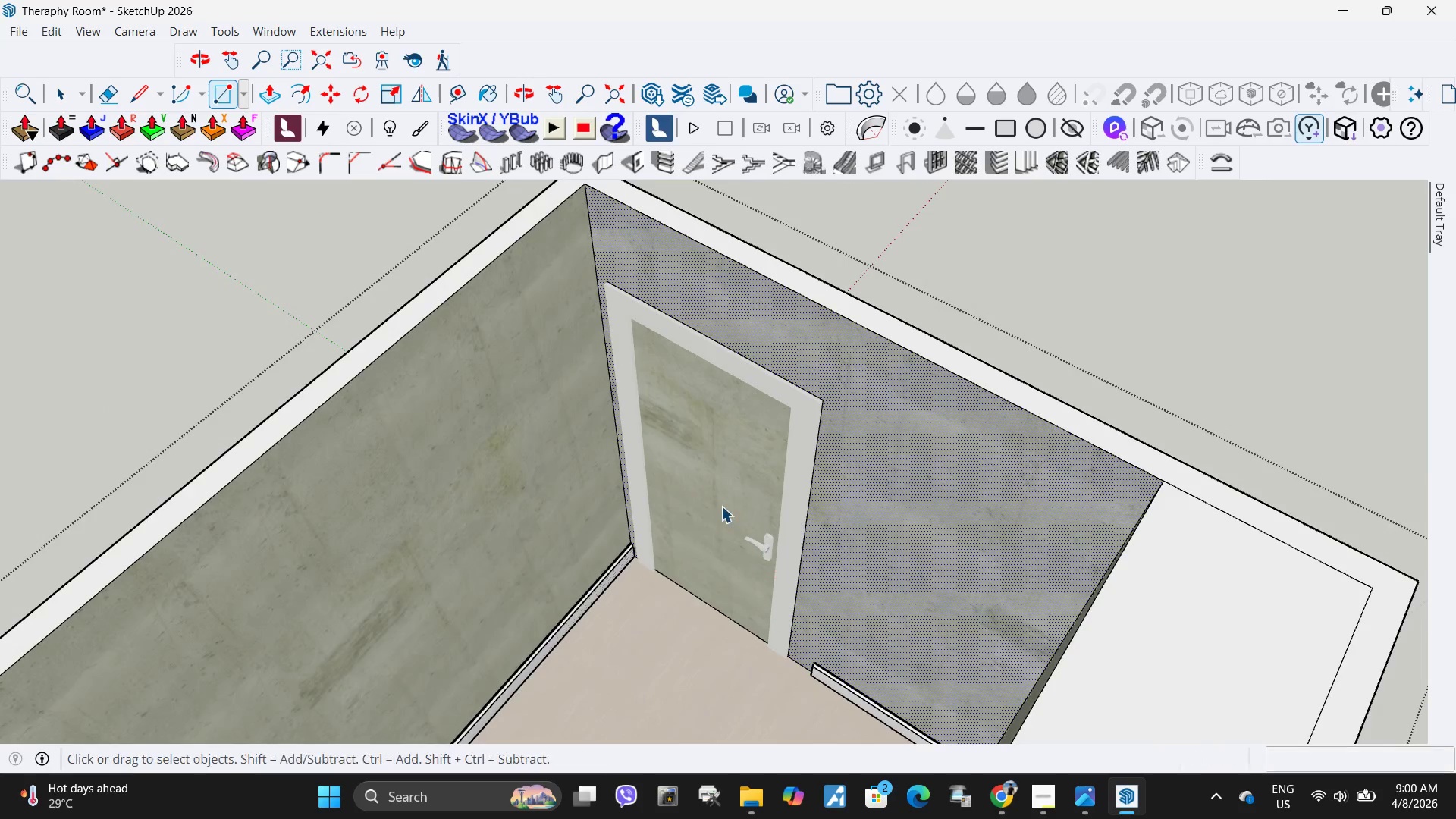 
left_click([721, 506])
 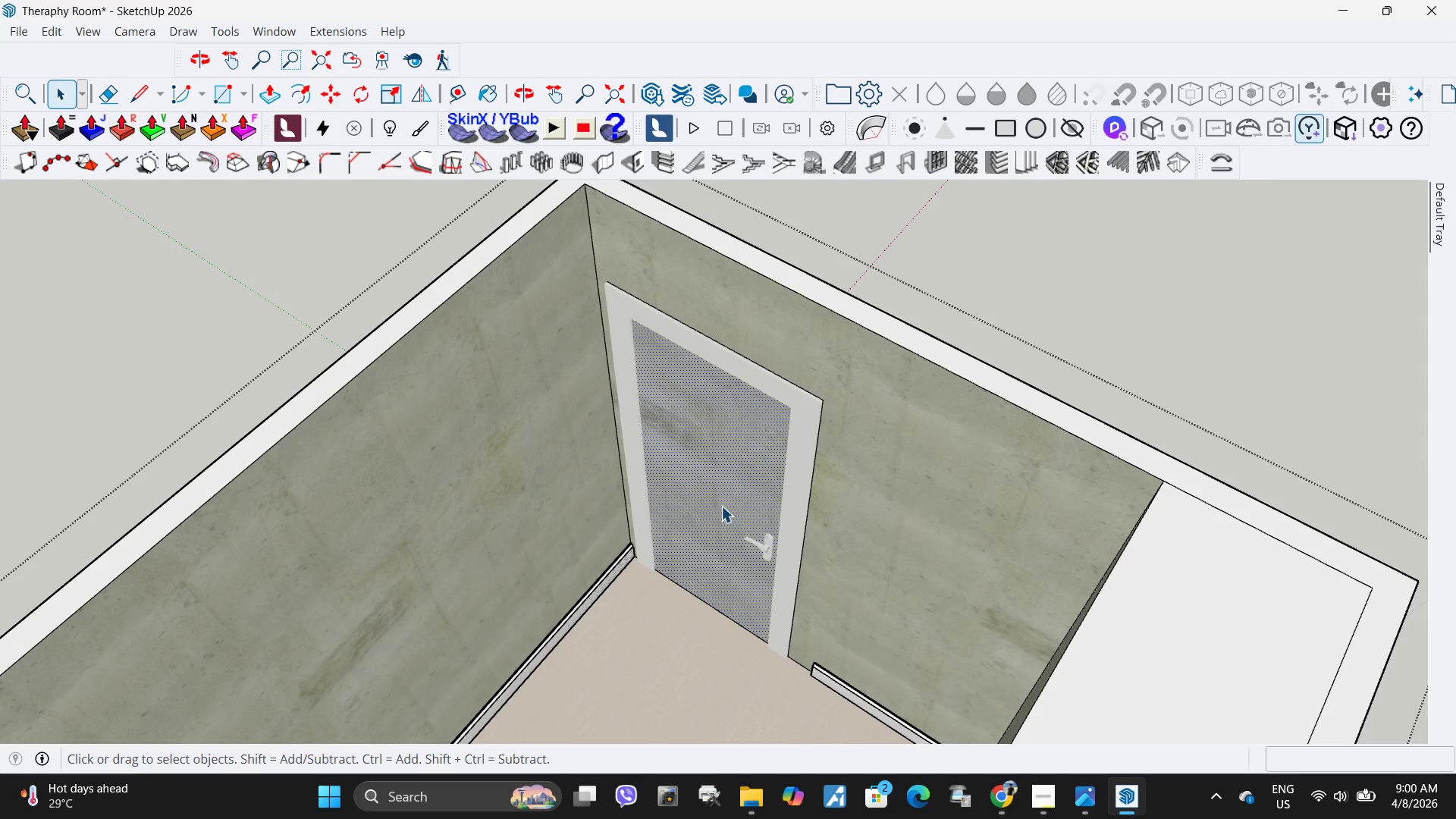 
scroll: coordinate [781, 667], scroll_direction: down, amount: 34.0
 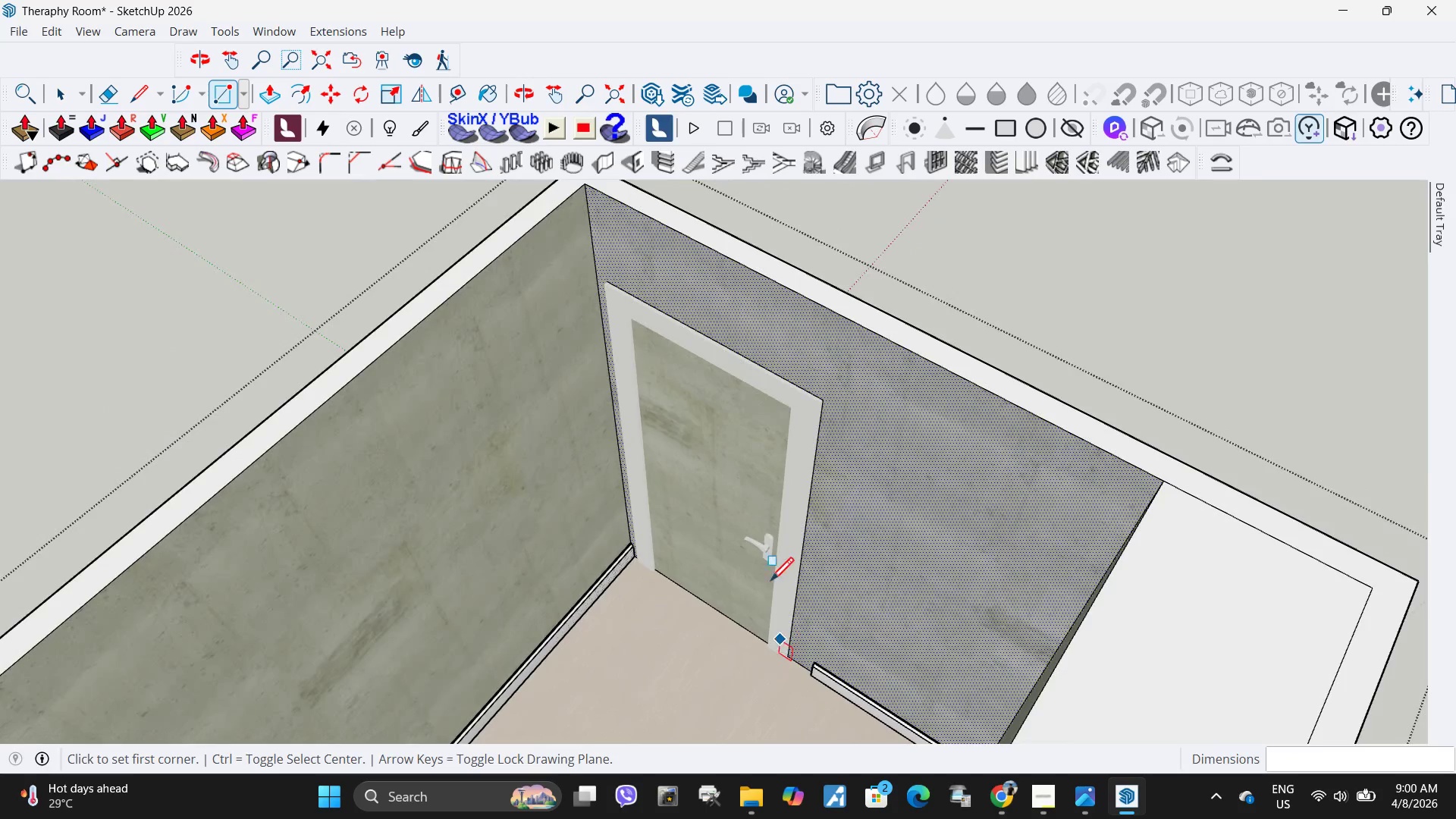 
key(P)
 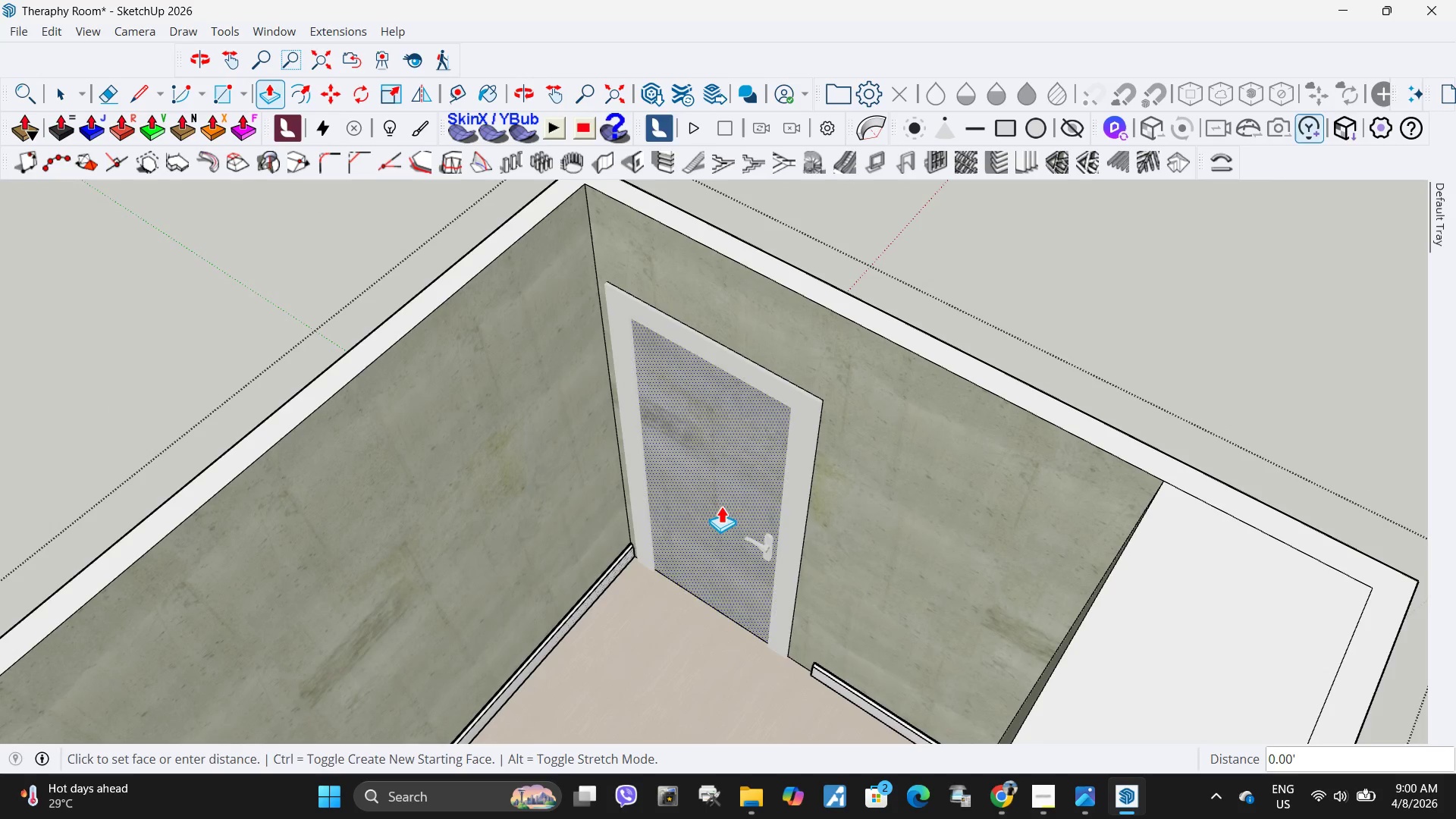 
left_click([721, 506])
 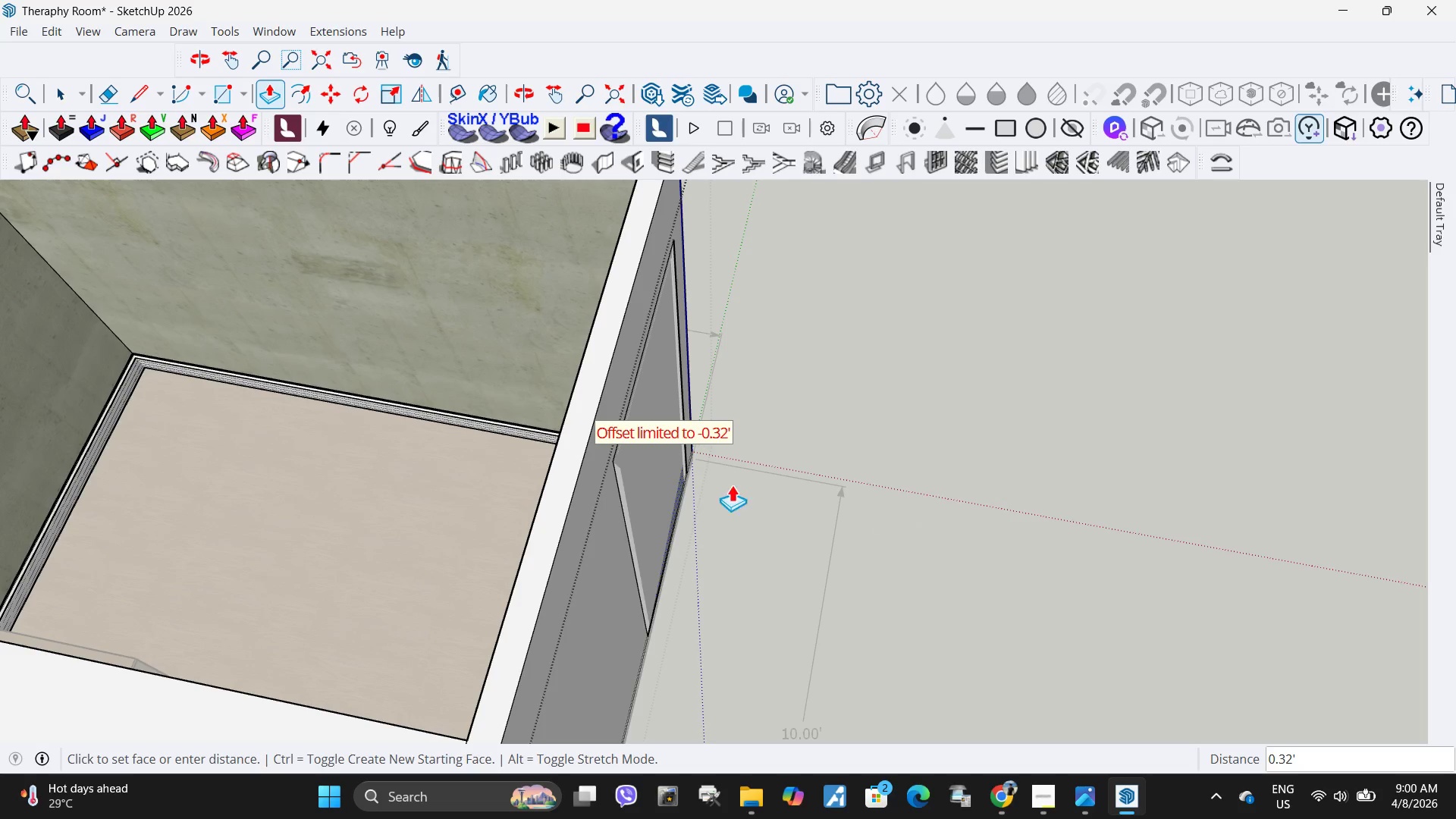 
left_click([572, 494])
 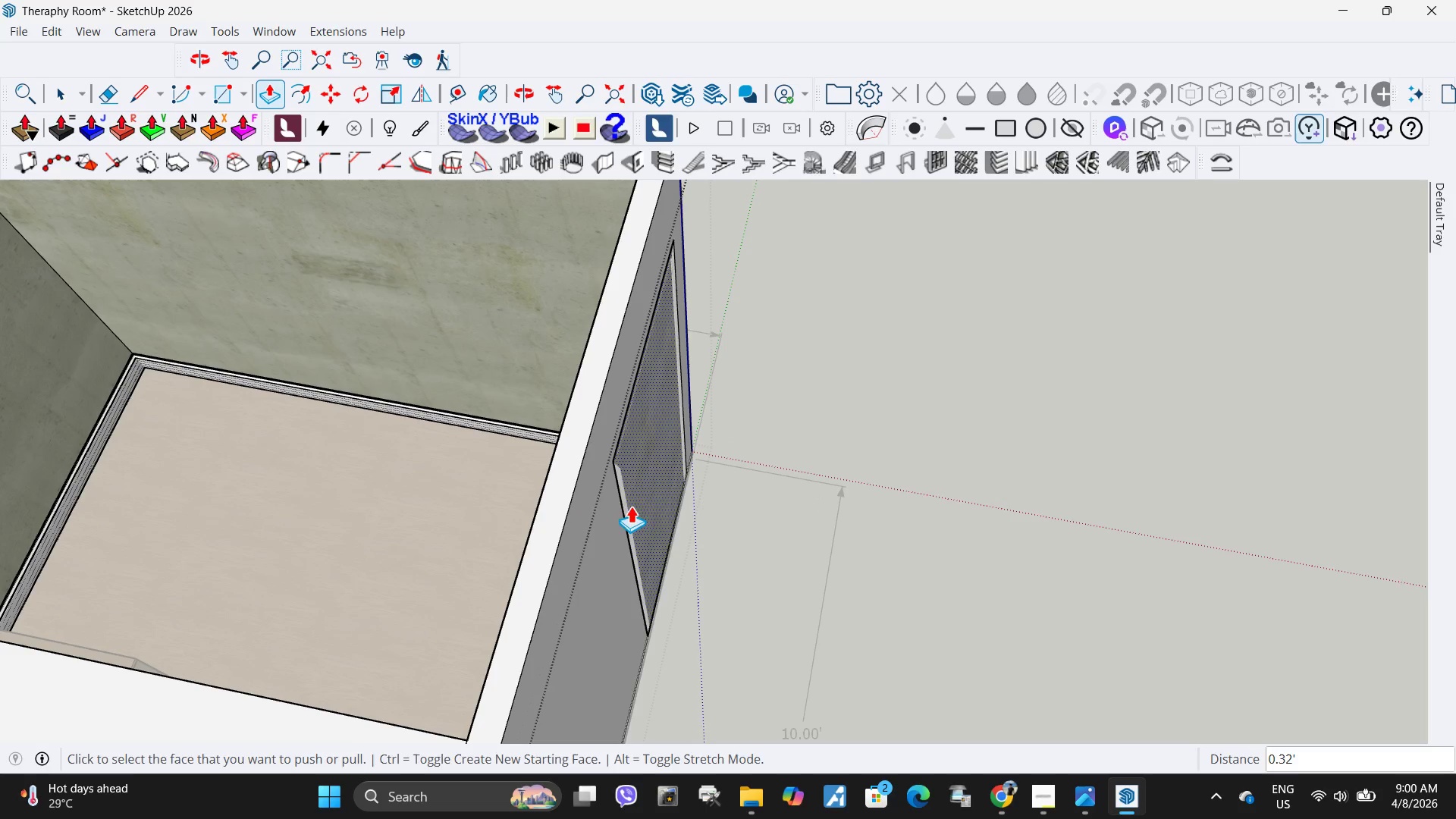 
key(Space)
 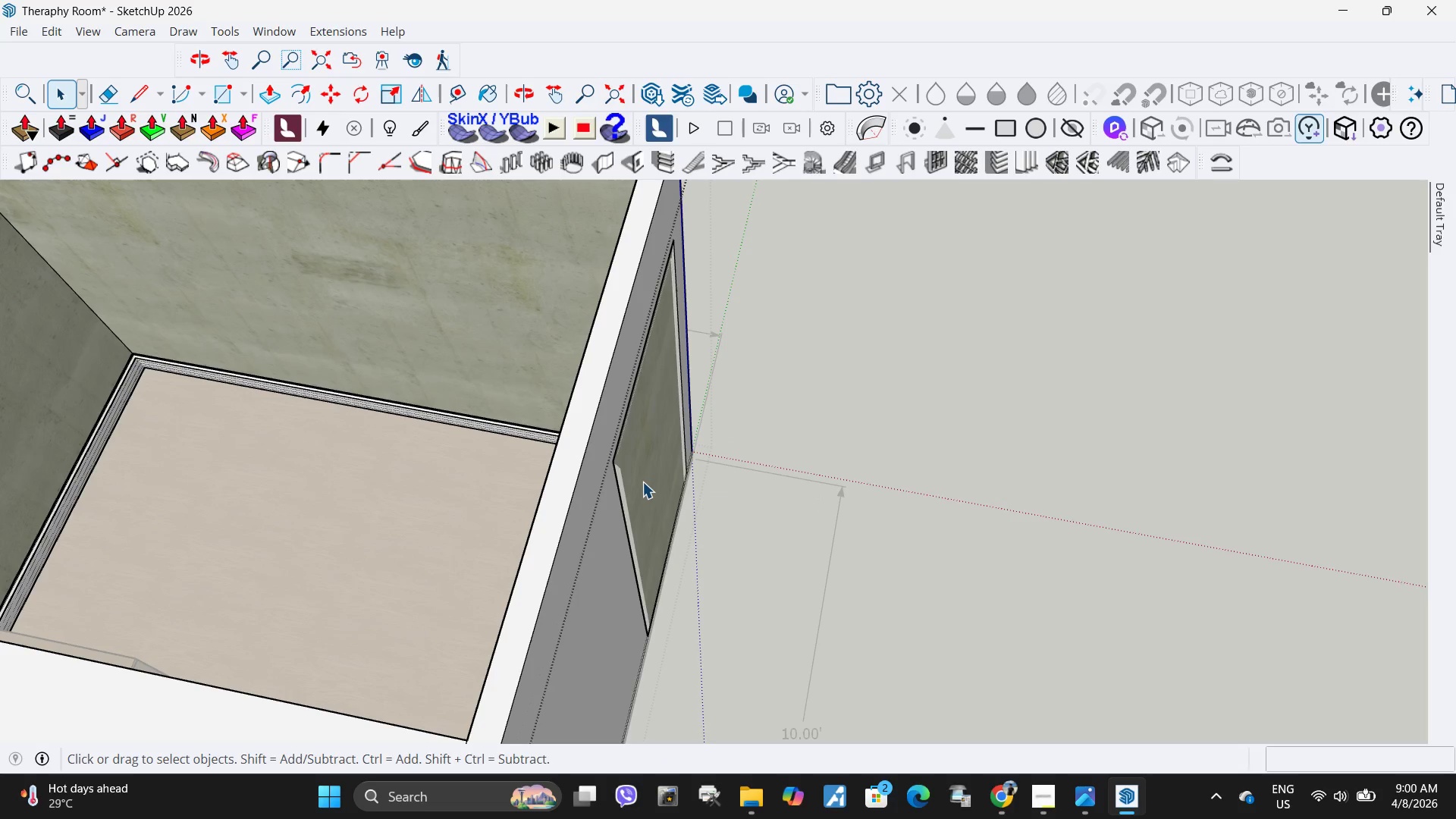 
left_click([642, 482])
 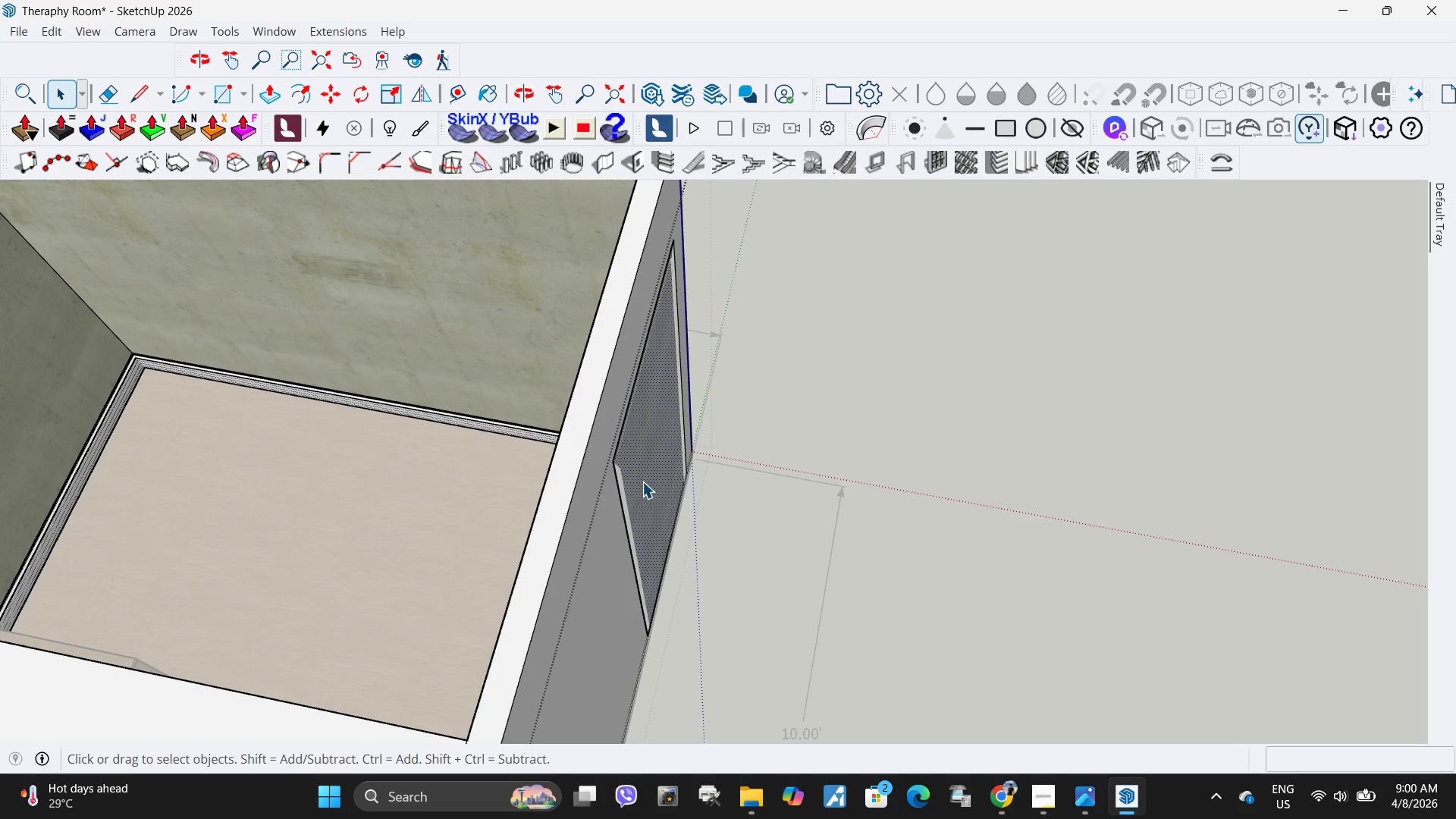 
key(Delete)
 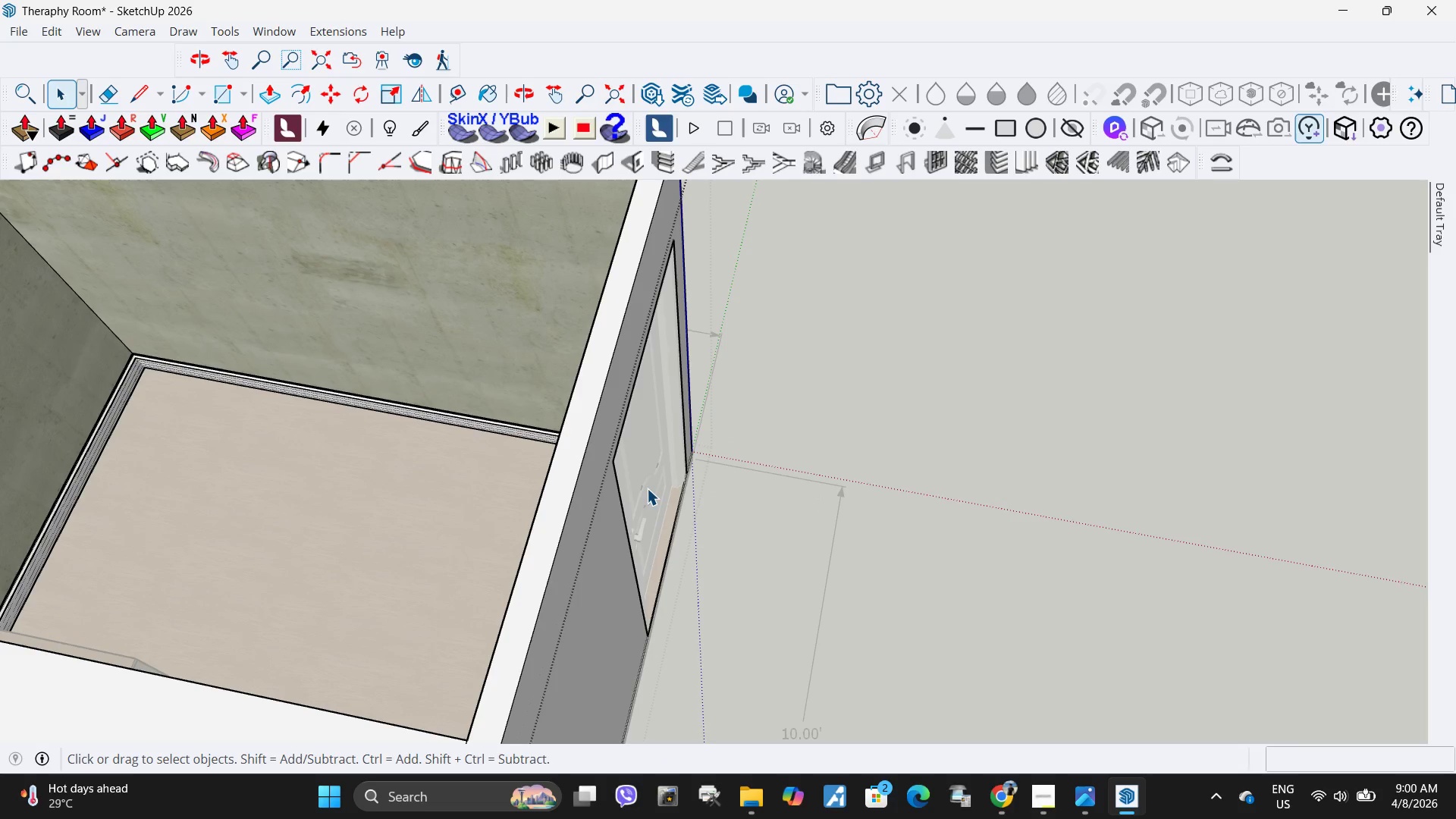 
left_click([647, 488])
 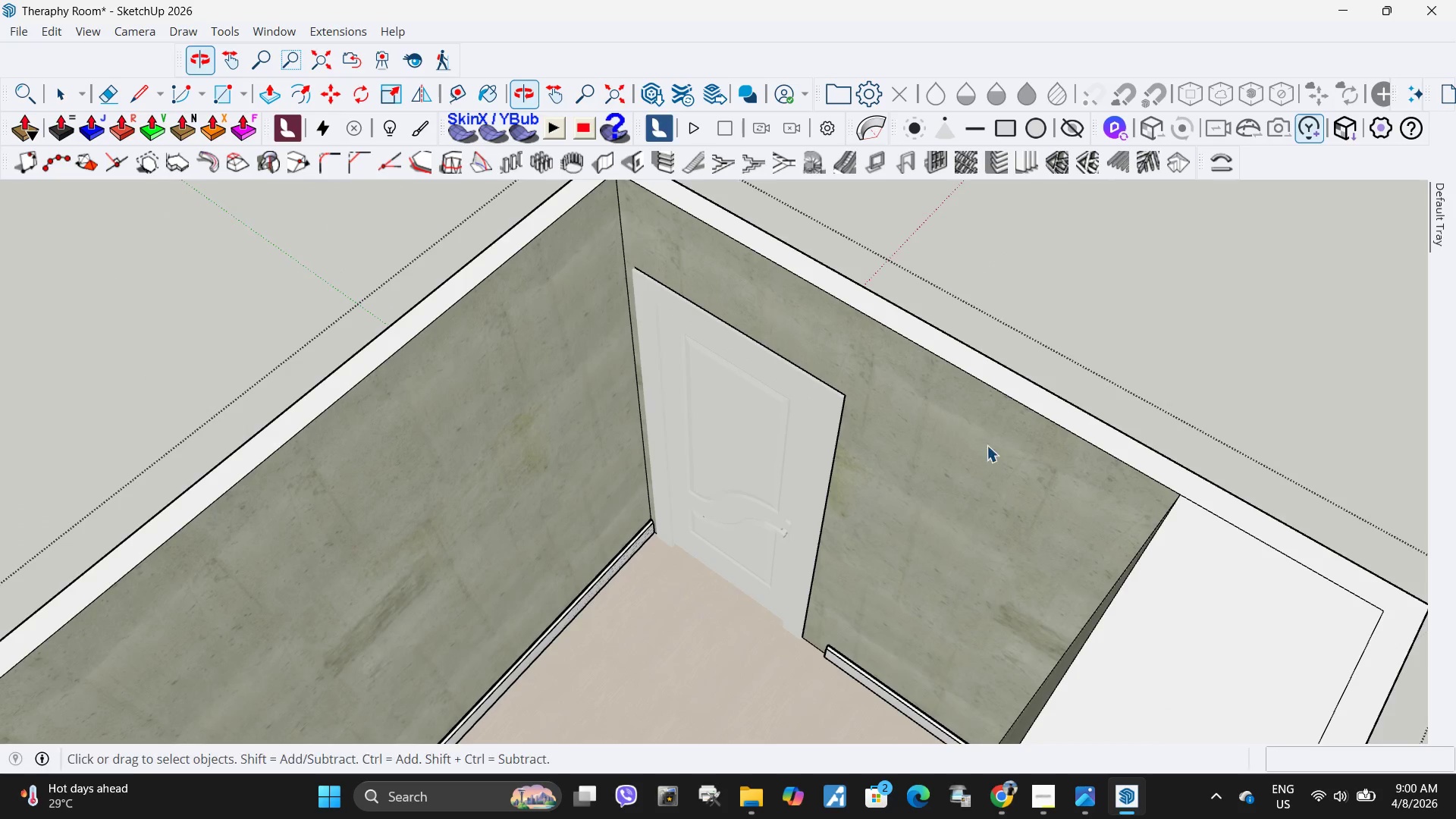 
key(Escape)
 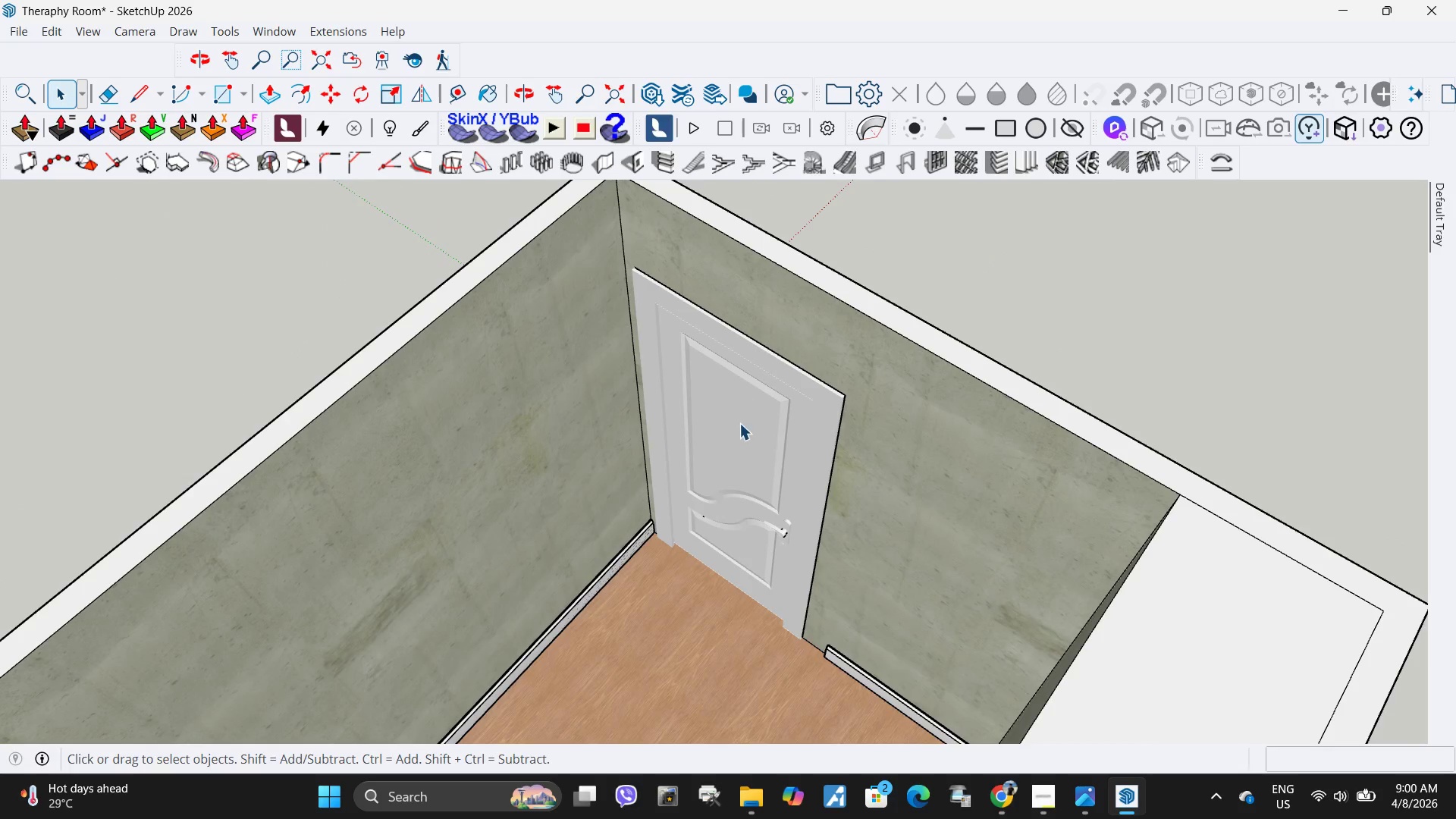 
left_click([739, 423])
 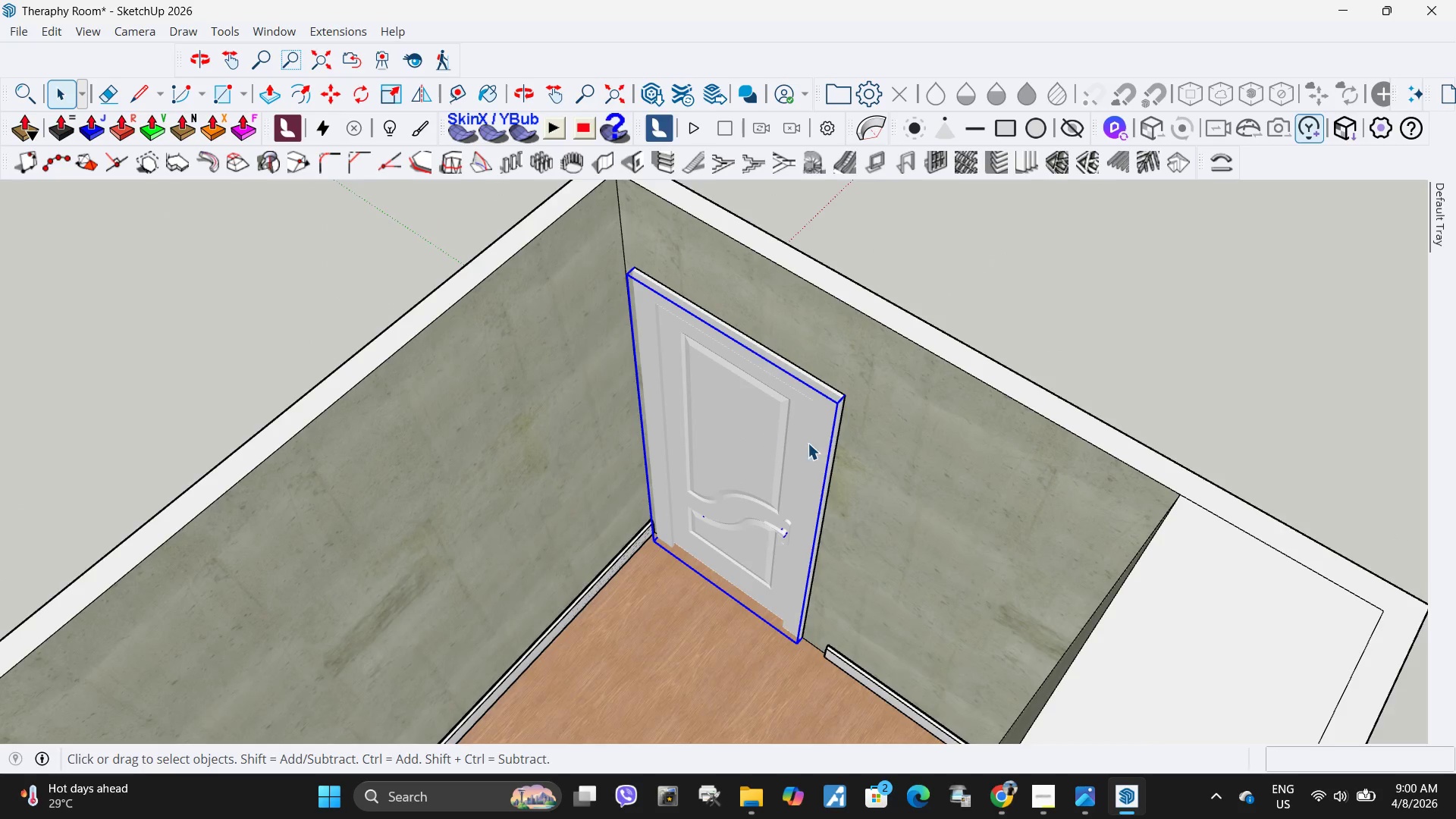 
scroll: coordinate [817, 445], scroll_direction: down, amount: 1.0
 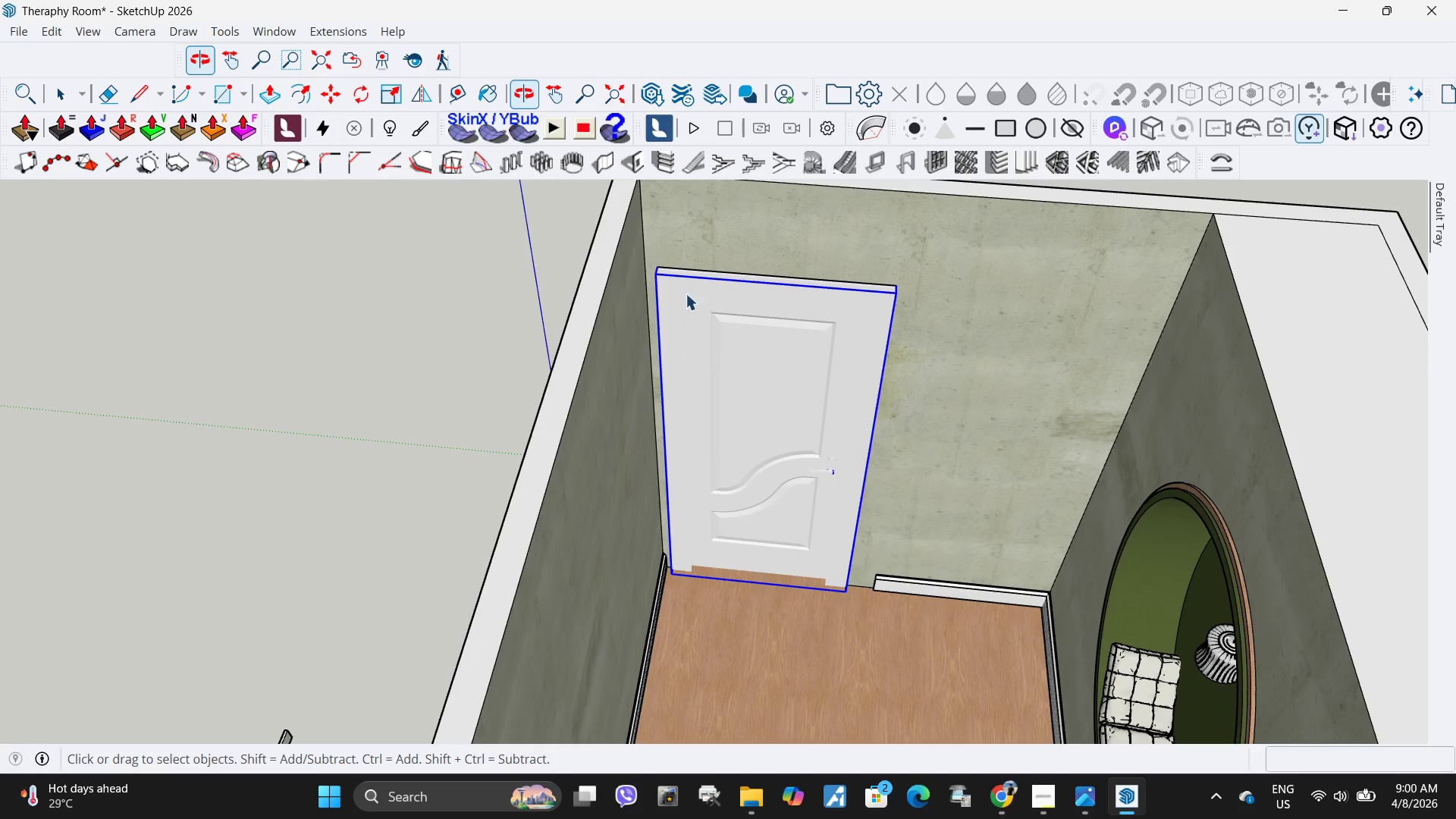 
type(ws)
 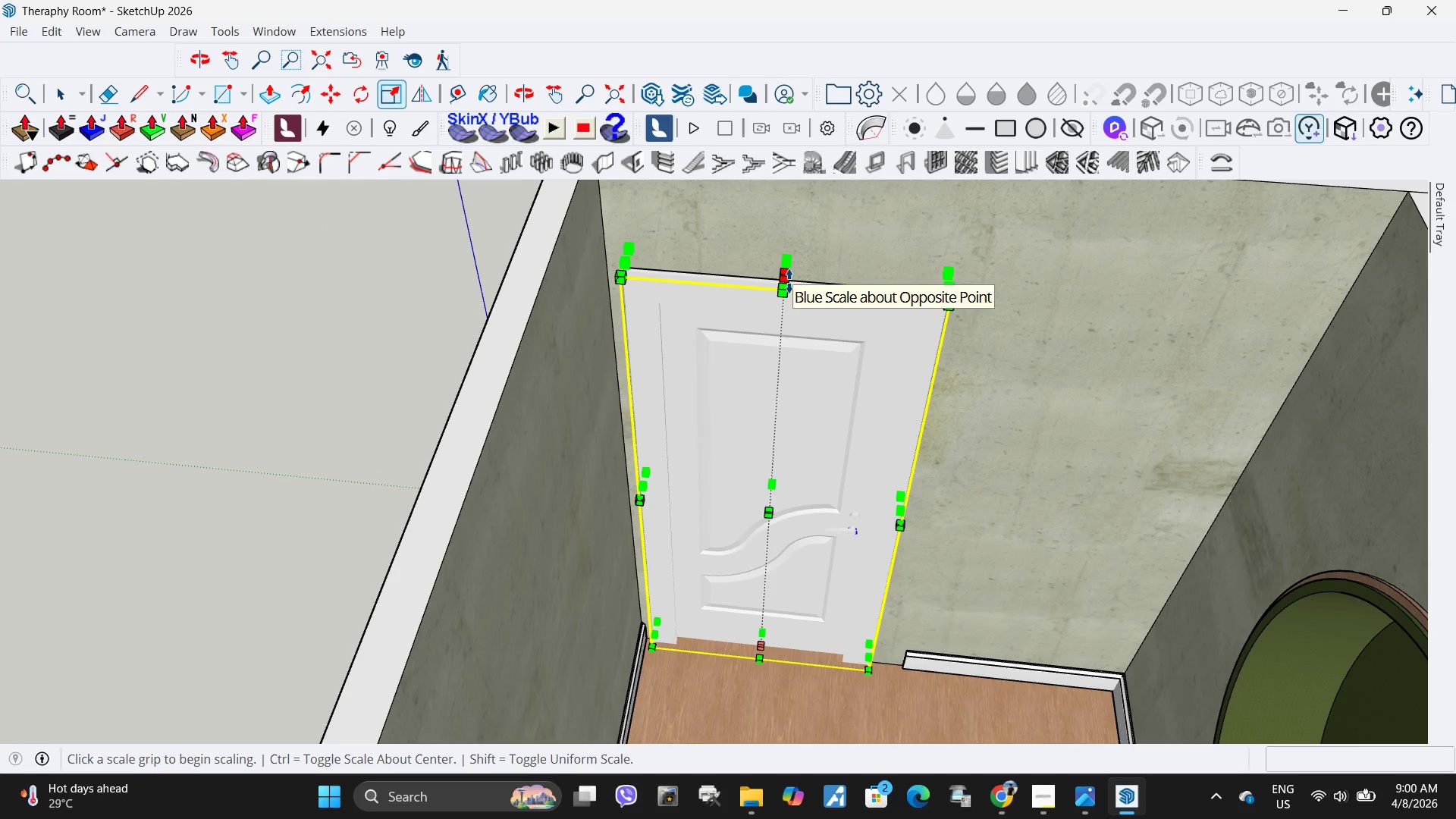 
scroll: coordinate [766, 263], scroll_direction: up, amount: 3.0
 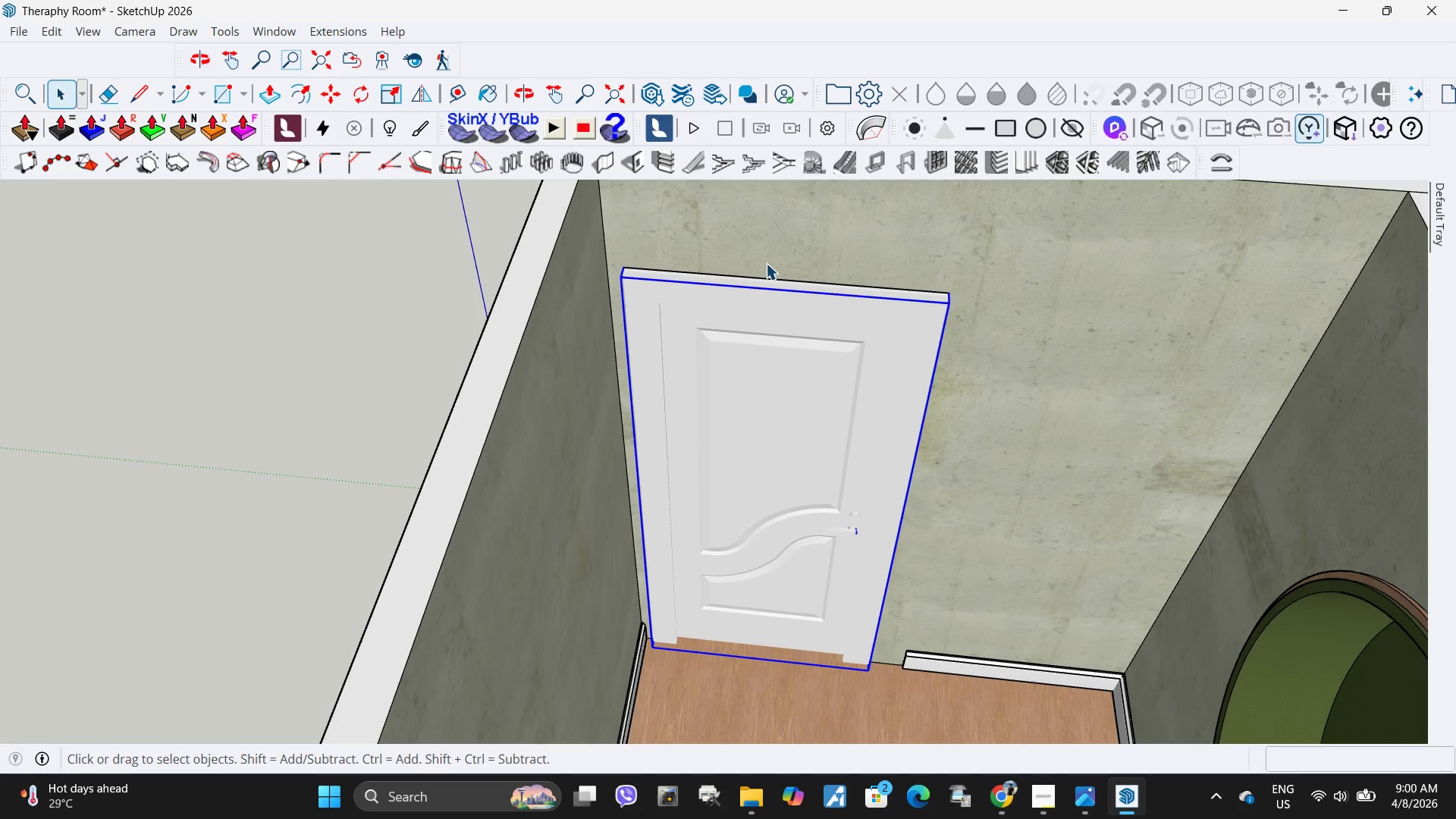 
left_click([789, 281])
 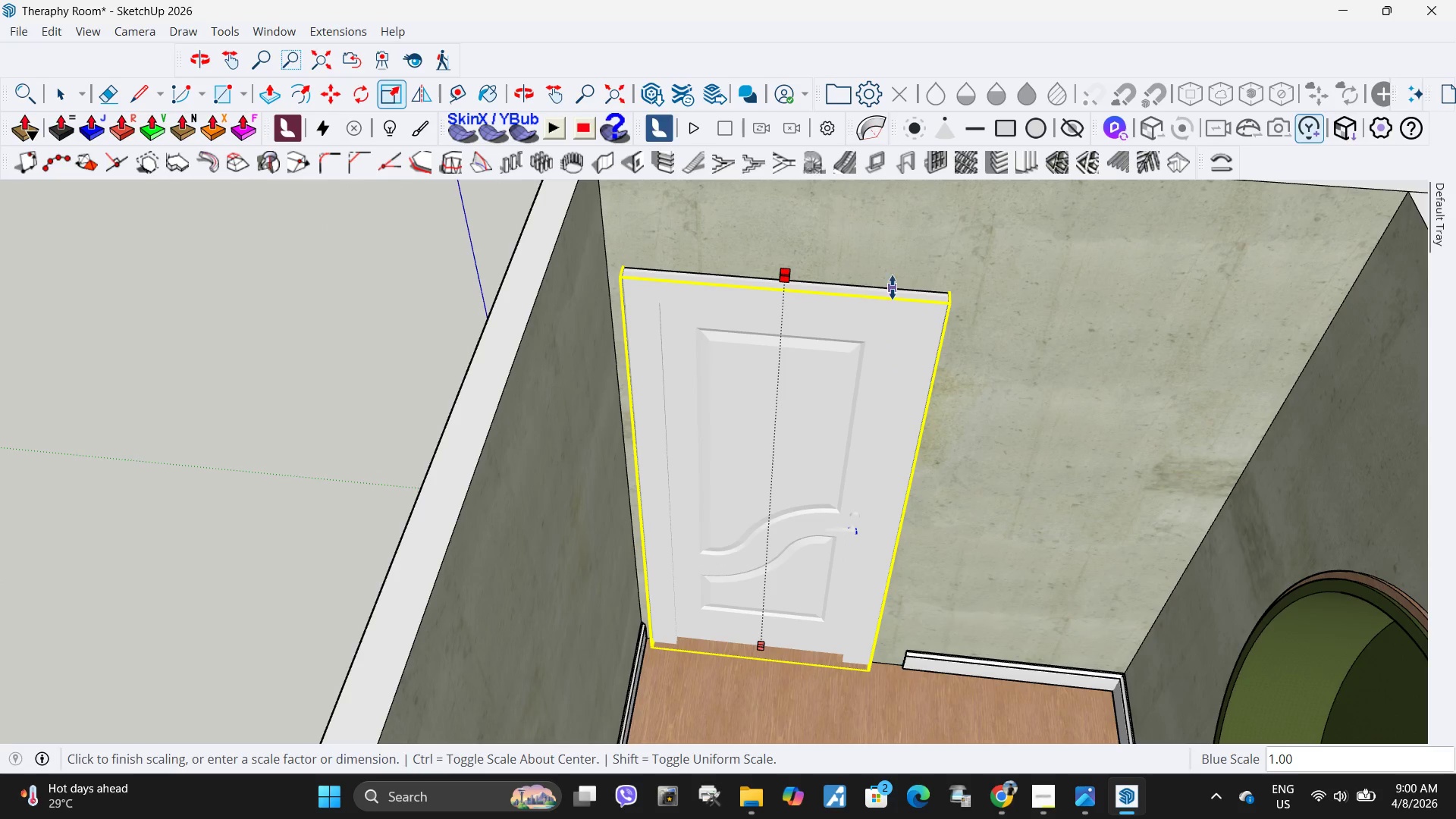 
left_click([893, 287])
 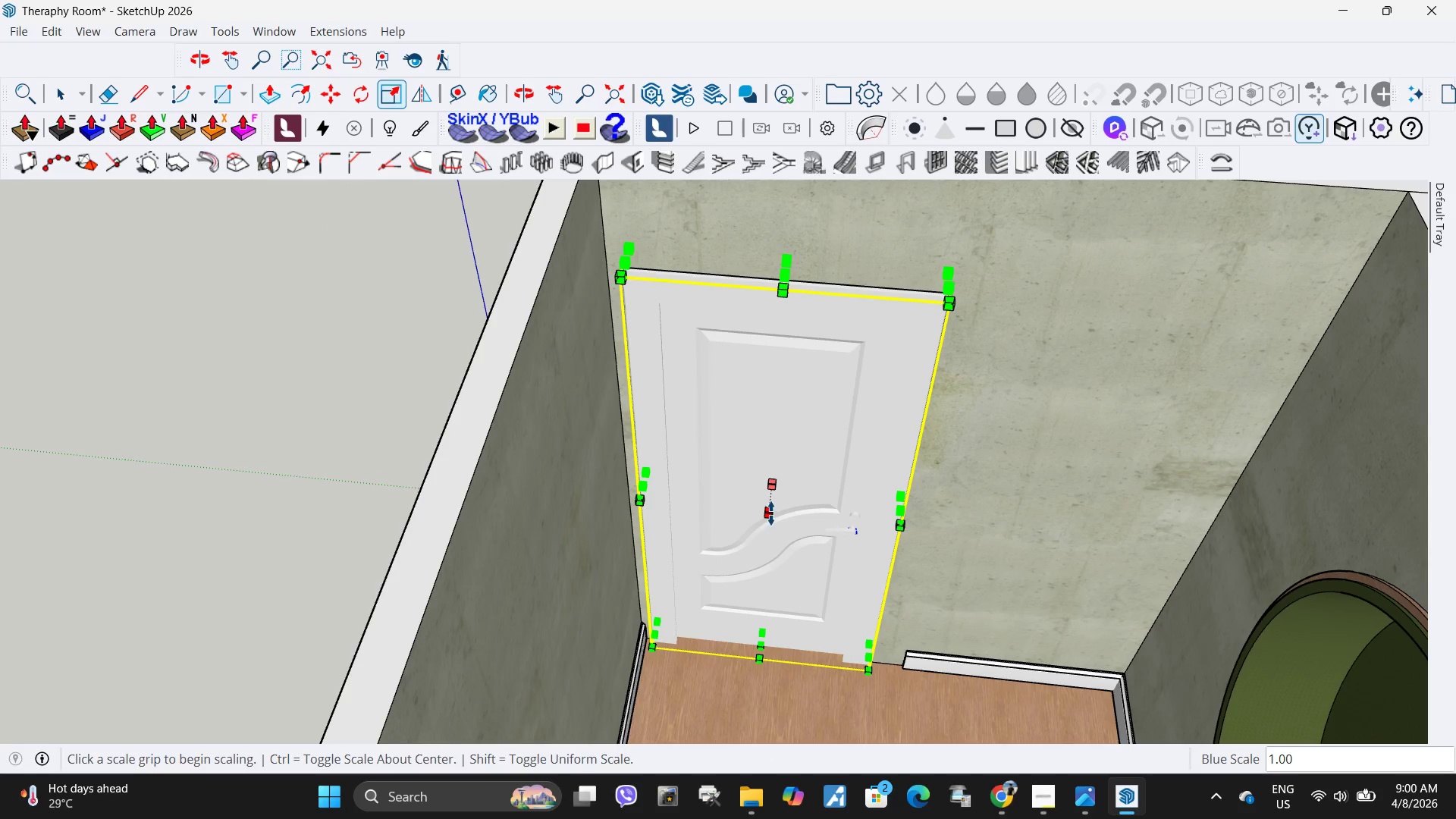 
left_click([770, 515])
 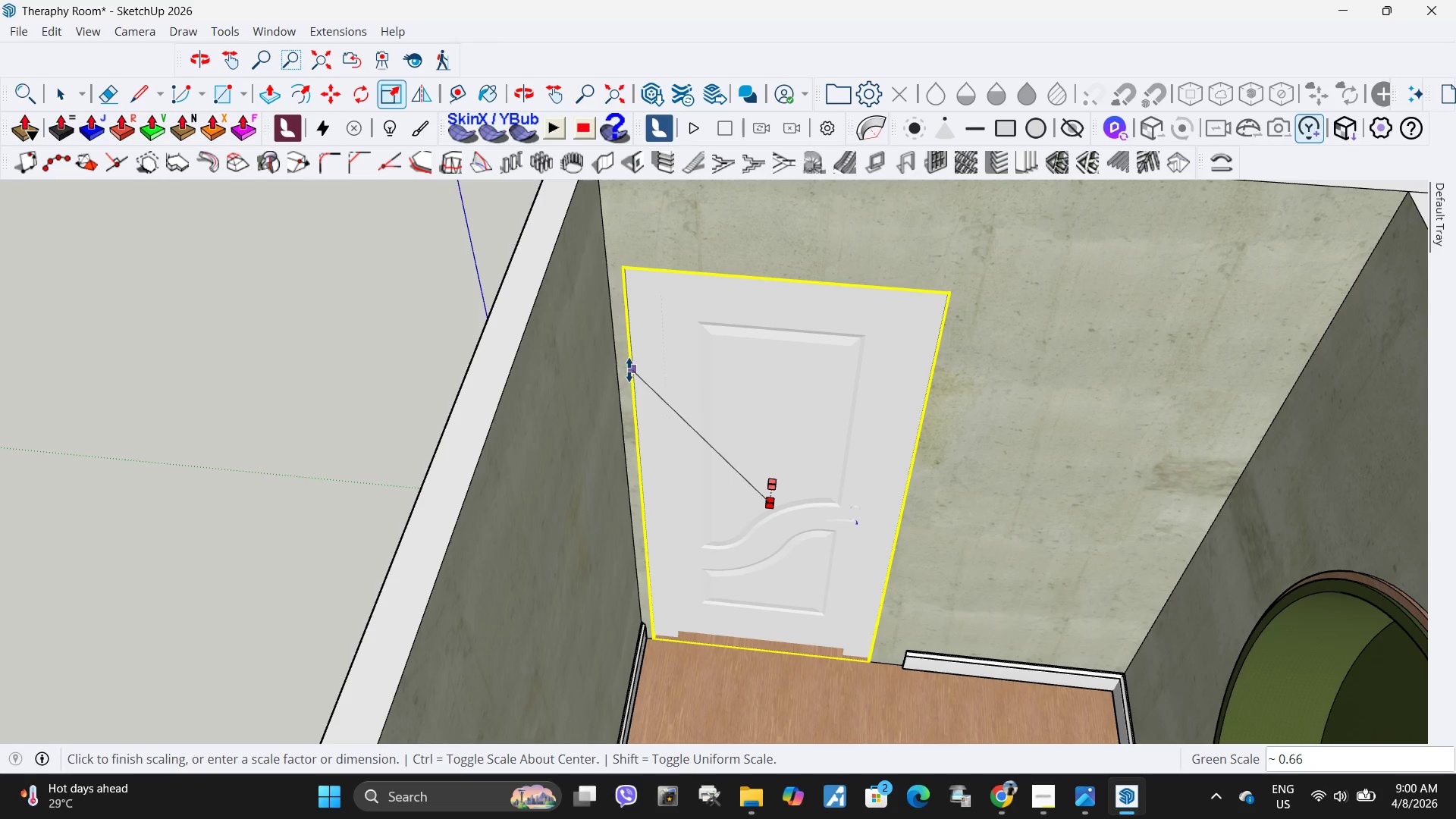 
left_click([632, 371])
 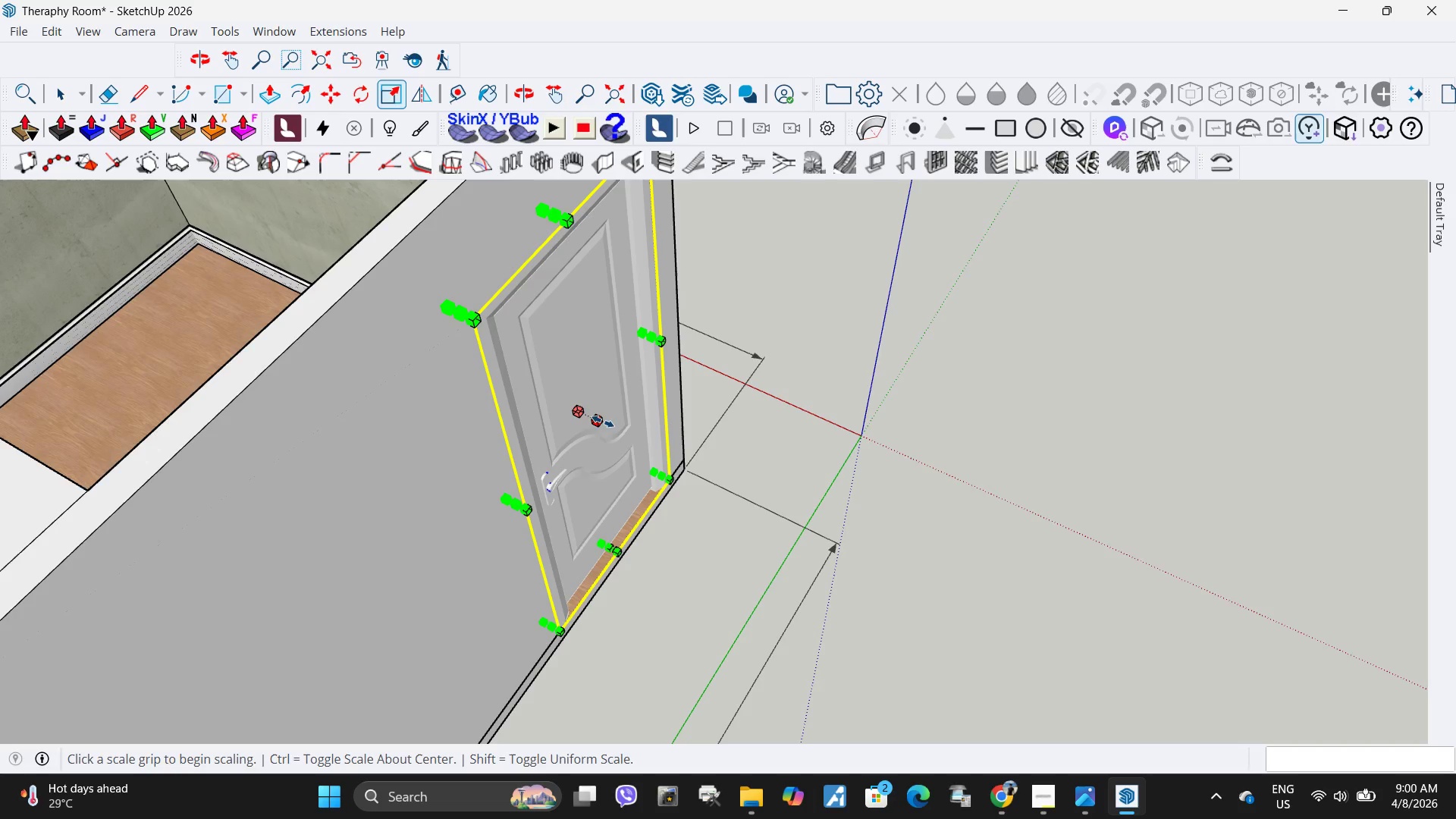 
left_click([603, 422])
 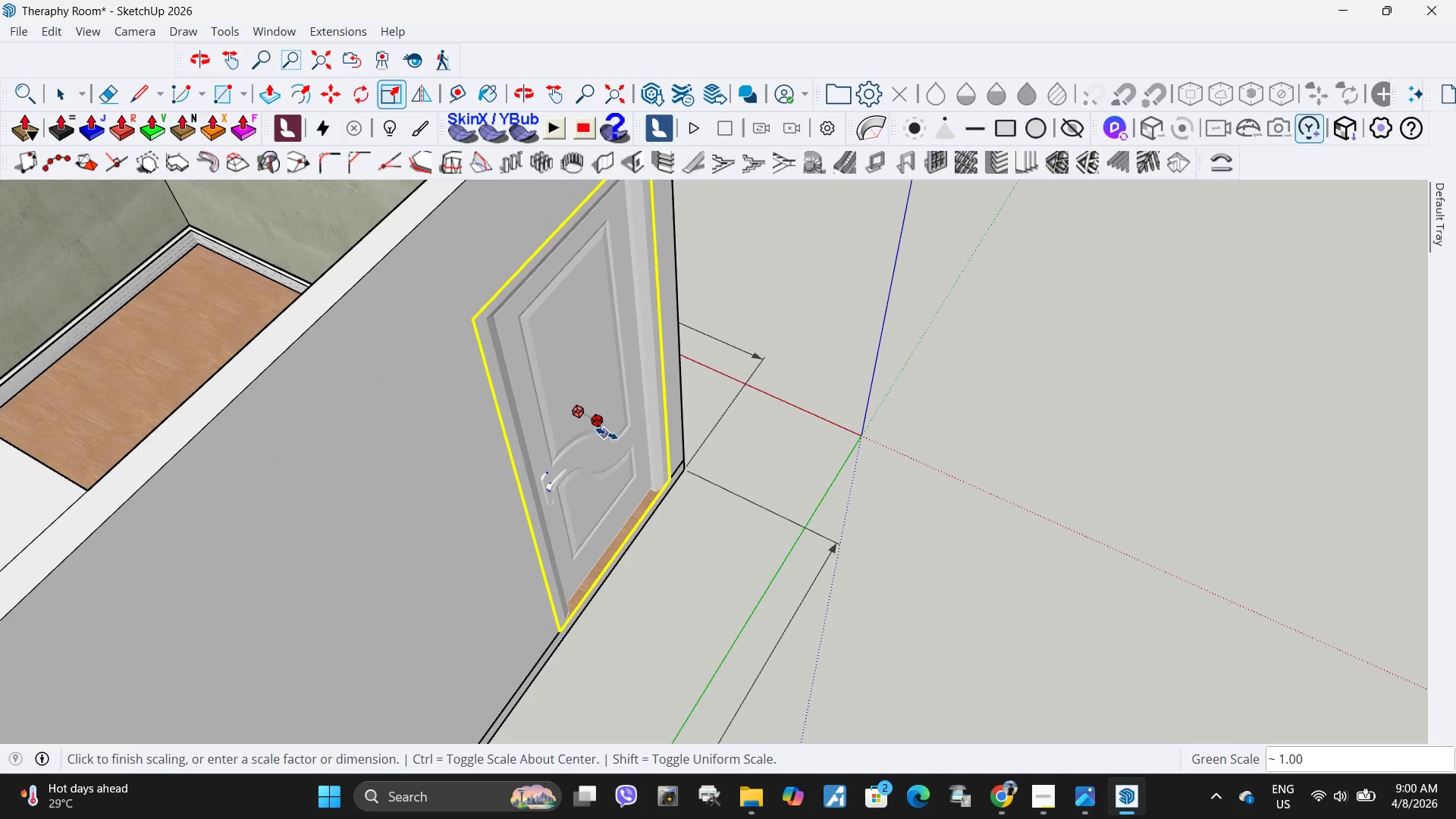 
key(Escape)
 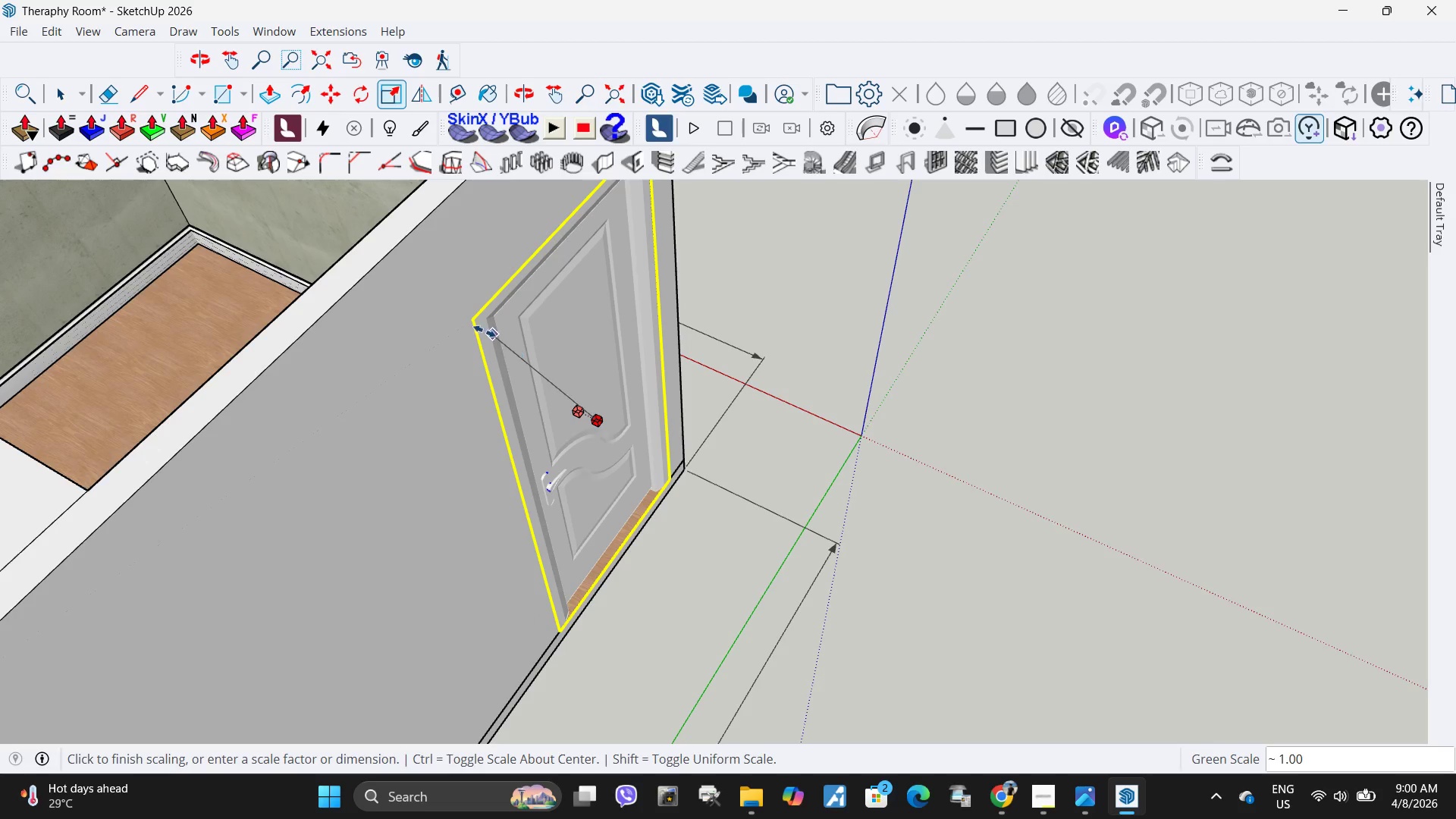 
left_click([479, 331])
 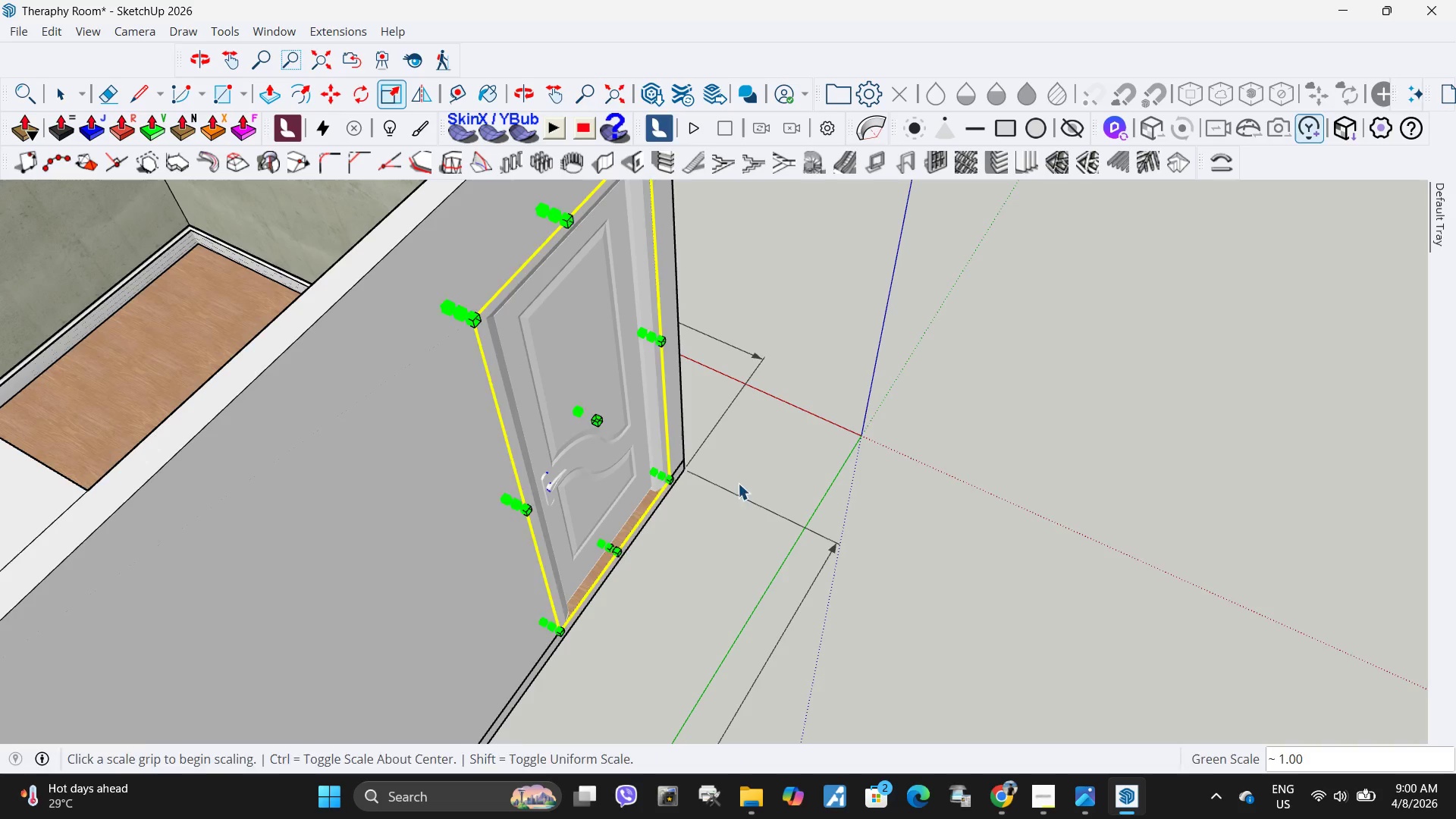 
key(Space)
 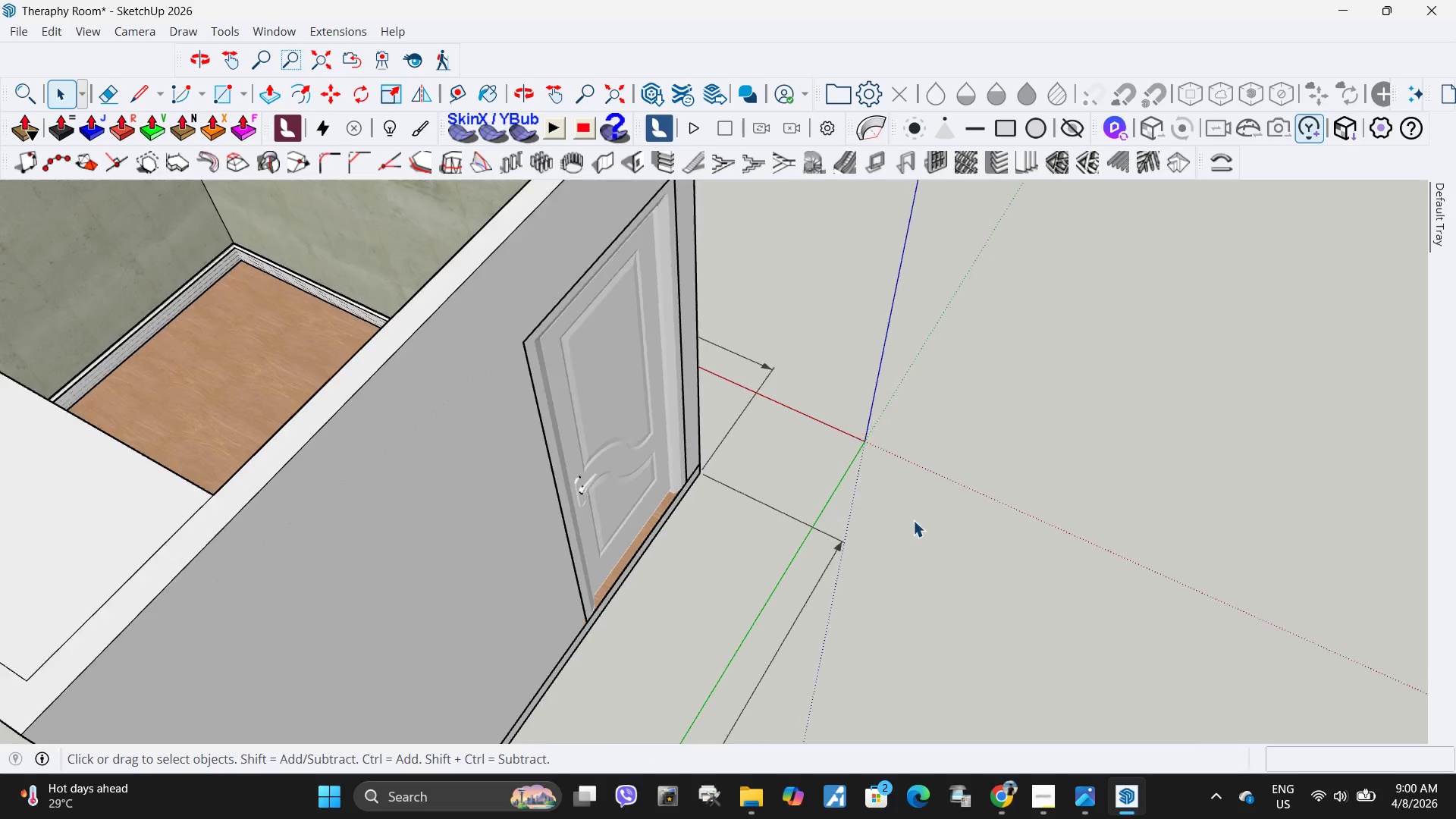 
key(Escape)
 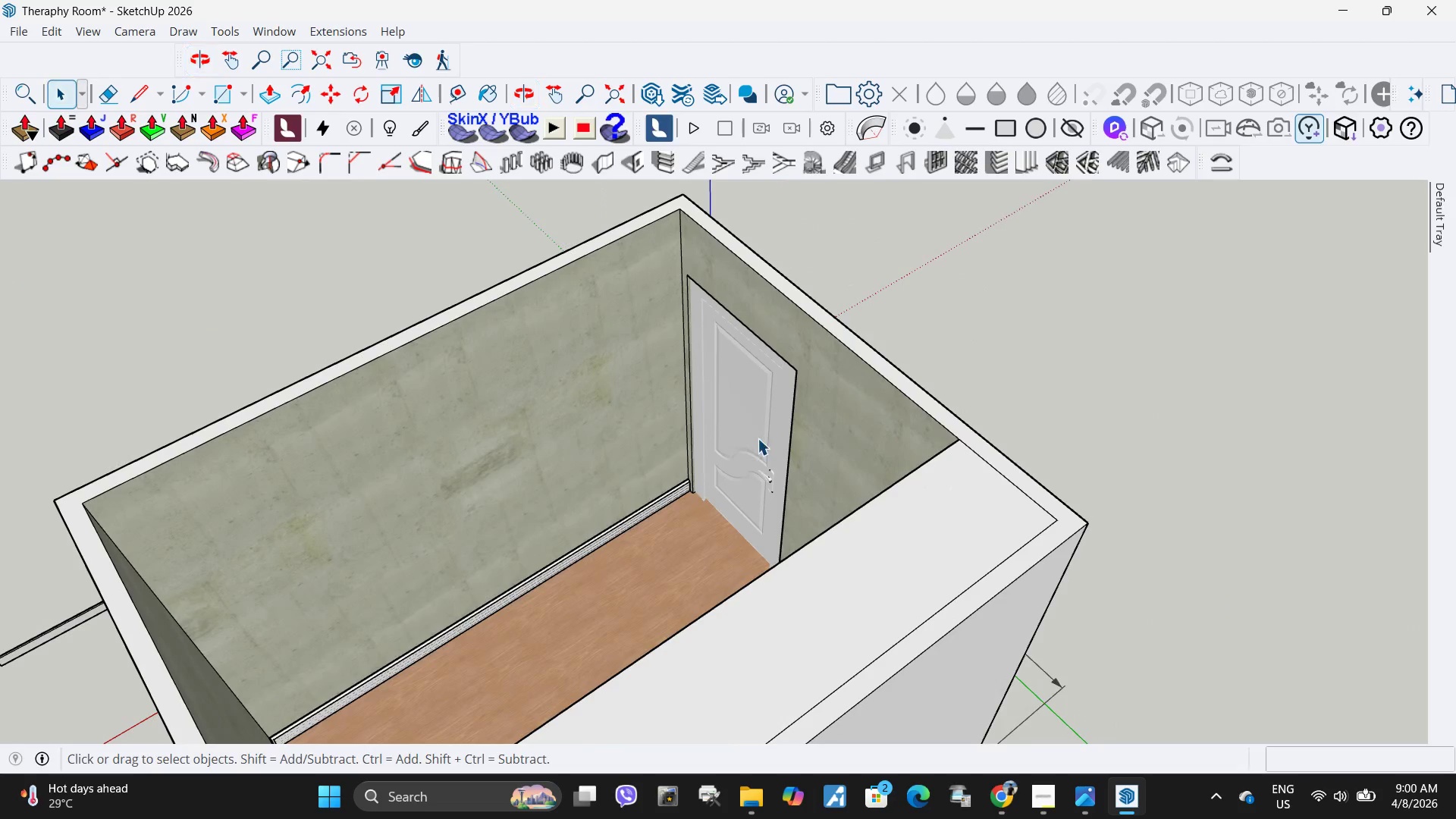 
scroll: coordinate [913, 520], scroll_direction: down, amount: 5.0
 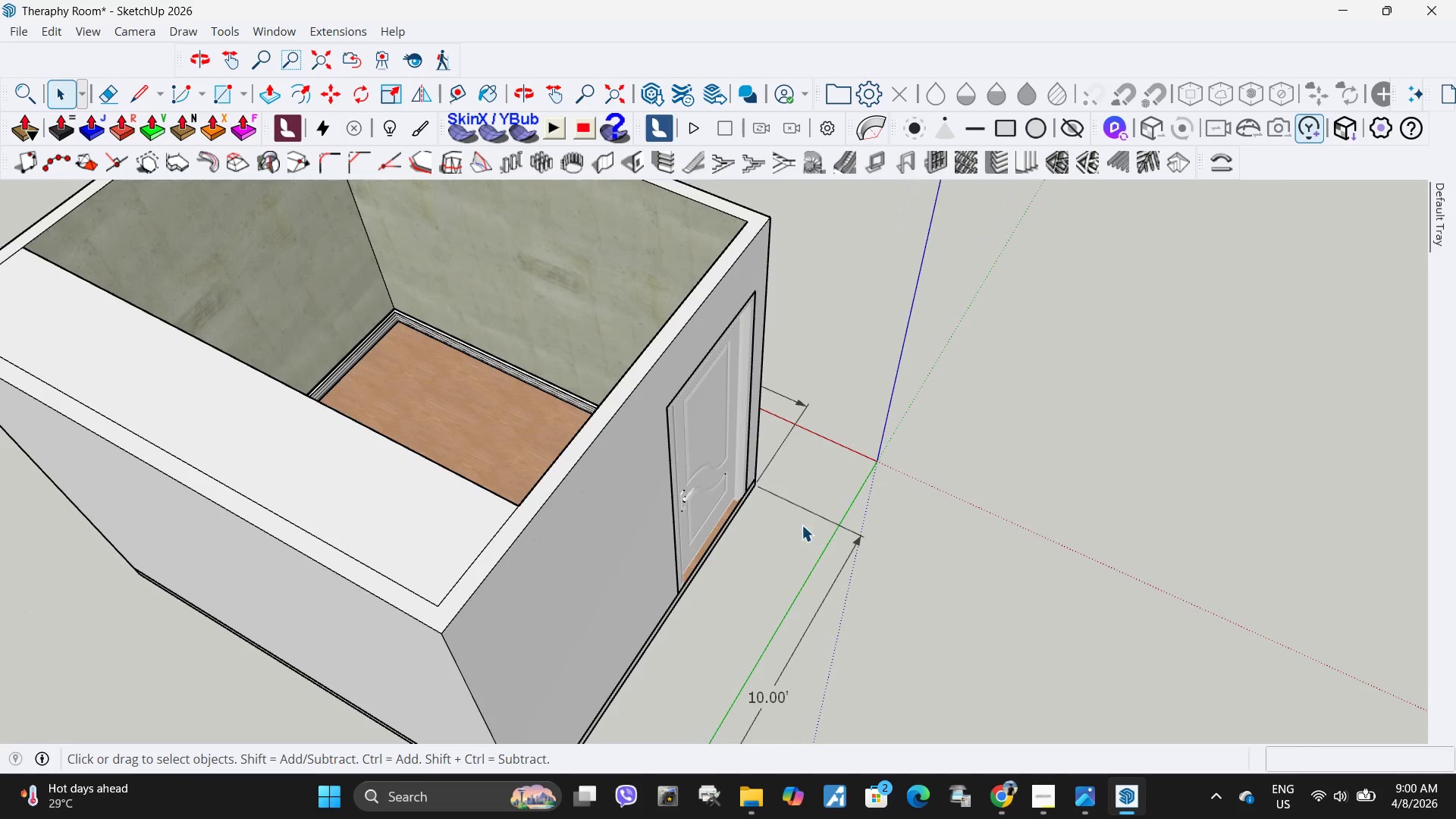 
double_click([754, 422])
 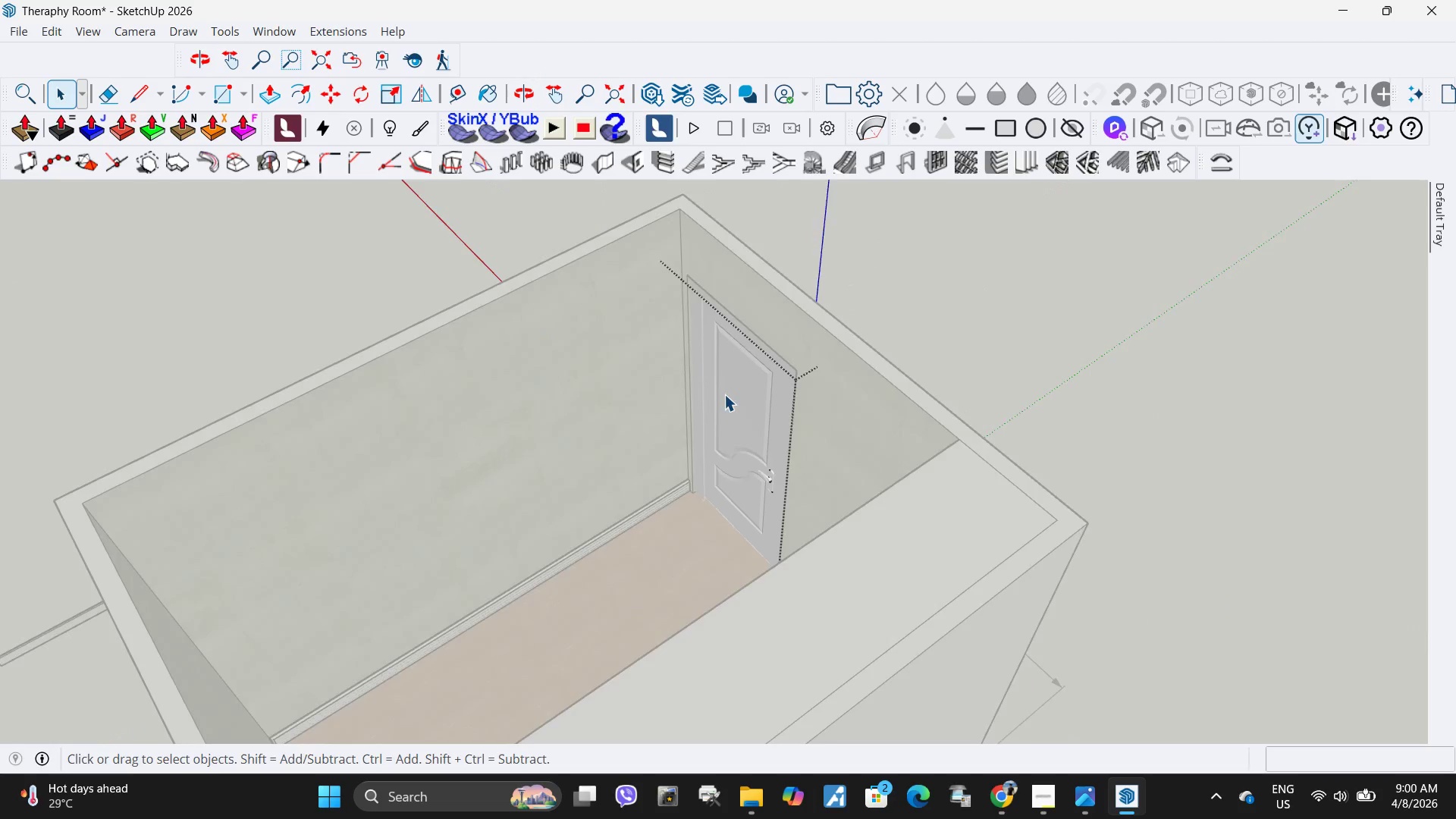 
key(Escape)
 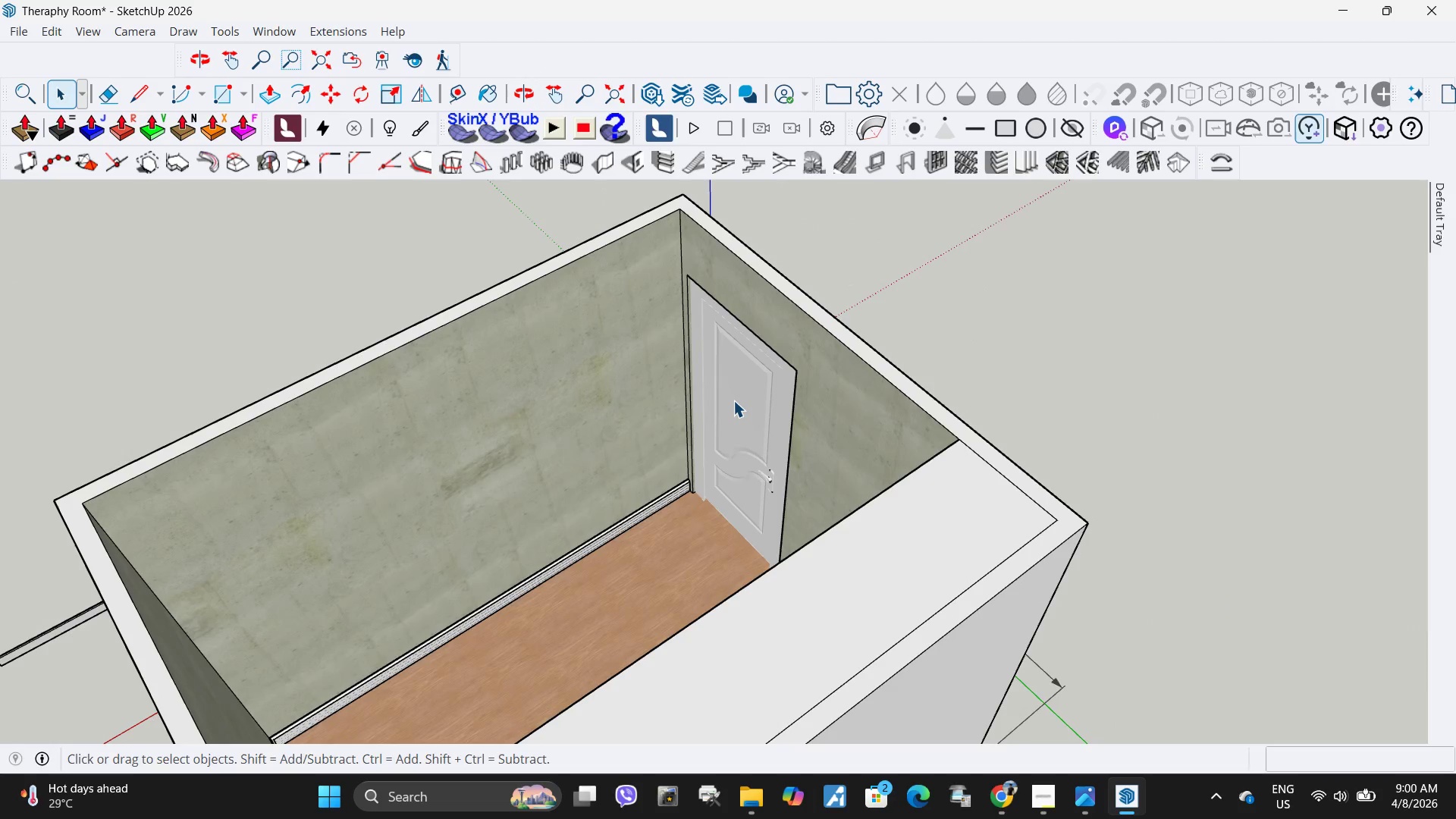 
left_click([733, 400])
 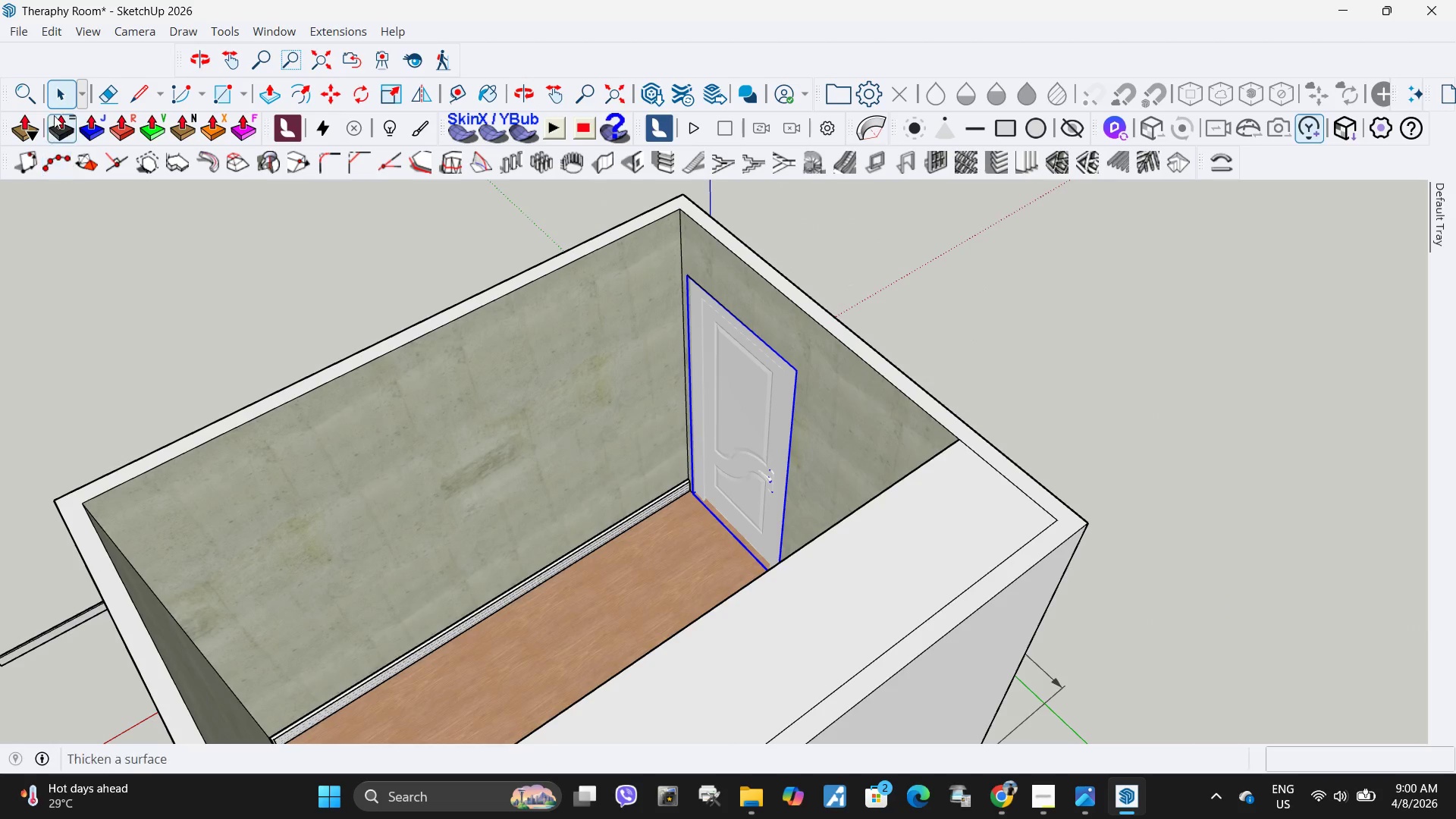 
left_click([29, 104])
 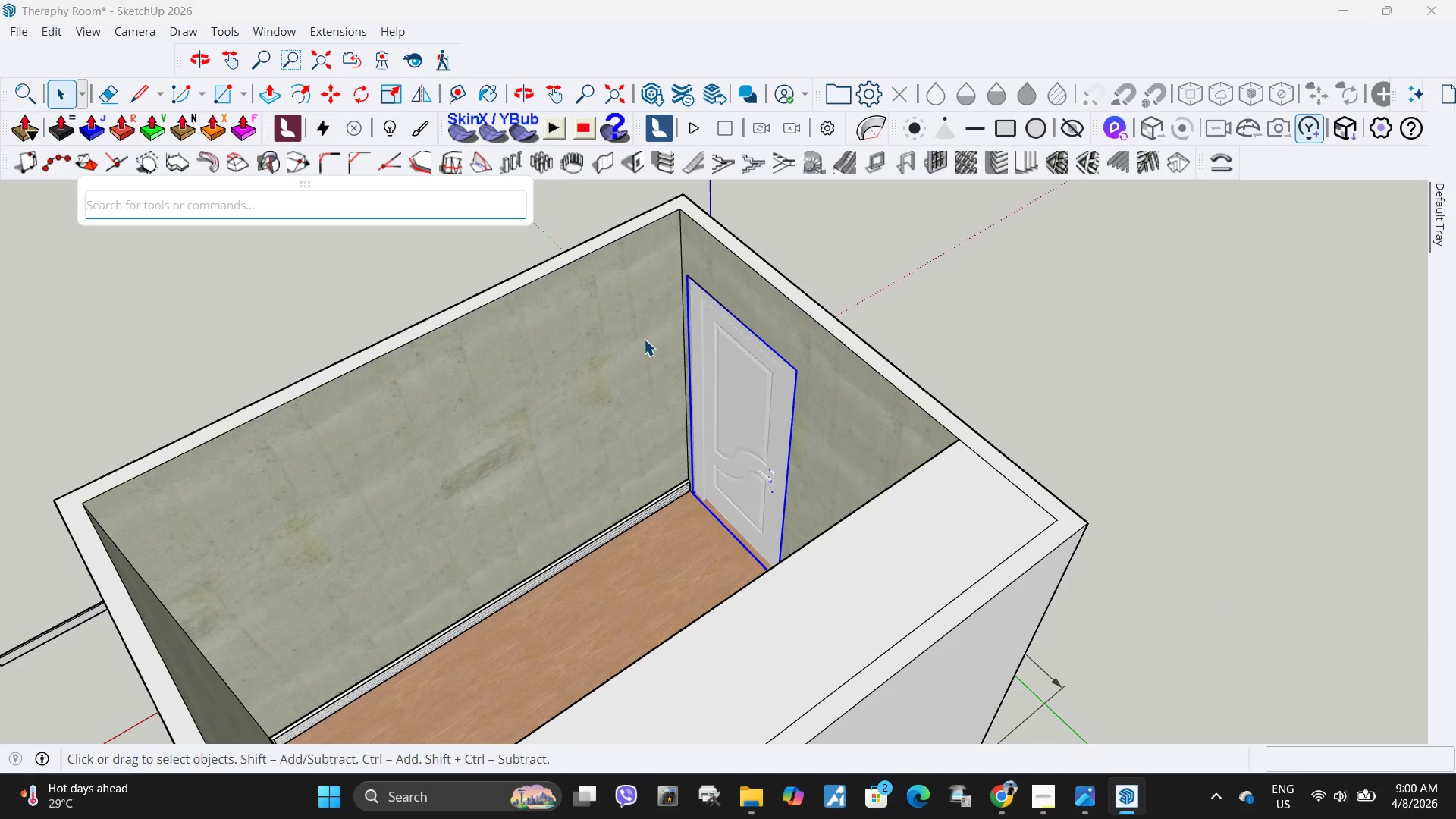 
left_click([1076, 411])
 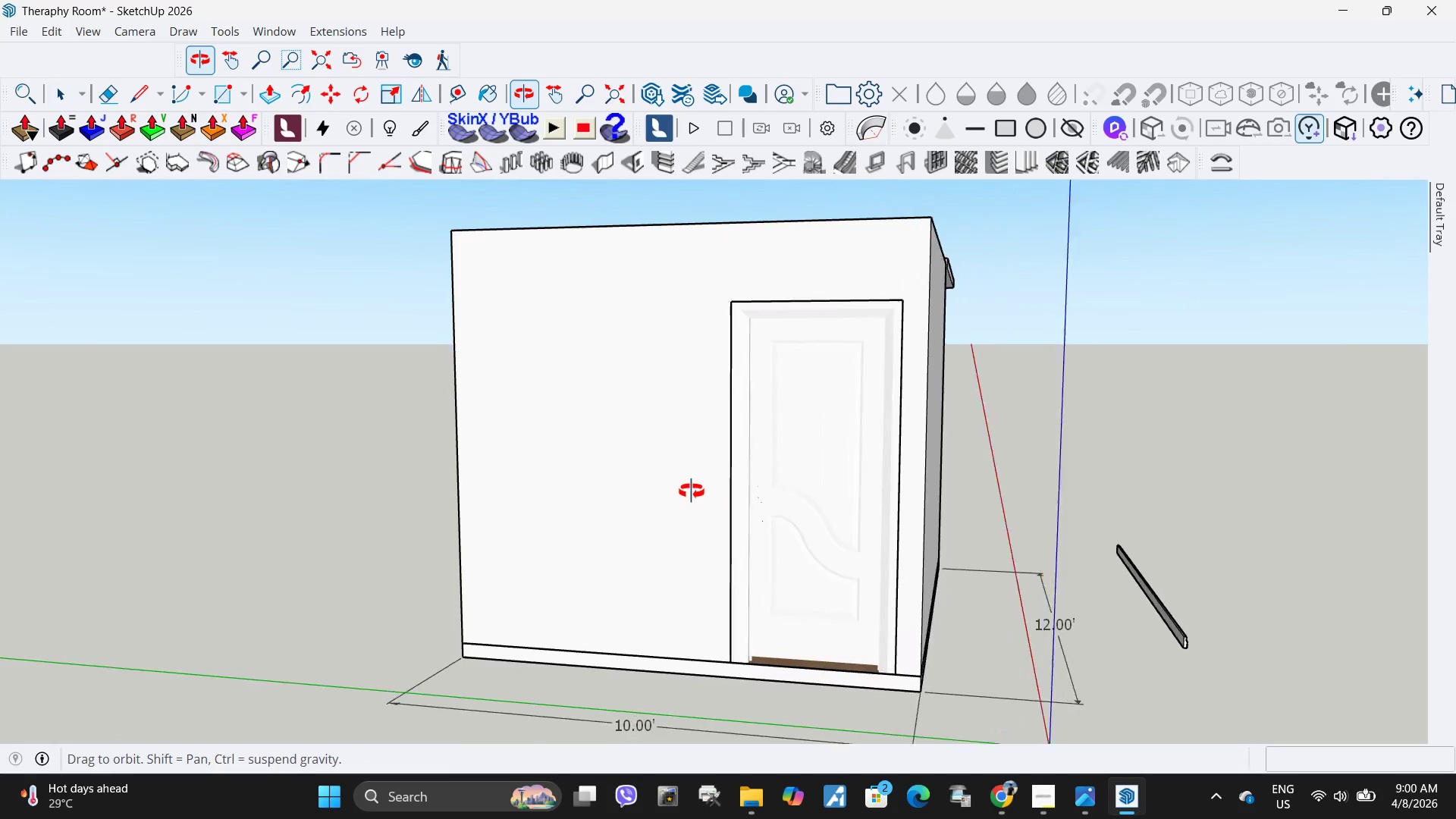 
key(Space)
 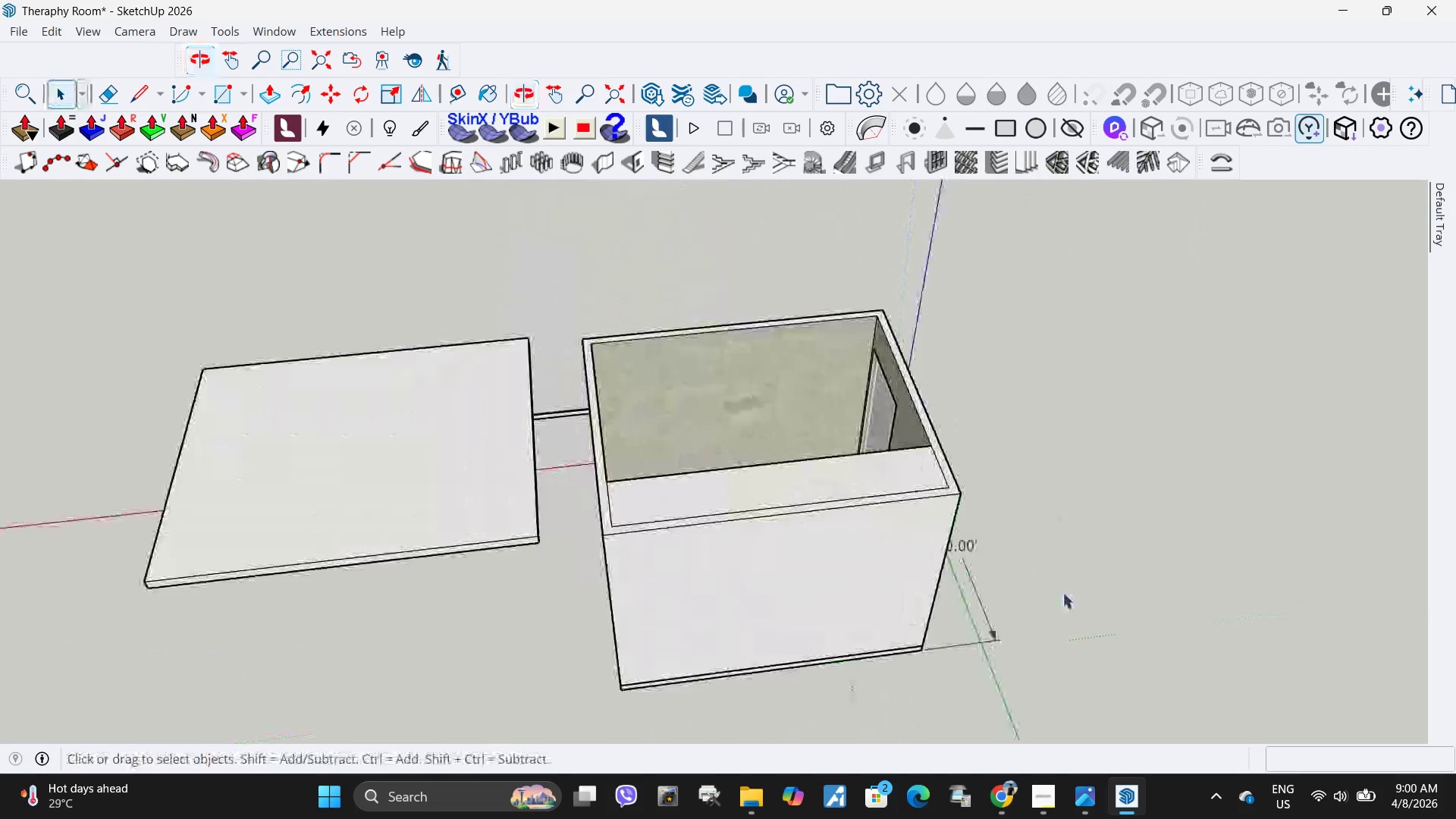 
left_click([1090, 627])
 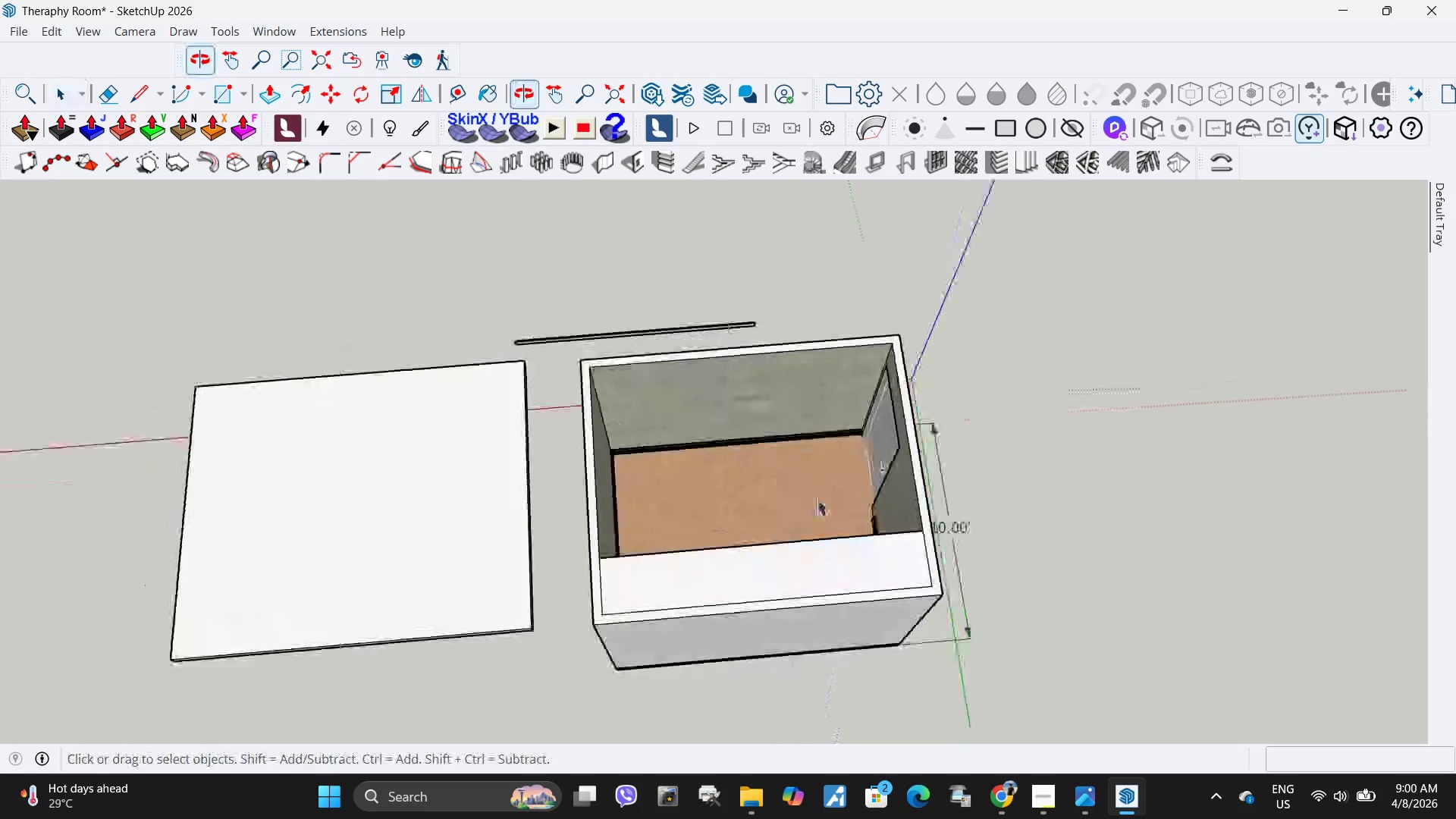 
scroll: coordinate [440, 471], scroll_direction: down, amount: 5.0
 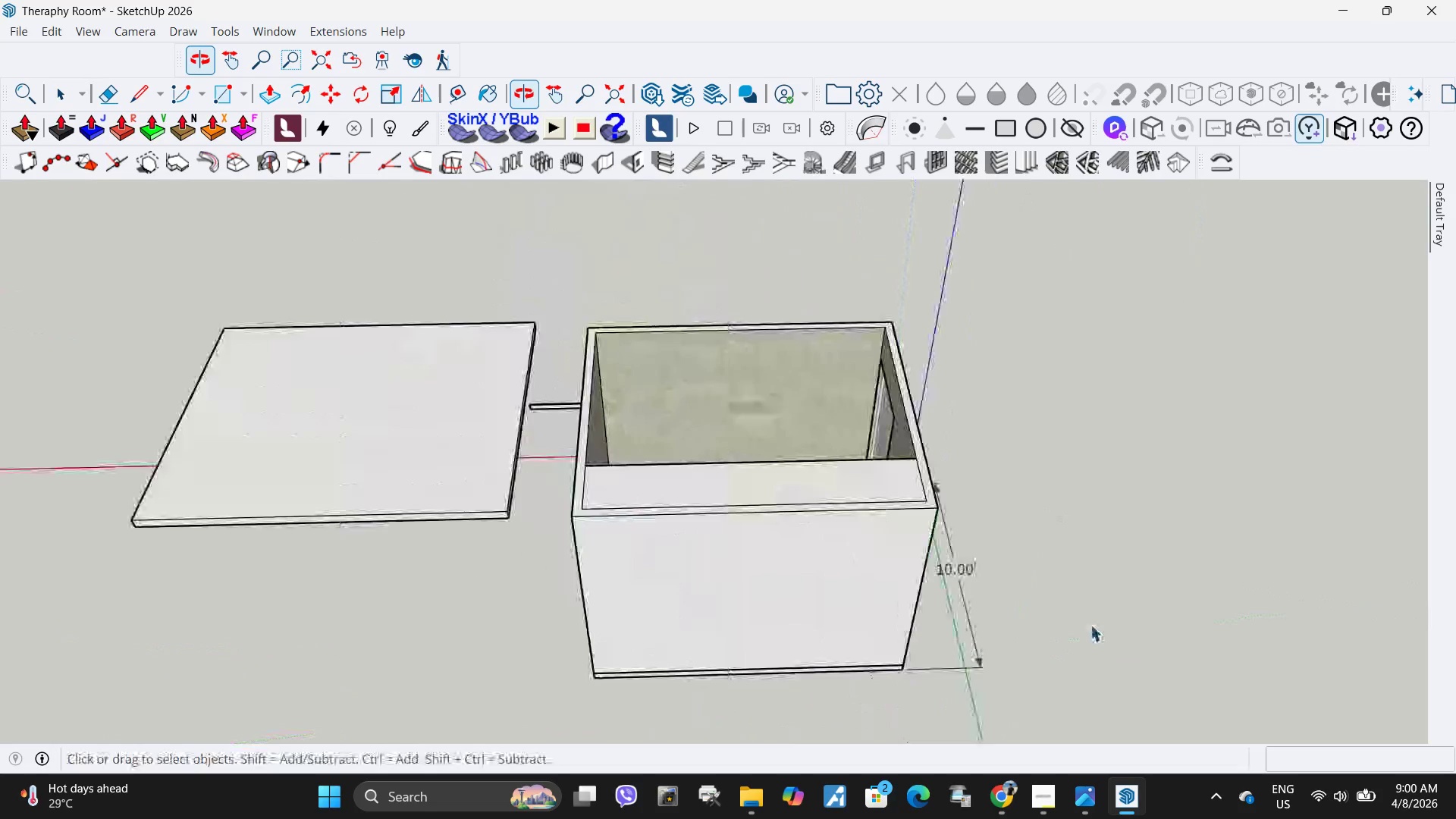 
scroll: coordinate [833, 462], scroll_direction: up, amount: 7.0
 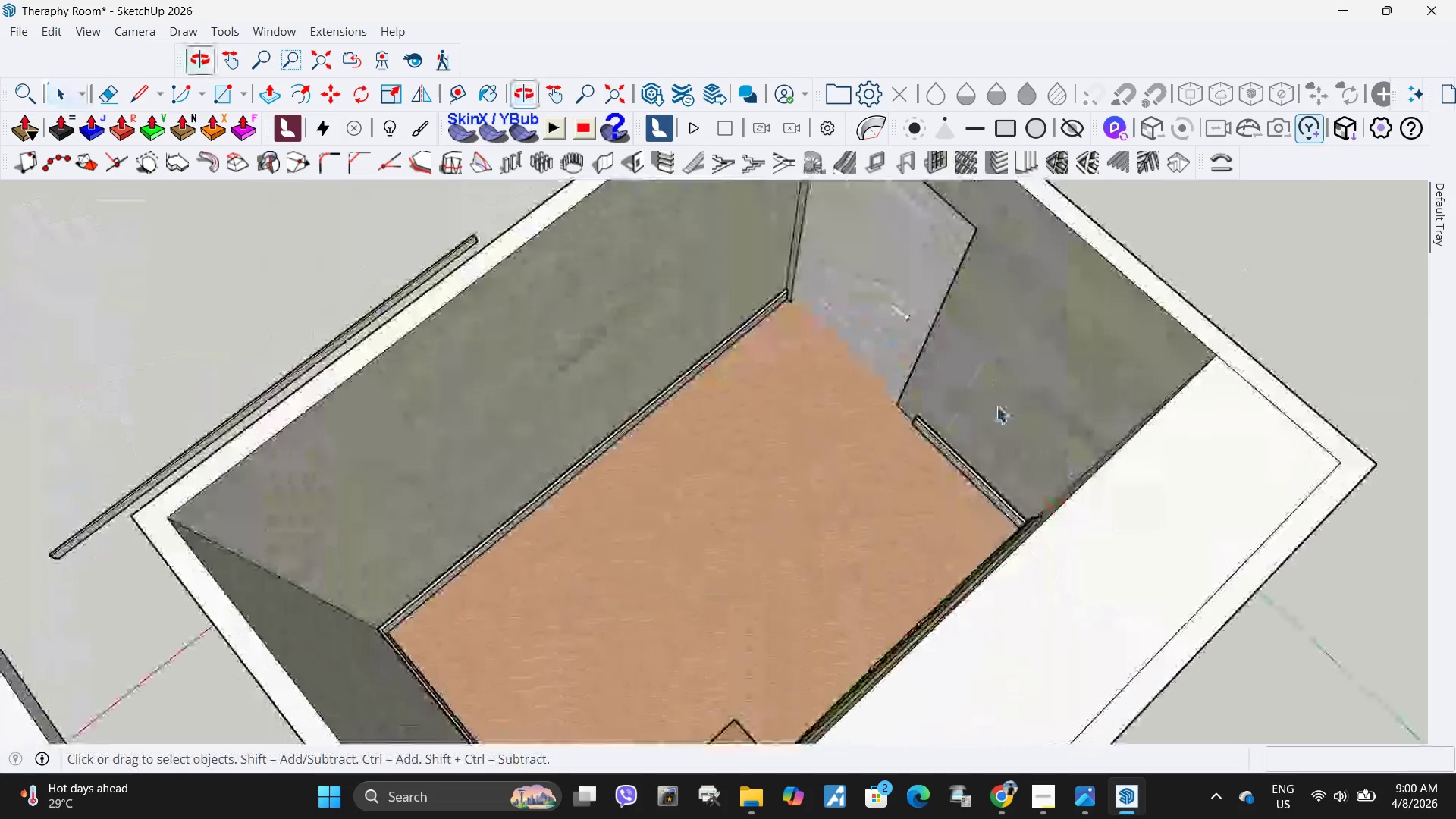 
left_click([891, 447])
 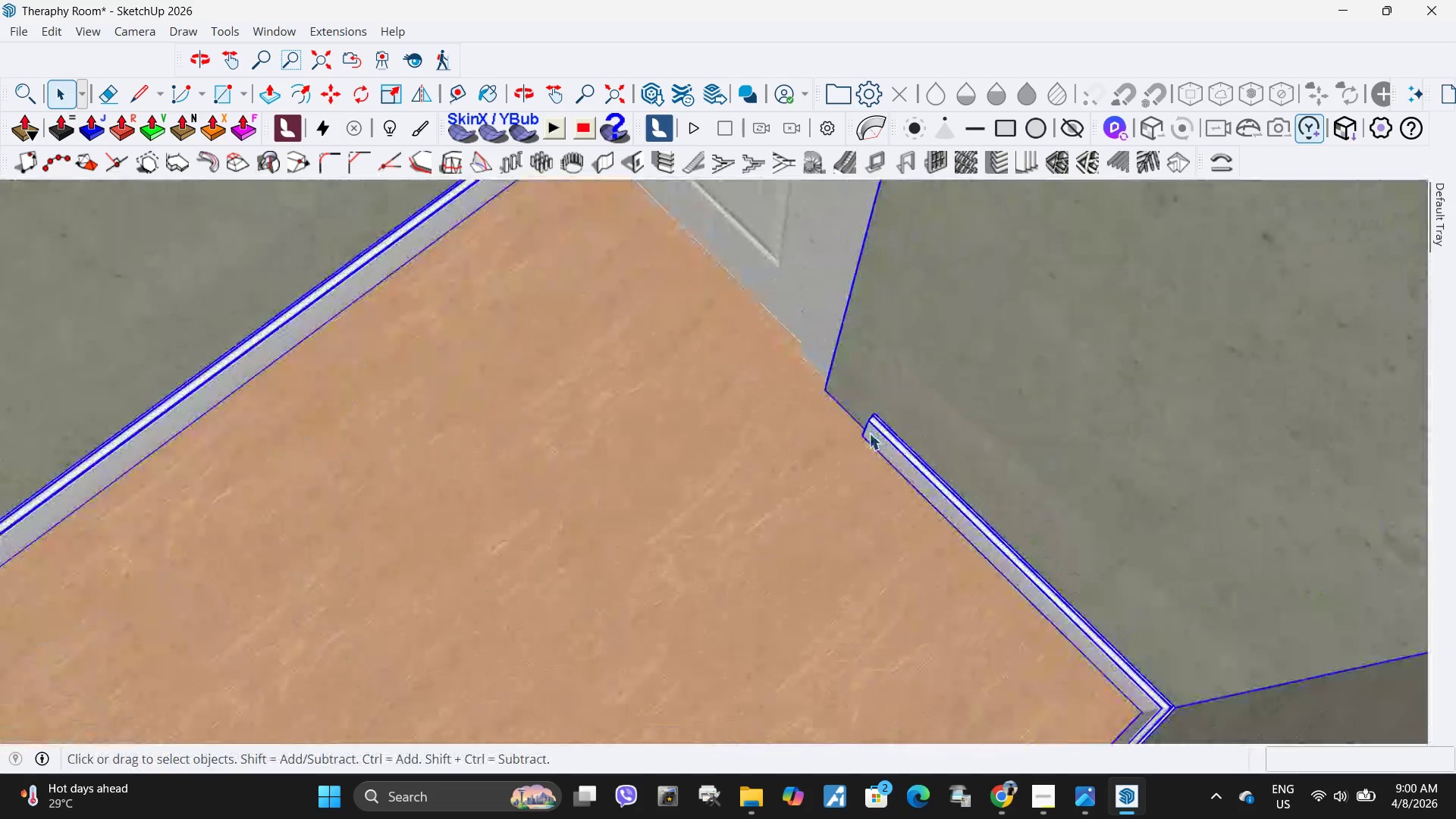 
scroll: coordinate [919, 422], scroll_direction: up, amount: 8.0
 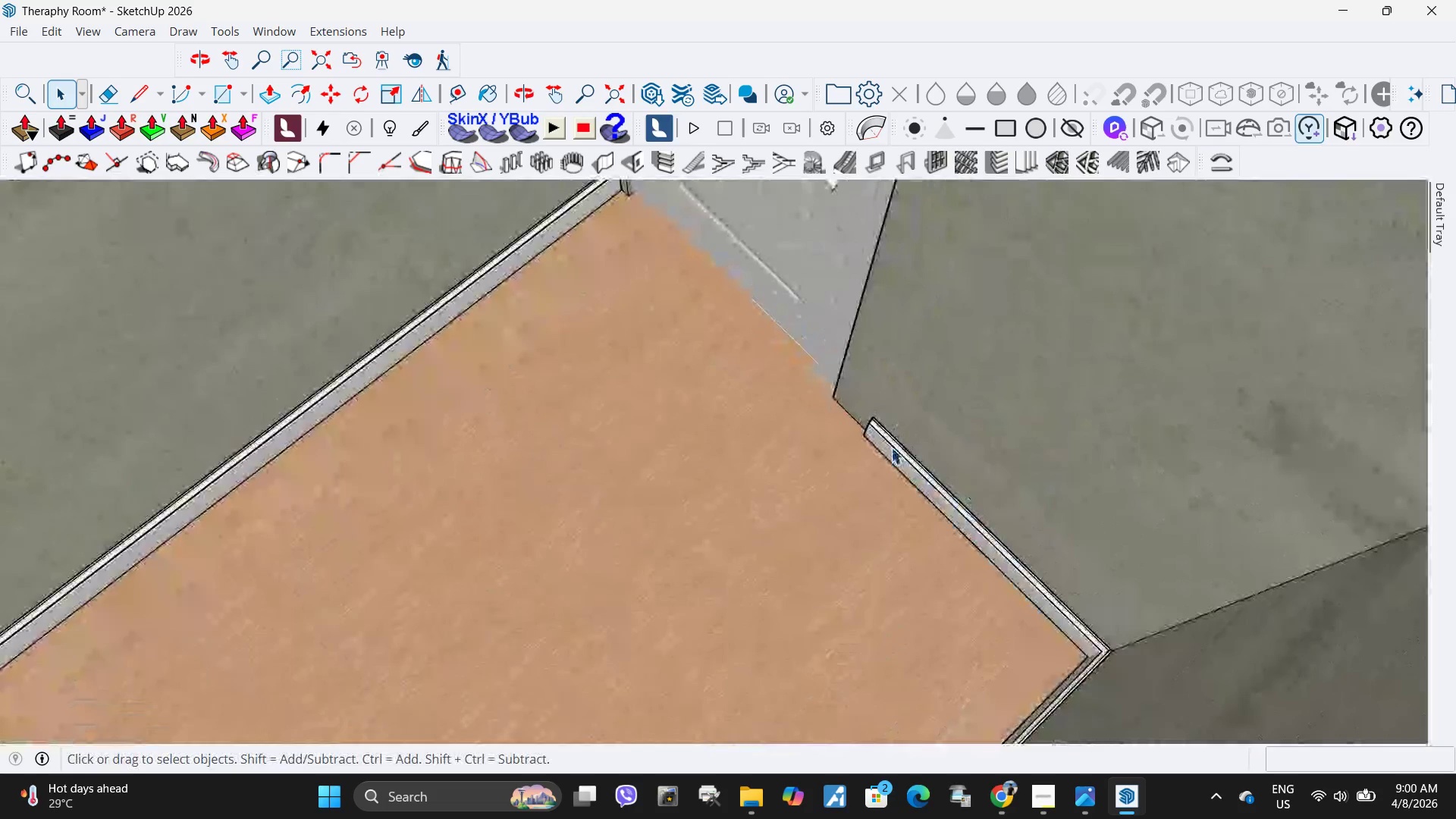 
double_click([885, 453])
 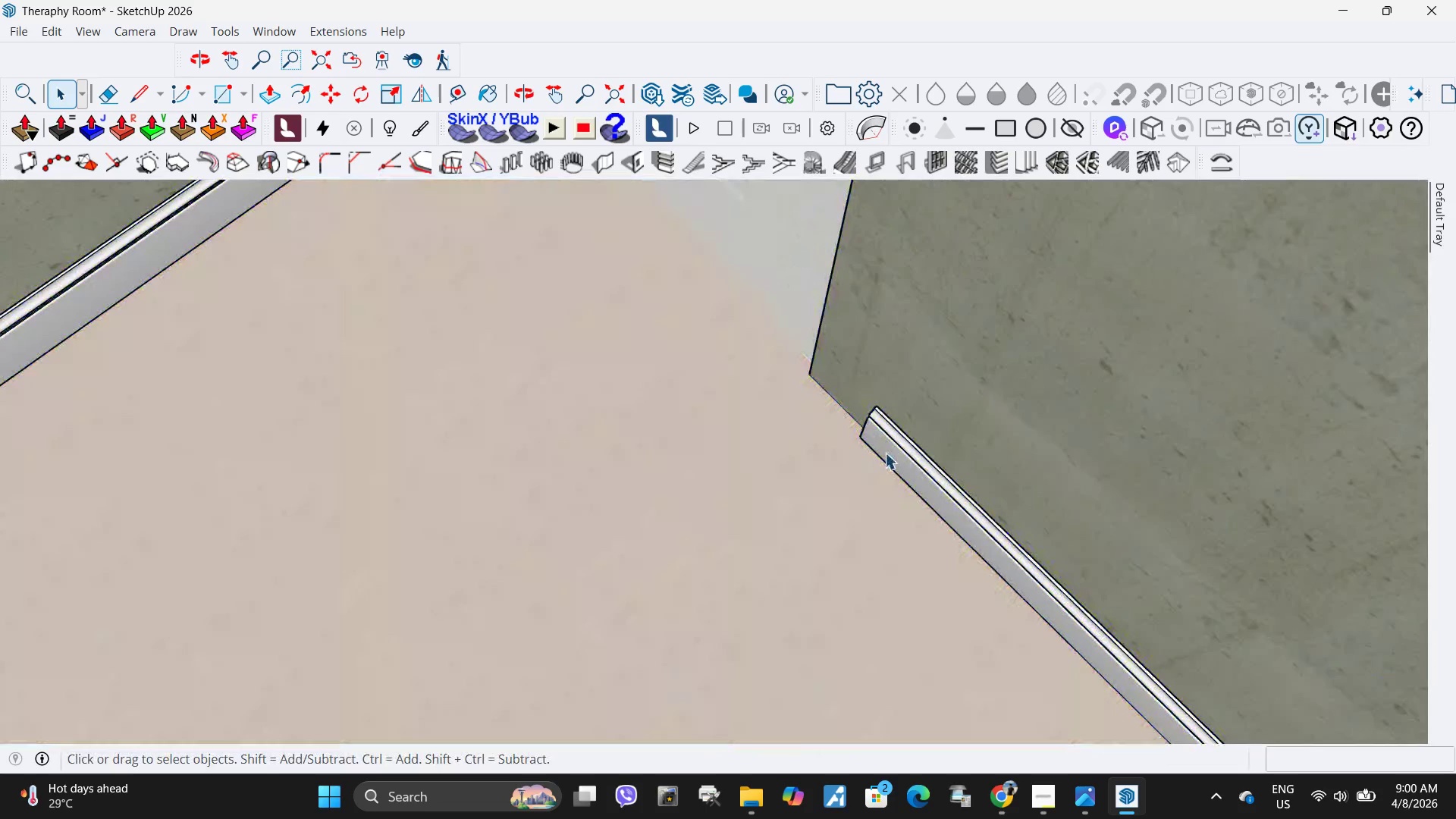 
triple_click([885, 453])
 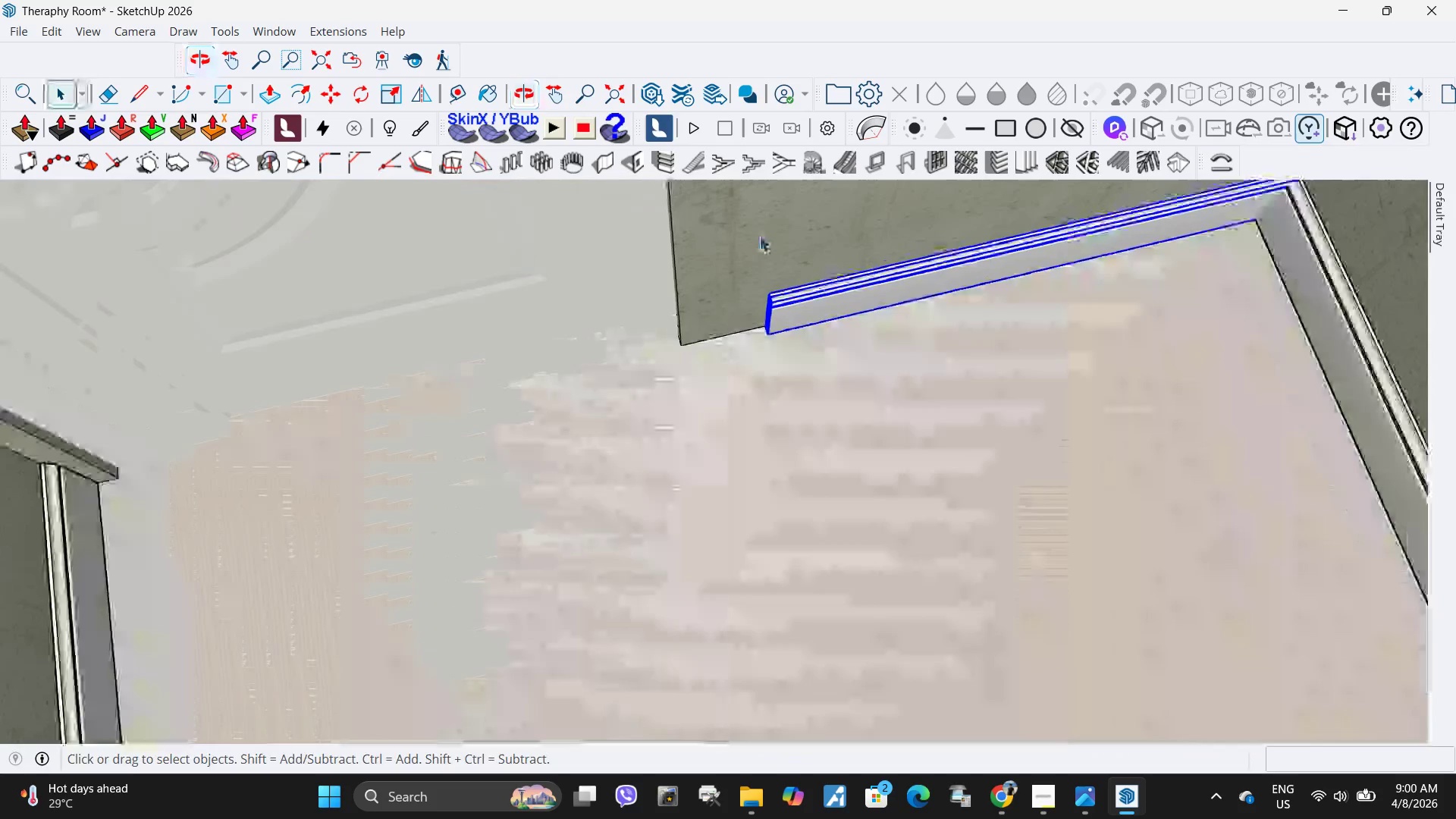 
scroll: coordinate [869, 433], scroll_direction: up, amount: 5.0
 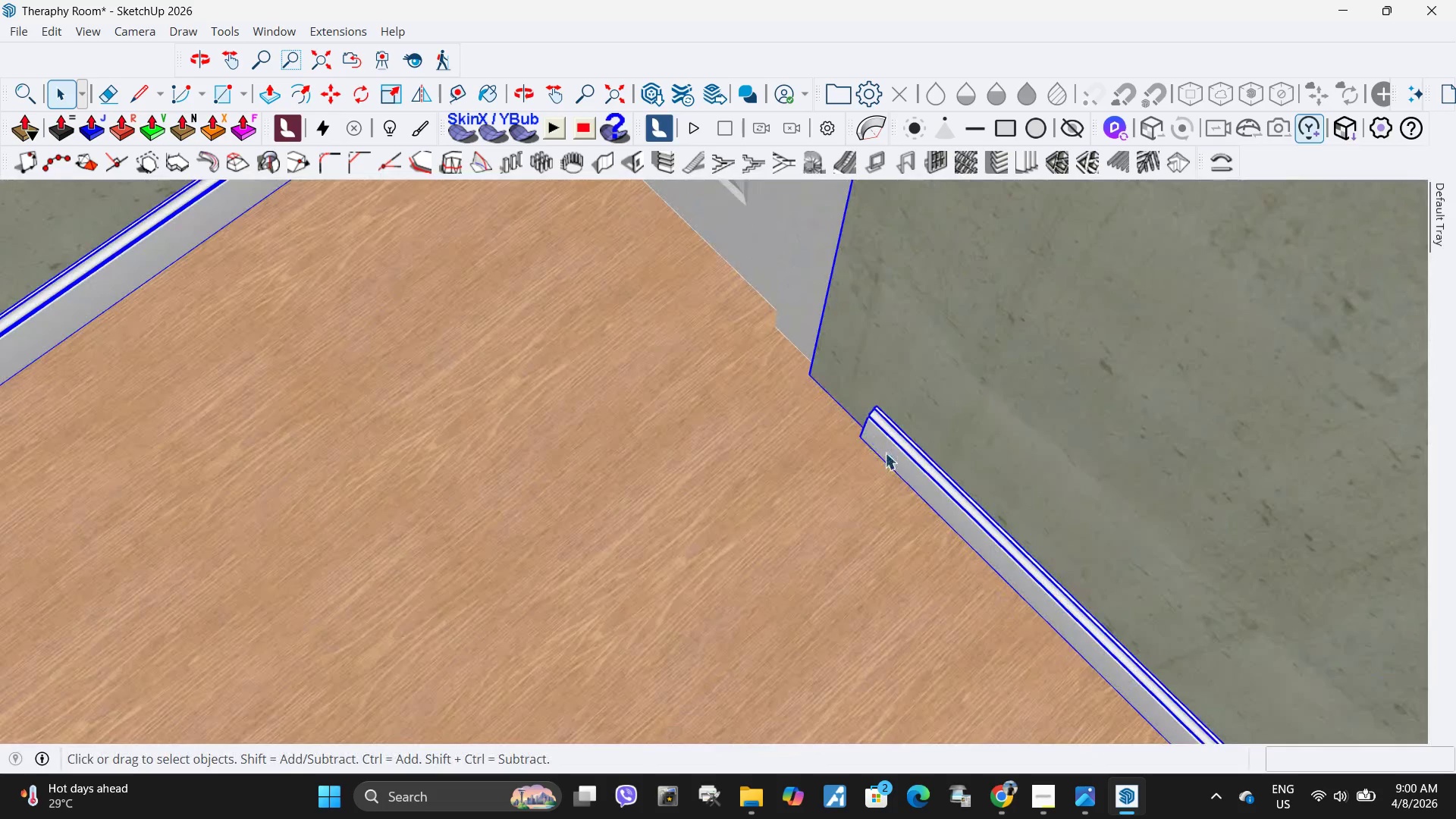 
key(S)
 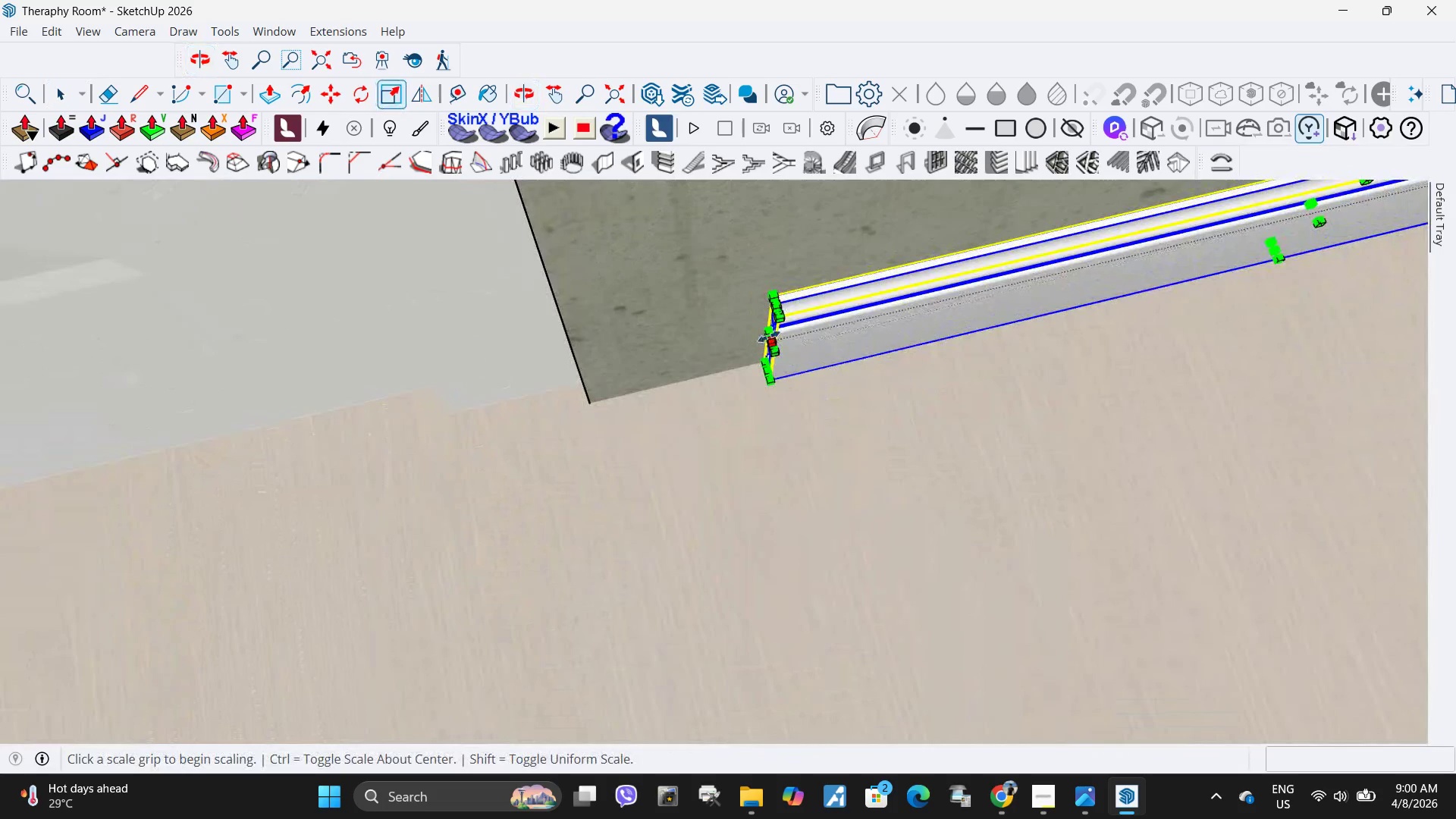 
scroll: coordinate [775, 355], scroll_direction: up, amount: 9.0
 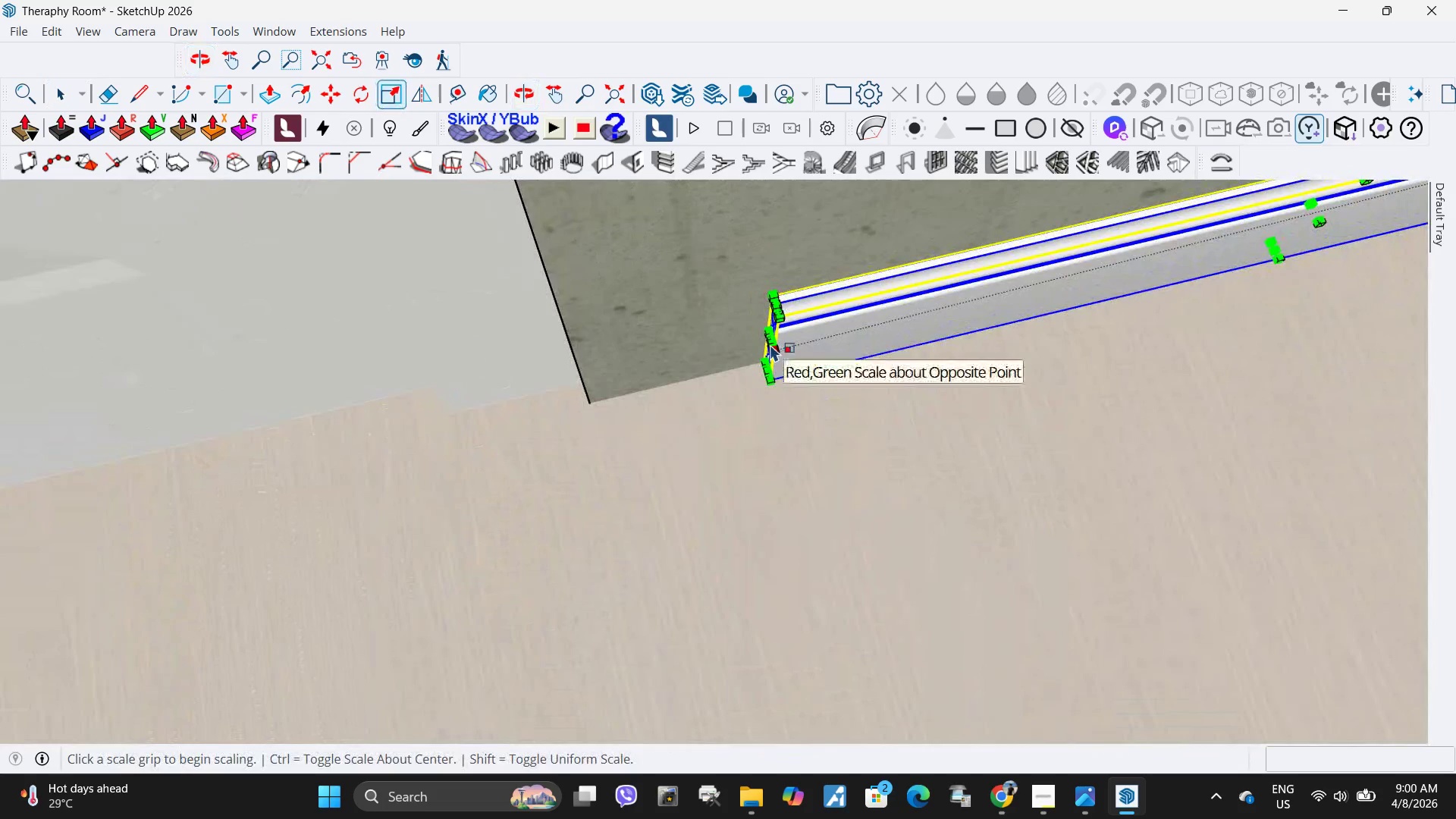 
left_click([769, 337])
 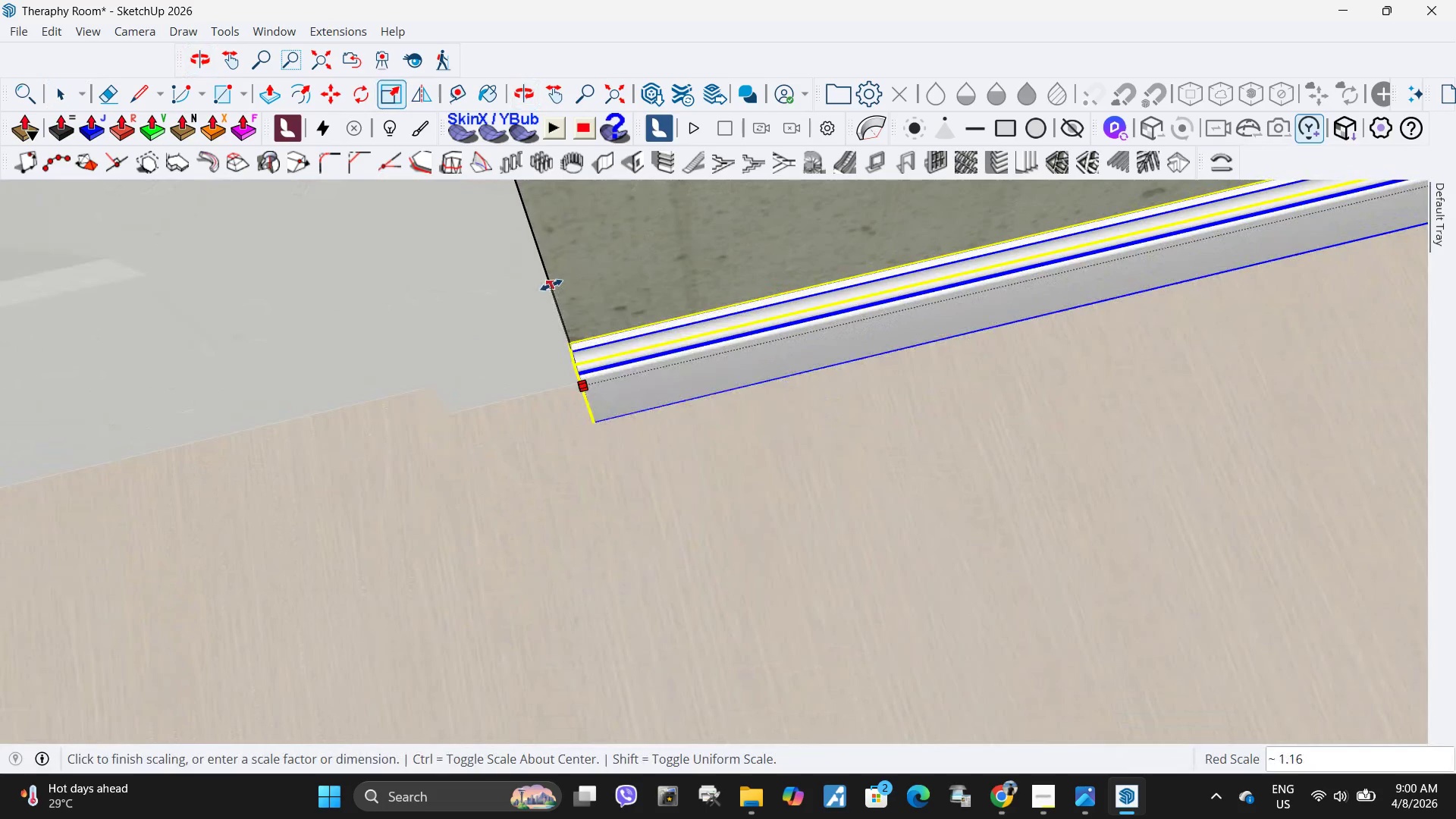 
left_click([551, 285])
 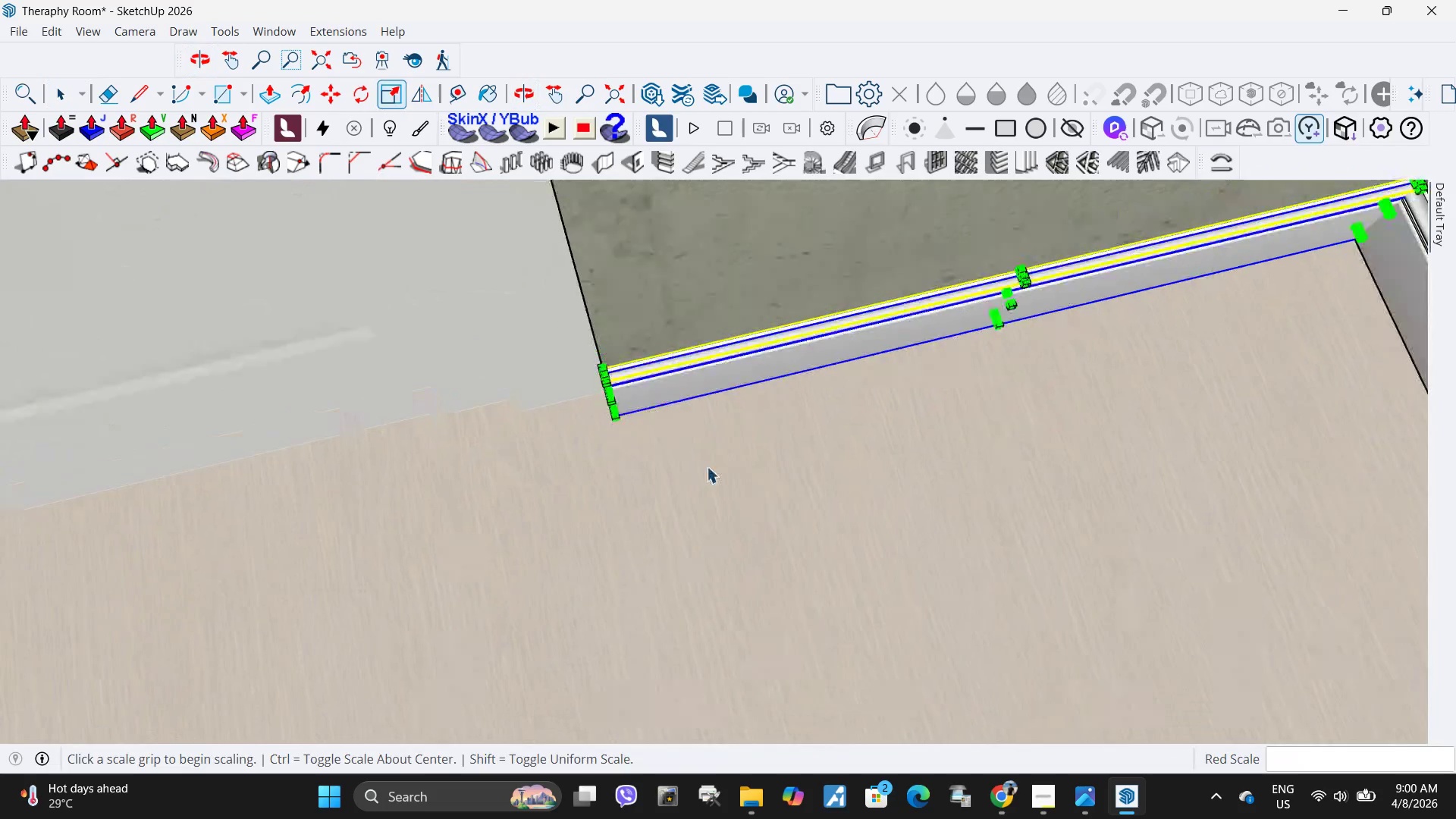 
key(Space)
 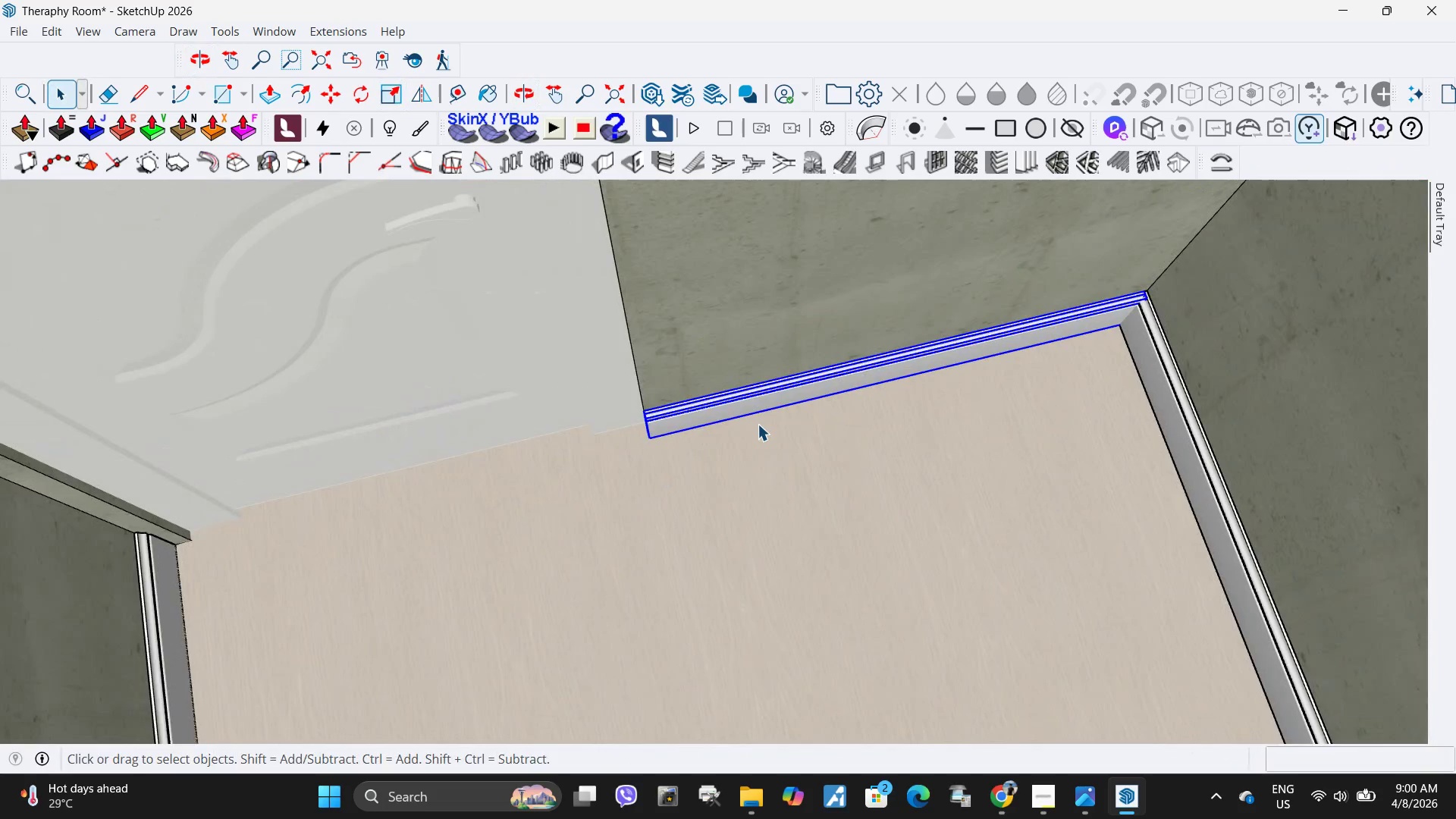 
scroll: coordinate [681, 470], scroll_direction: down, amount: 10.0
 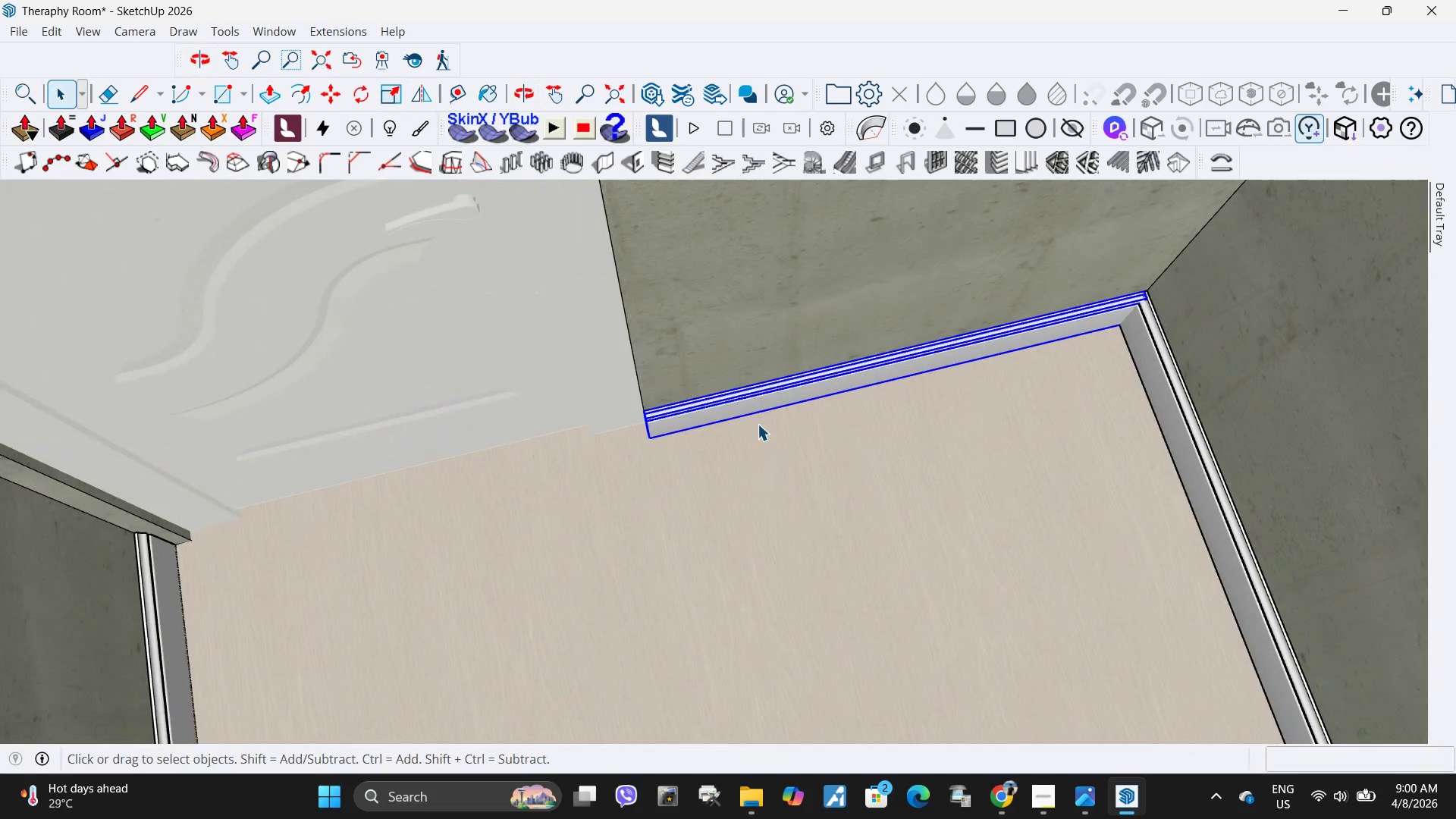 
key(M)
 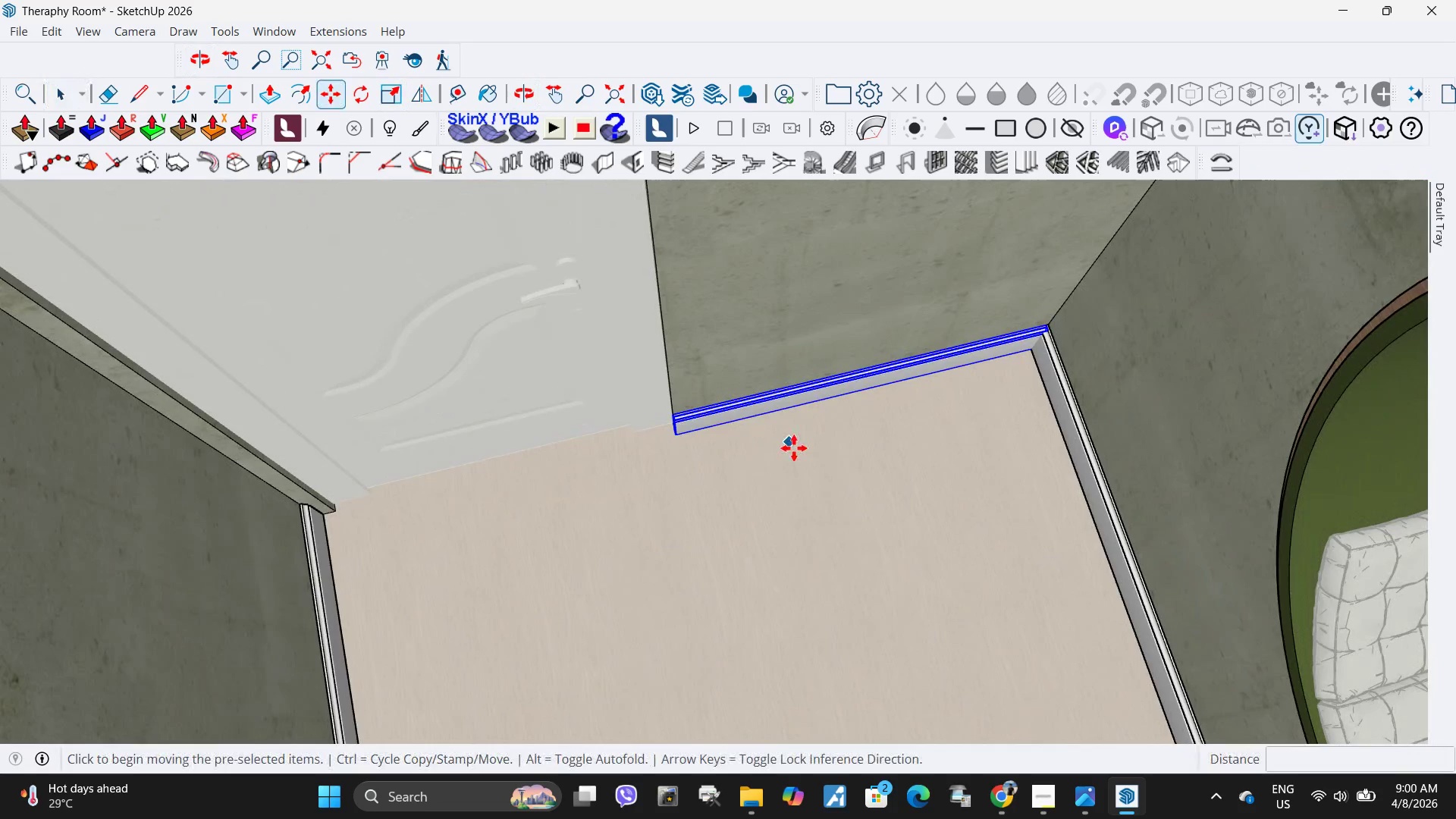 
scroll: coordinate [755, 425], scroll_direction: down, amount: 3.0
 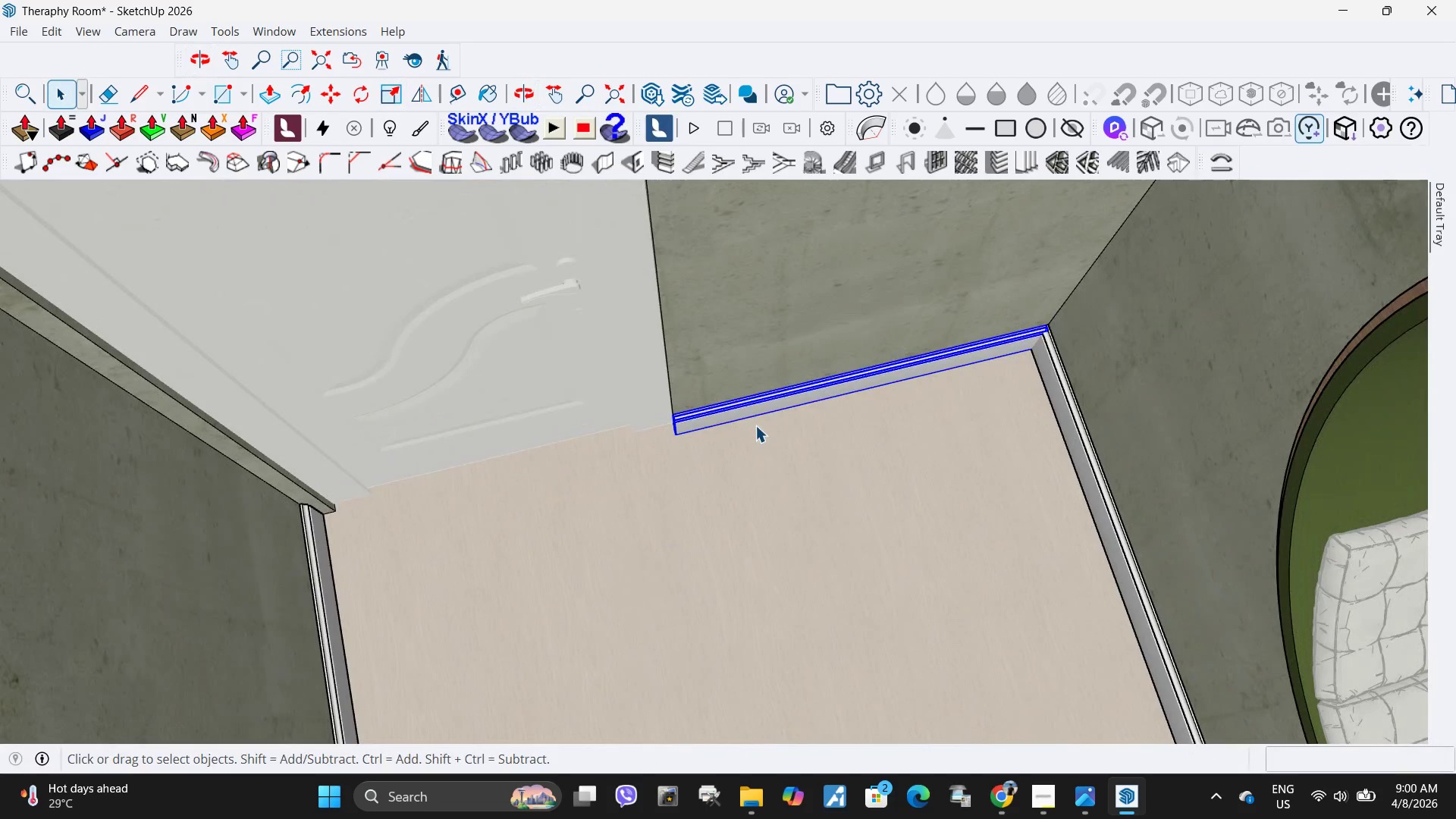 
key(Control+ControlLeft)
 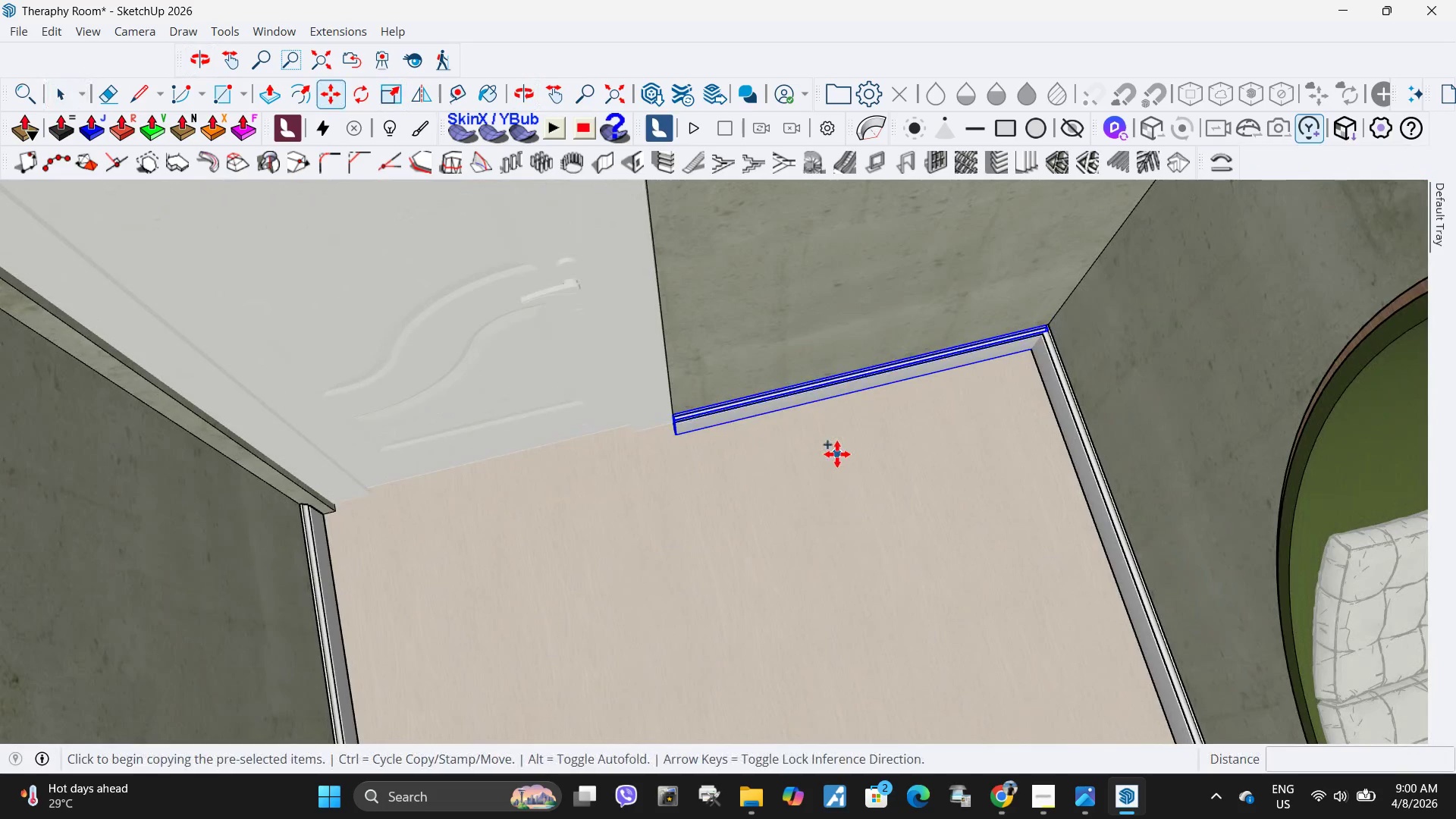 
left_click([837, 454])
 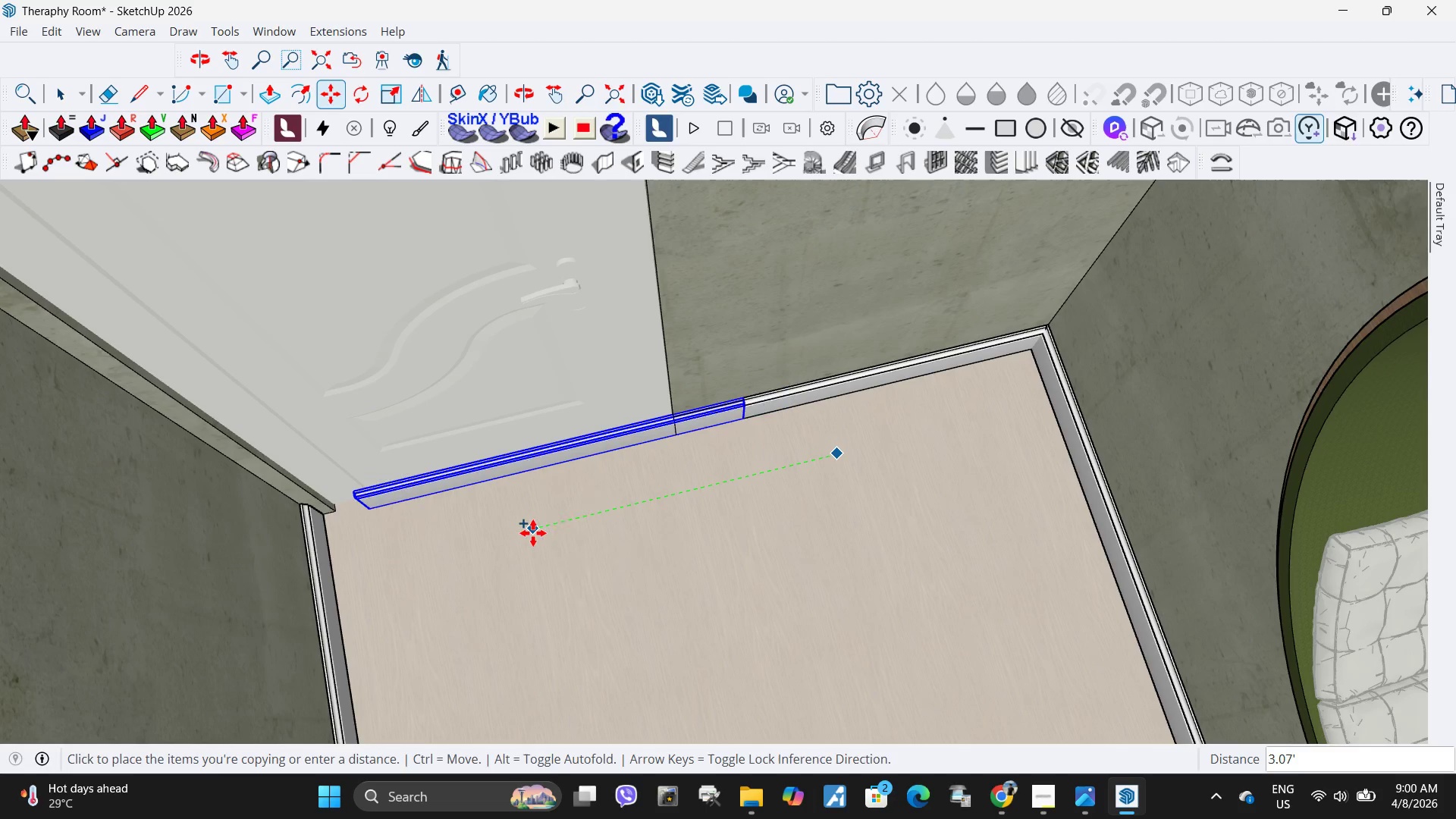 
left_click([533, 533])
 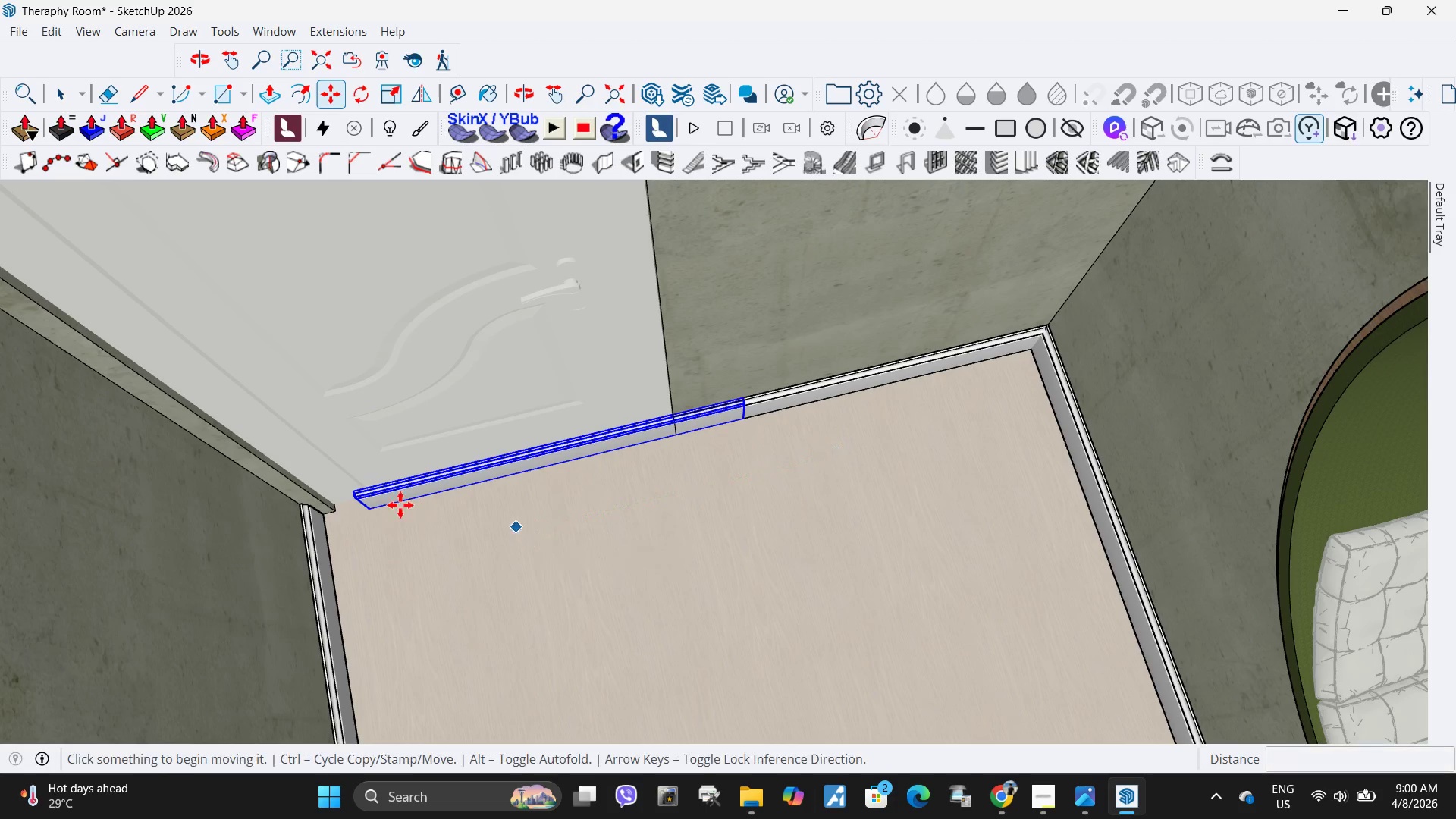 
key(Escape)
 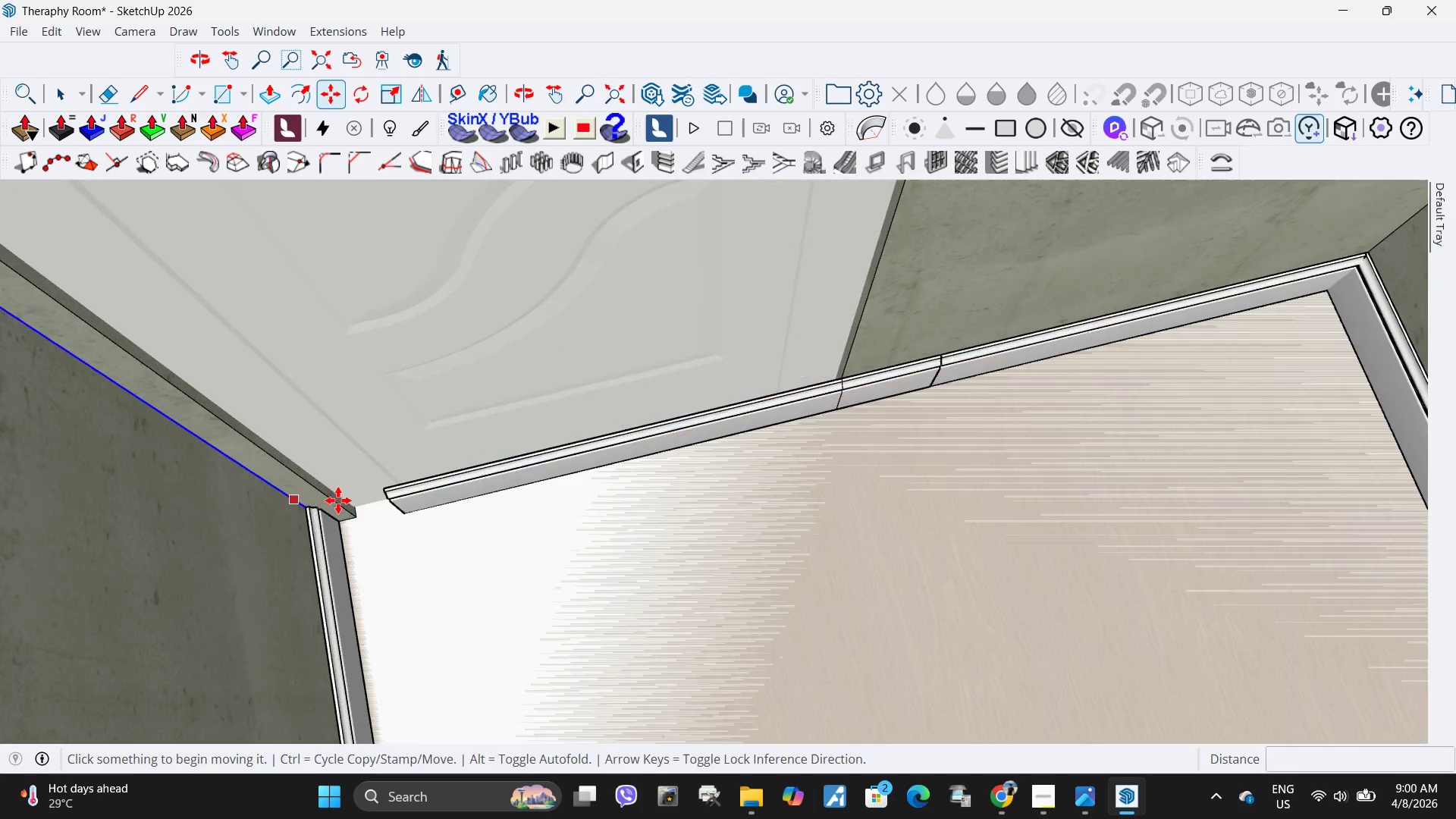 
key(Space)
 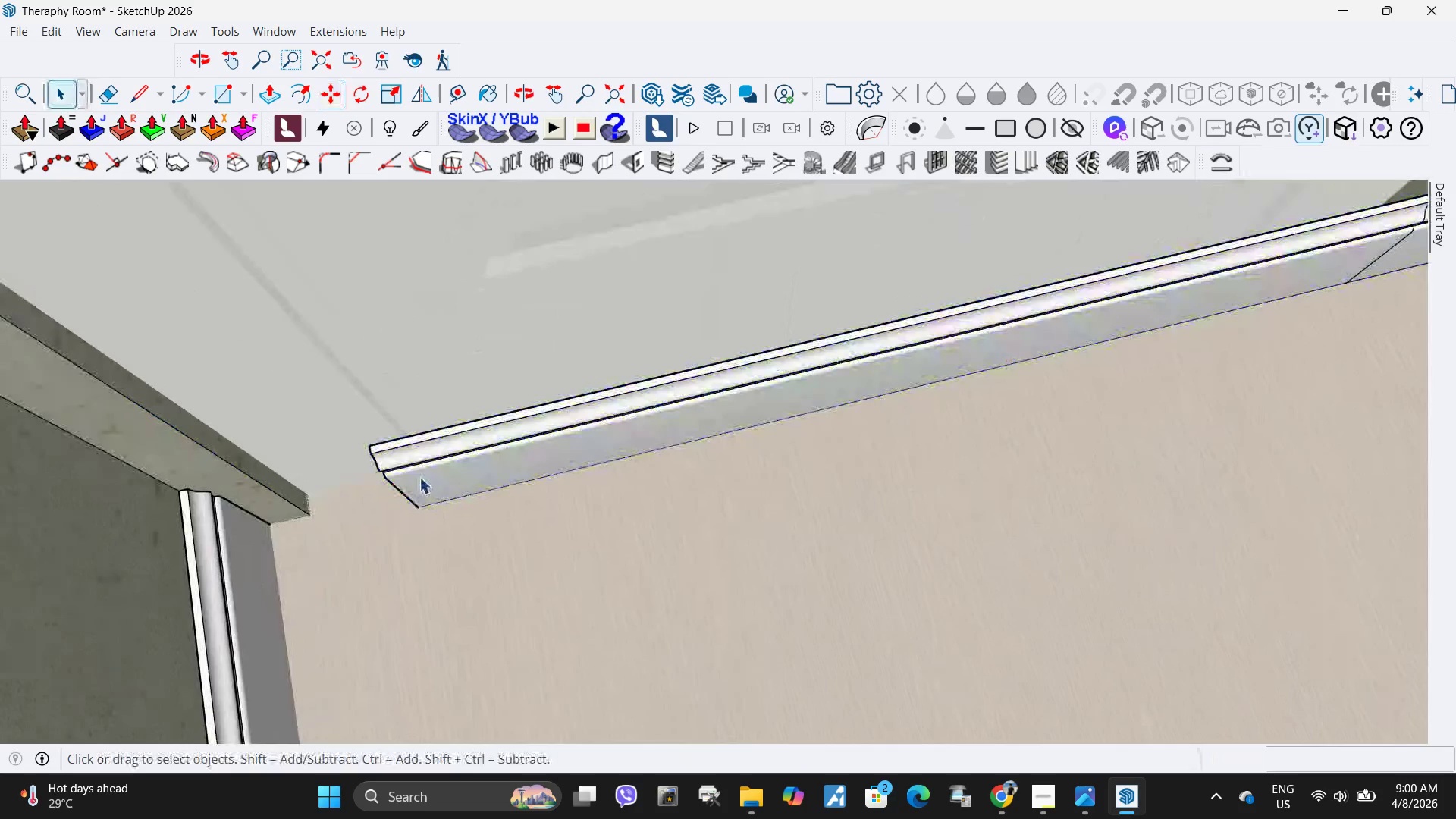 
left_click([419, 477])
 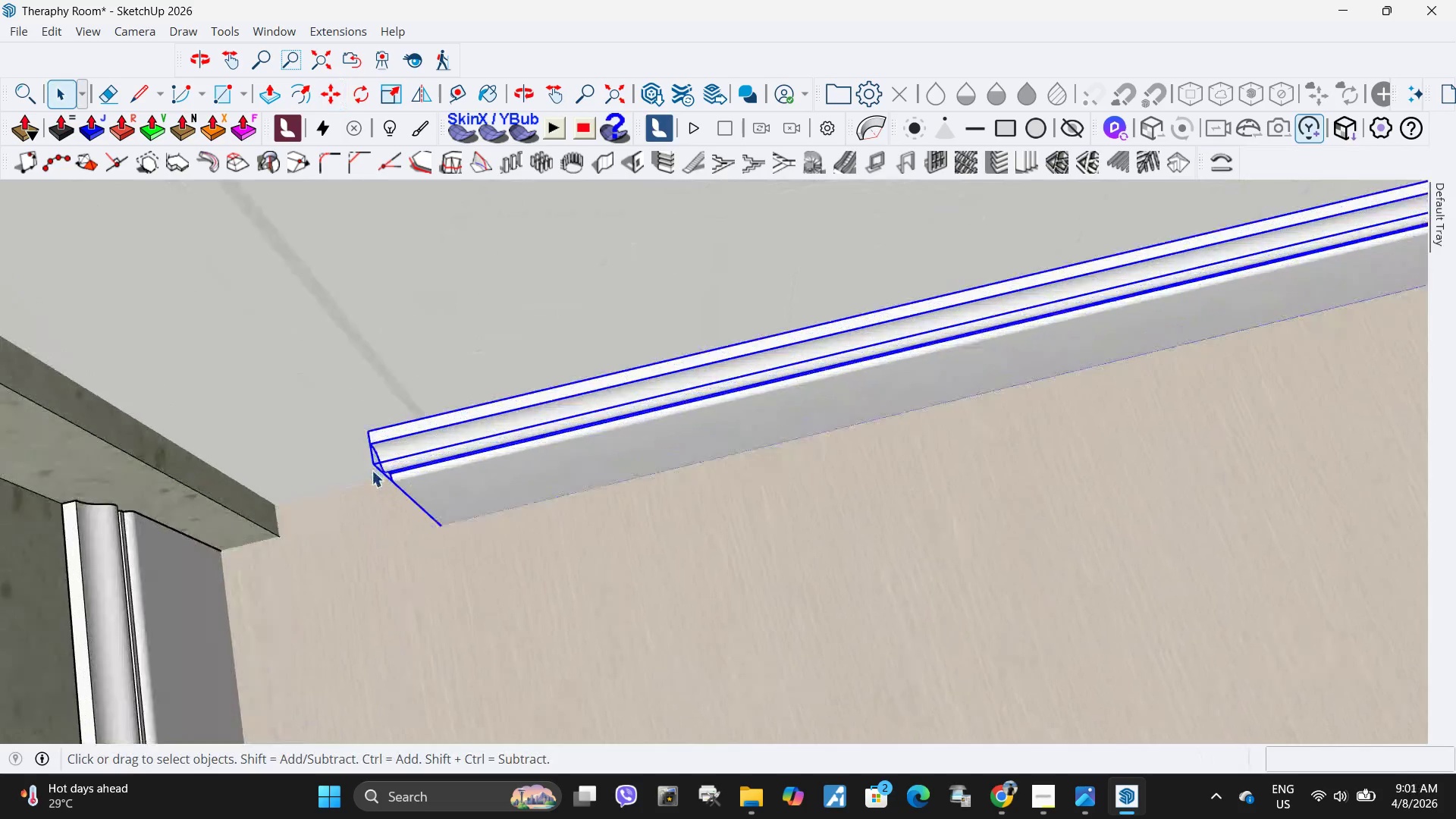 
scroll: coordinate [393, 507], scroll_direction: up, amount: 12.0
 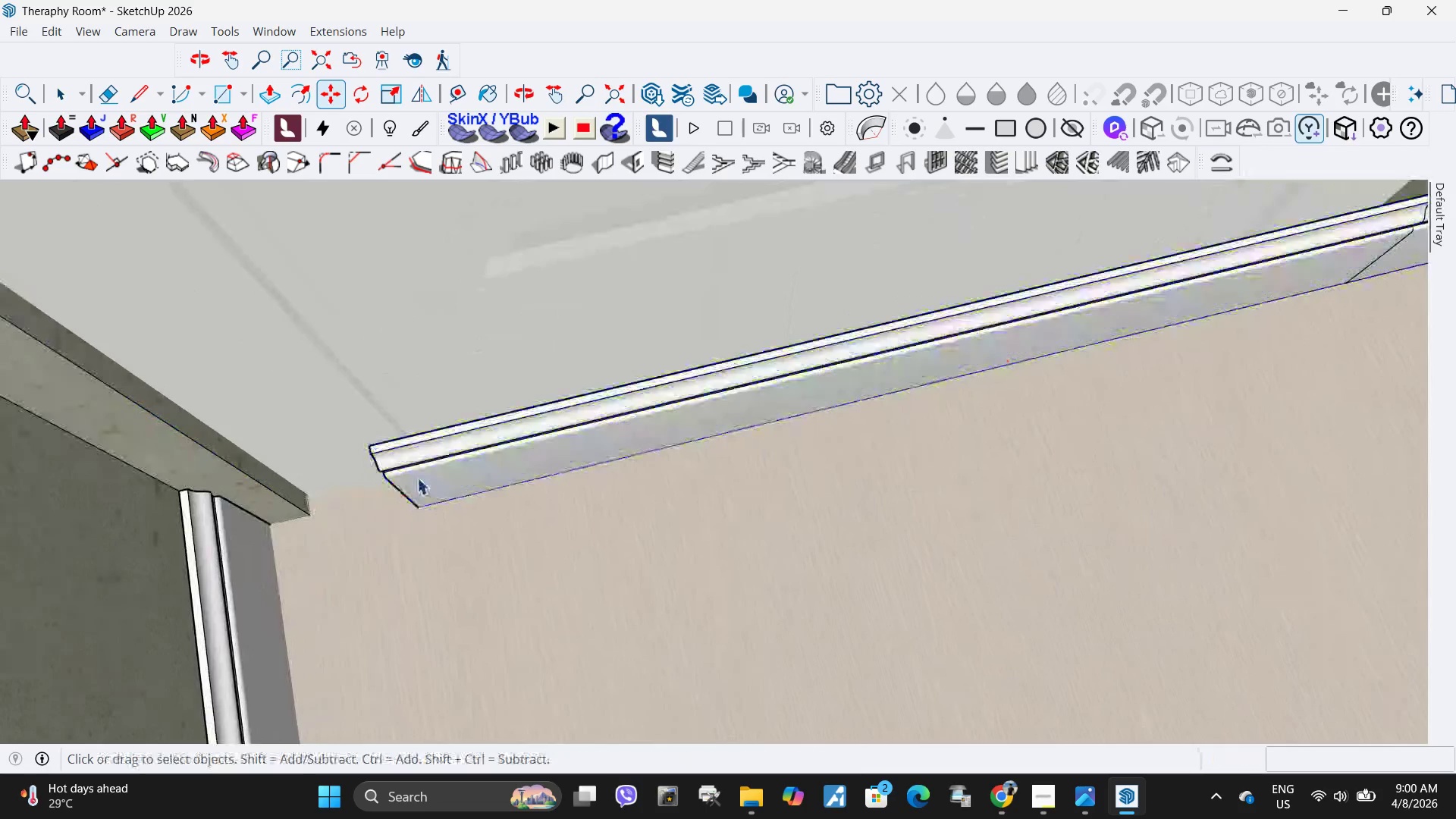 
key(M)
 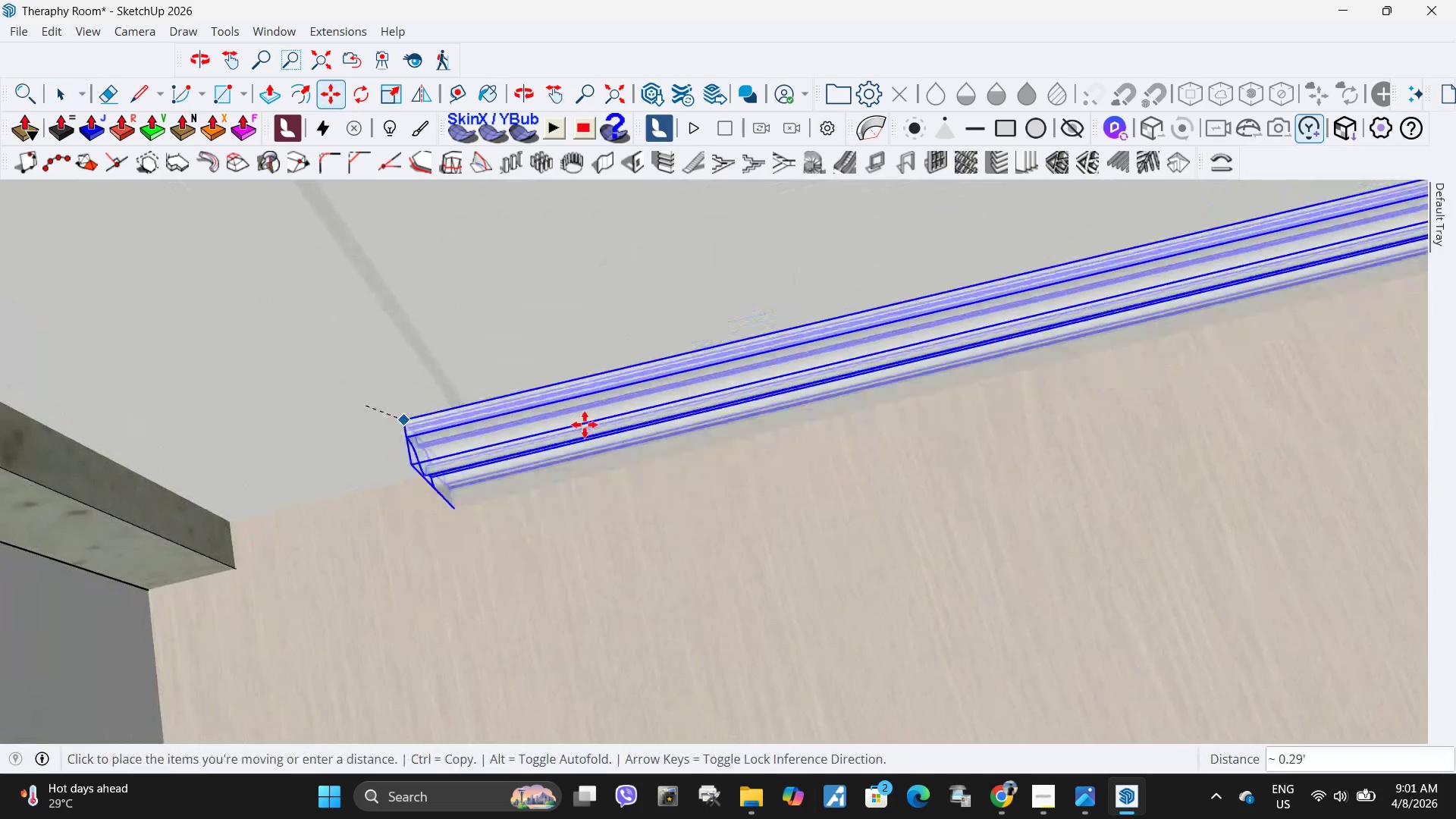 
scroll: coordinate [372, 470], scroll_direction: up, amount: 8.0
 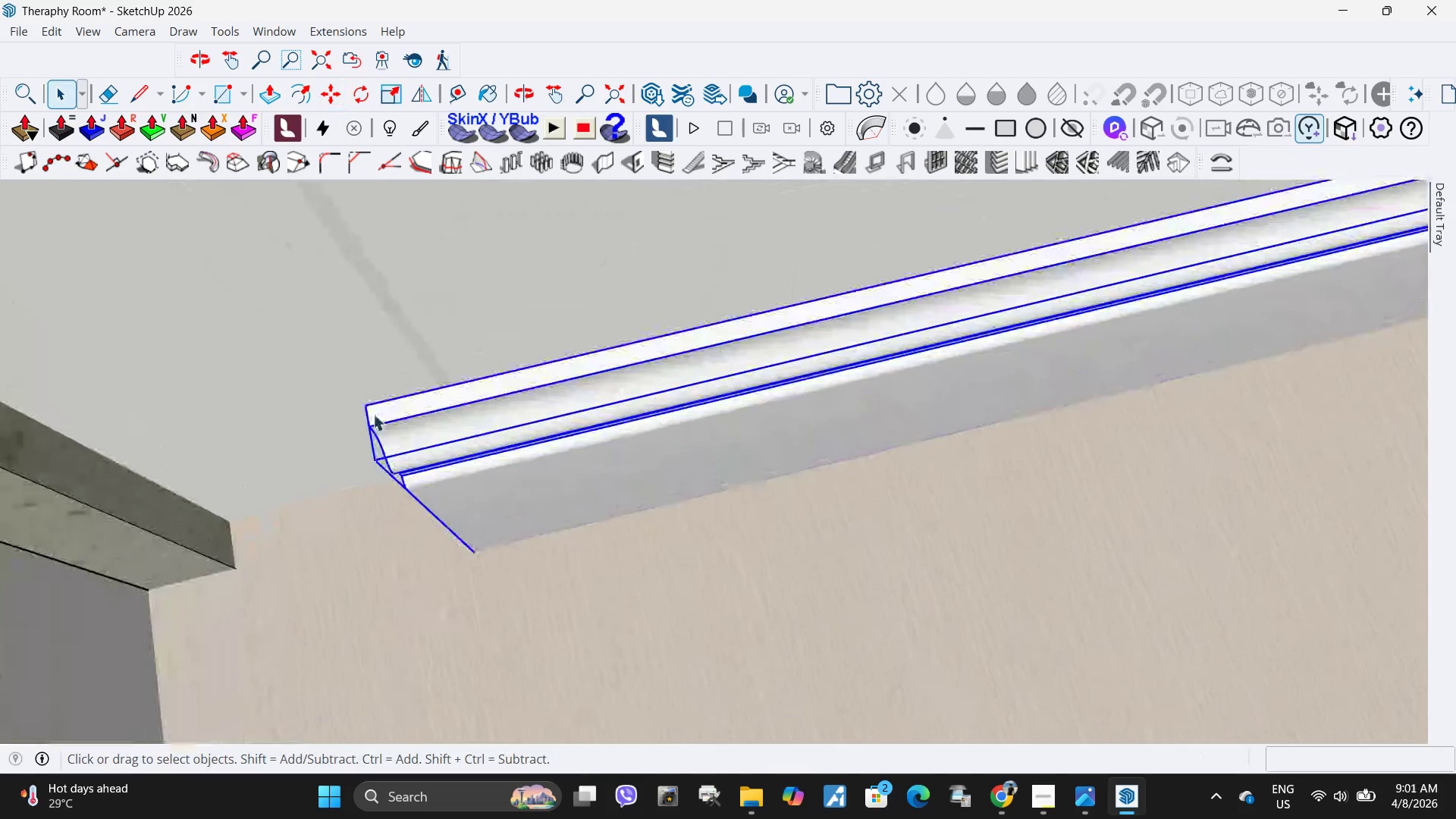 
scroll: coordinate [738, 410], scroll_direction: down, amount: 7.0
 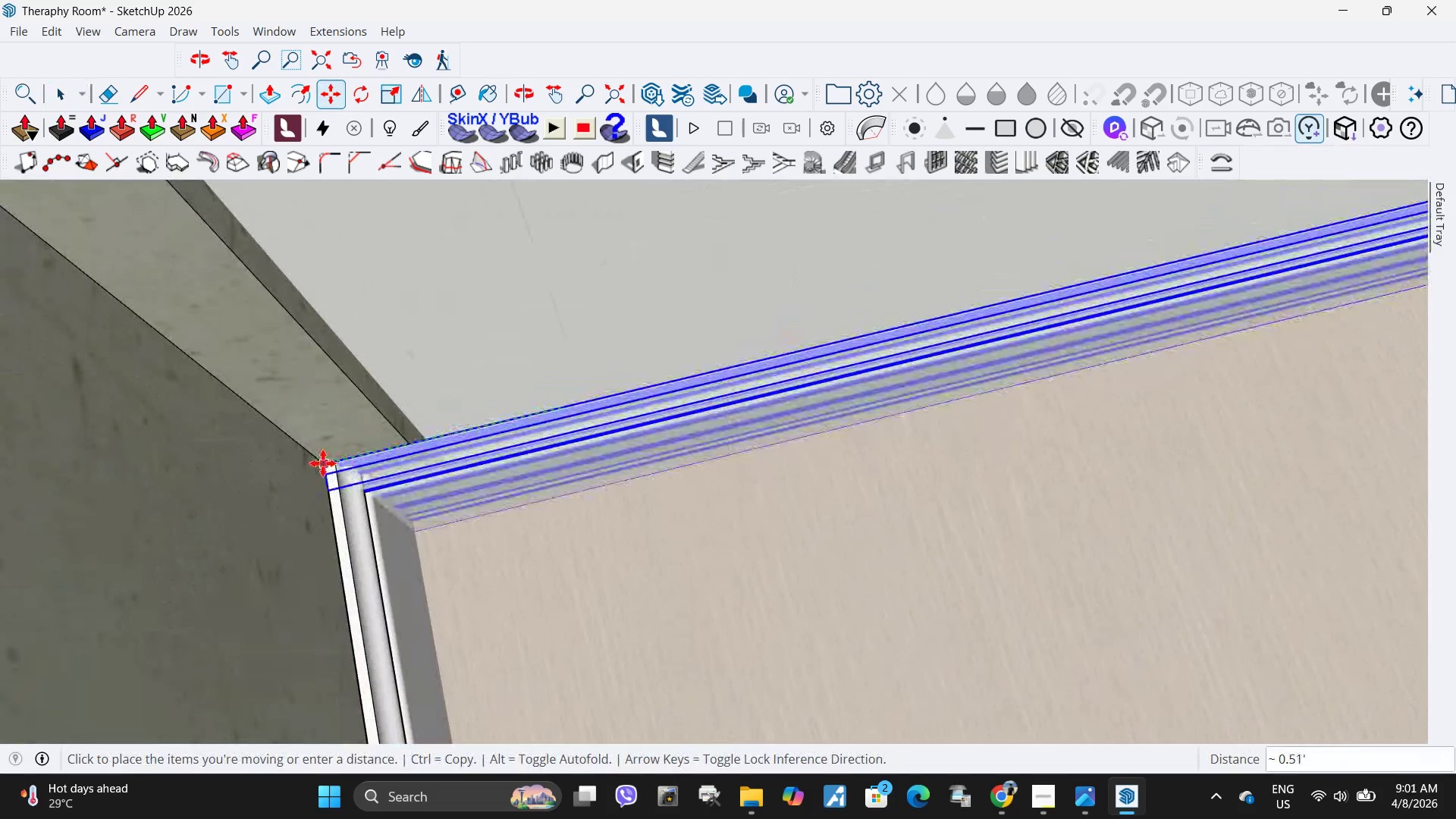 
left_click([323, 463])
 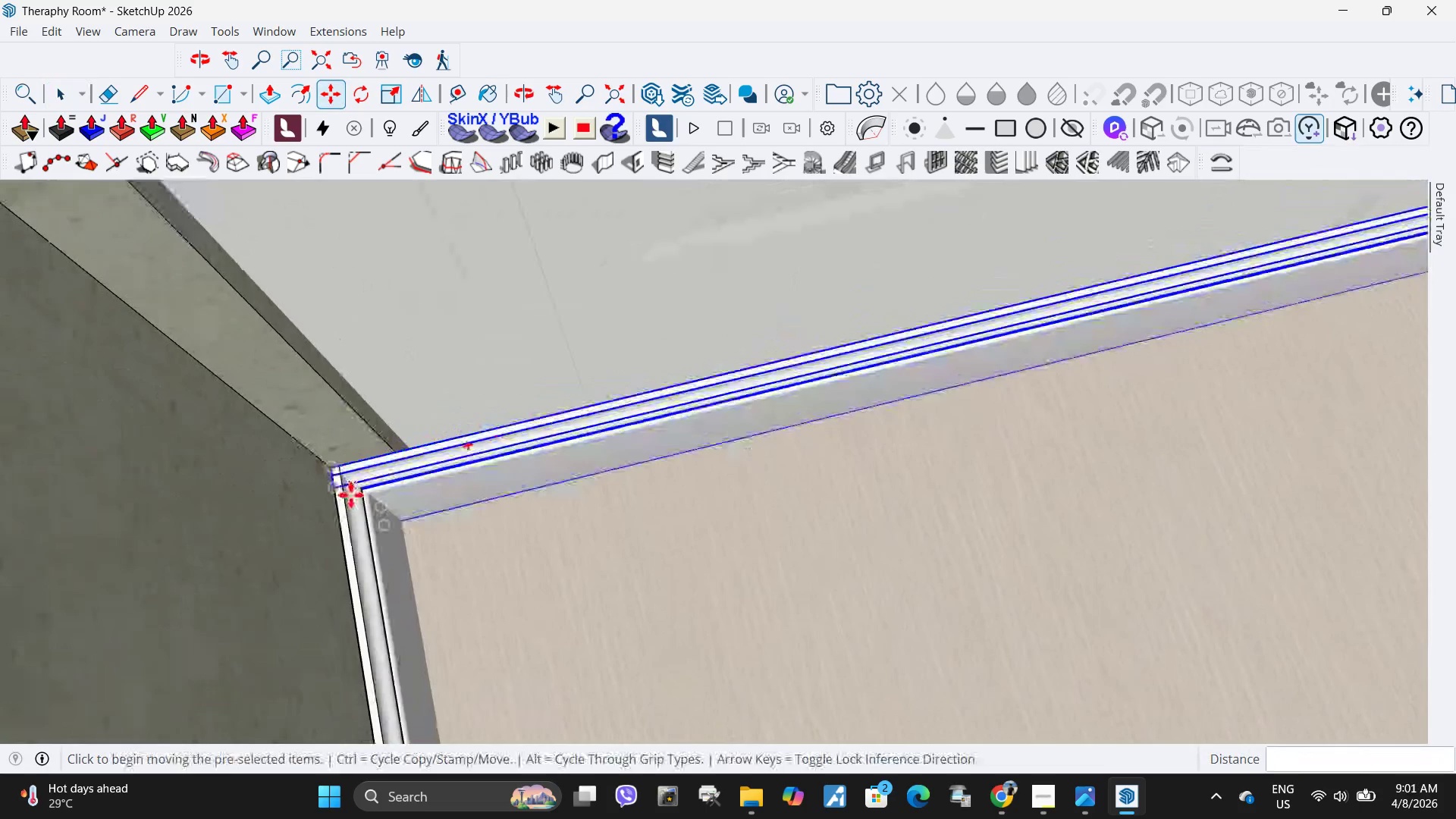 
key(Space)
 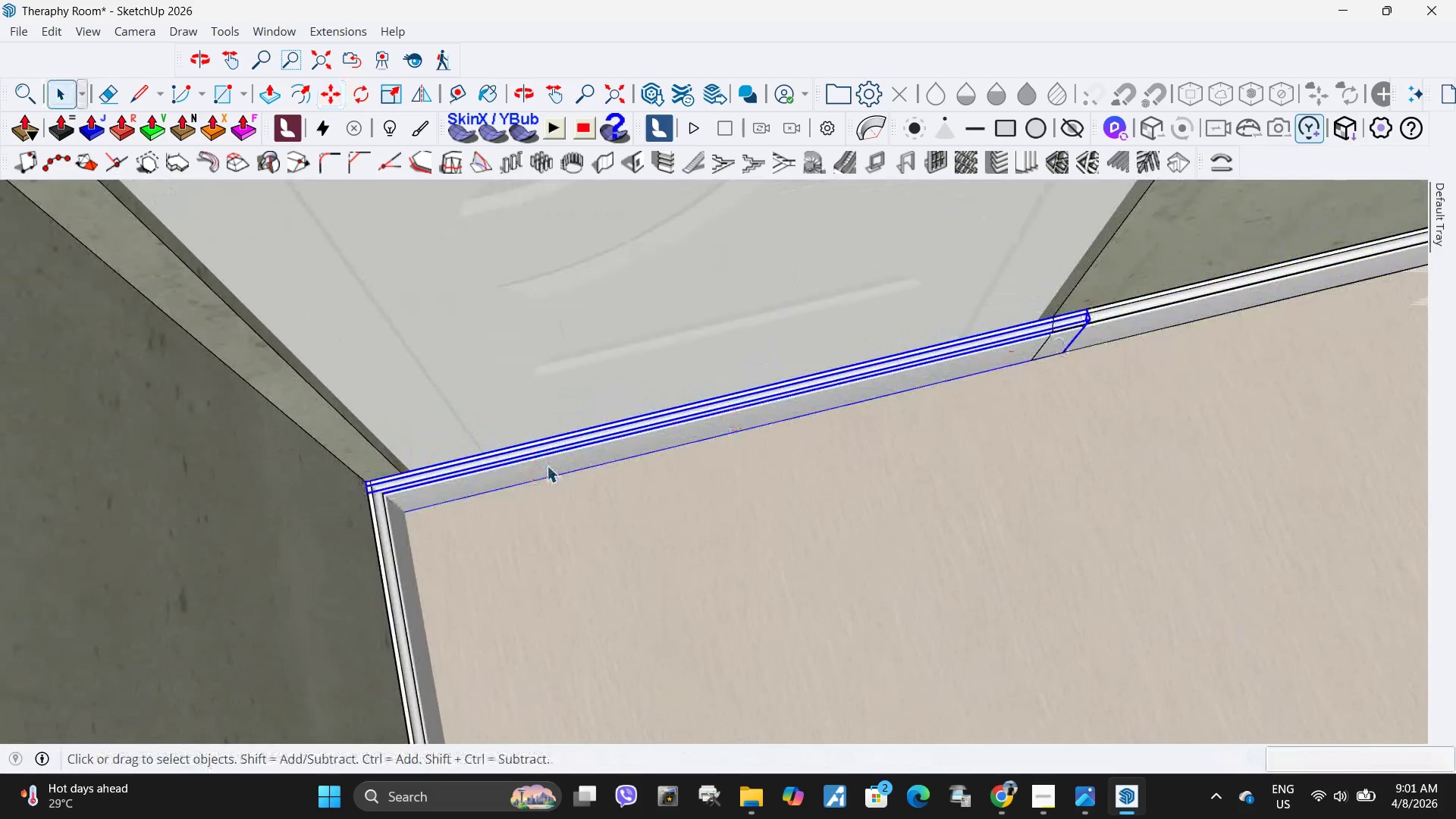 
left_click([547, 466])
 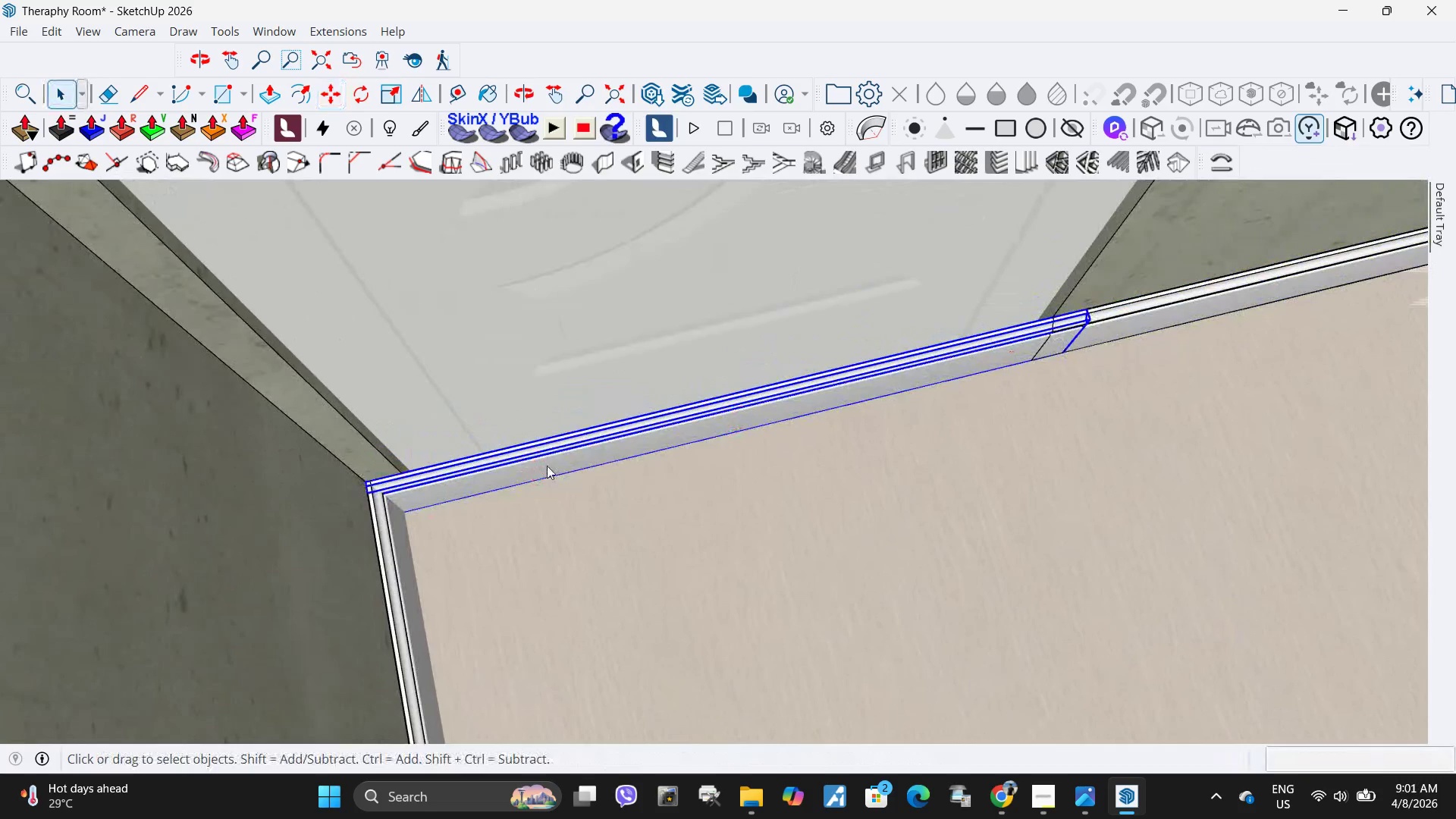 
right_click([547, 466])
 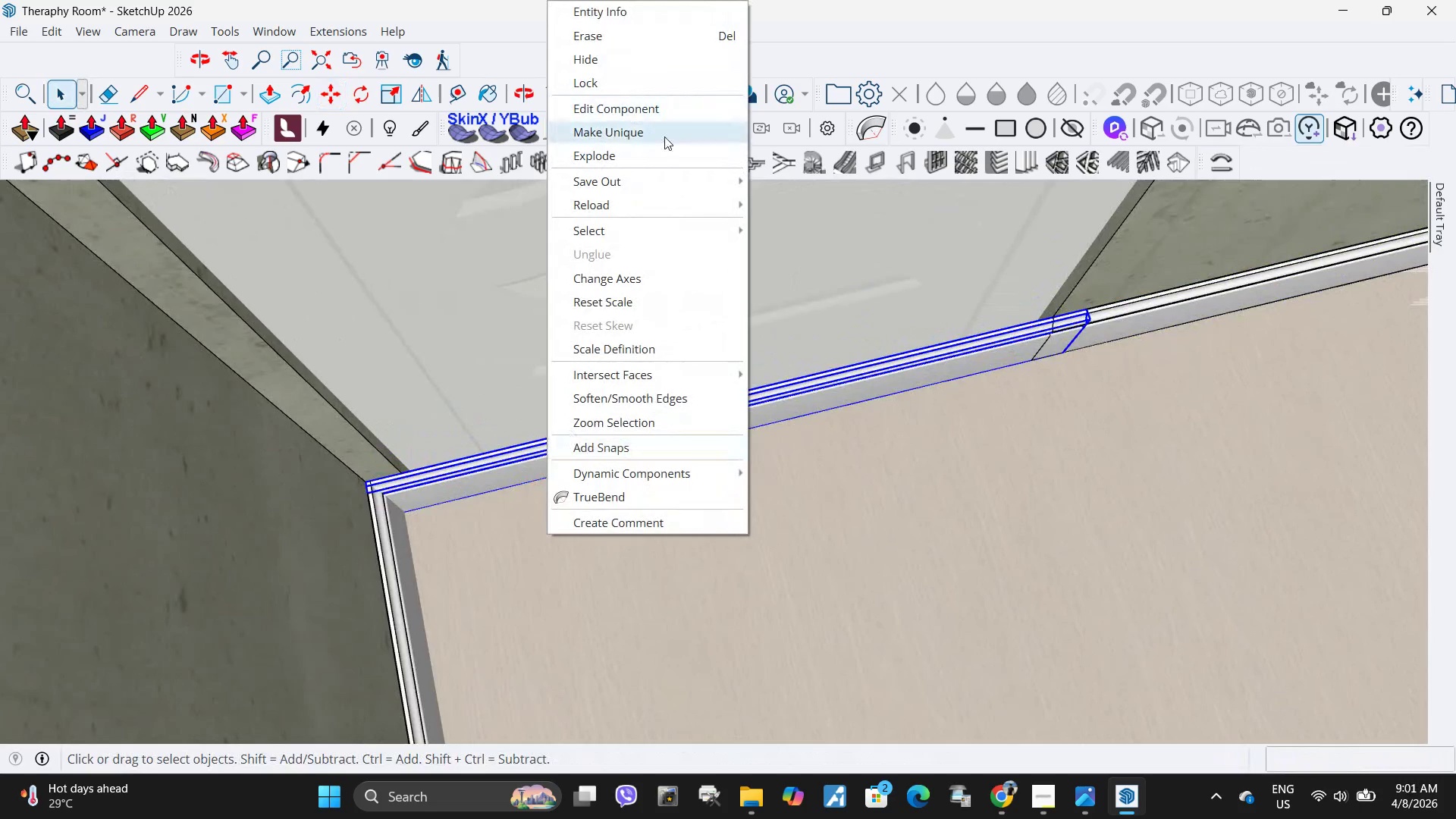 
scroll: coordinate [432, 507], scroll_direction: down, amount: 9.0
 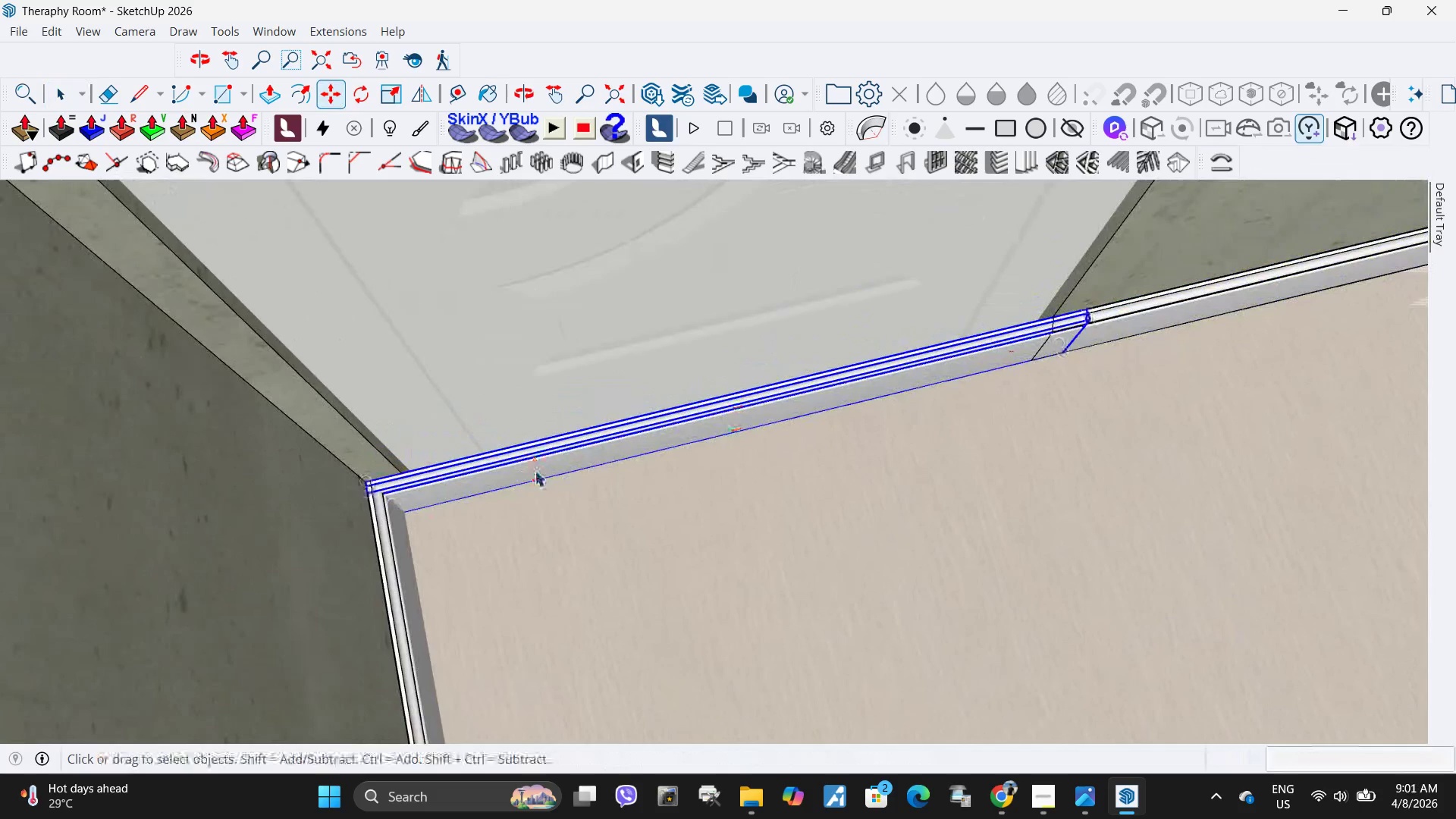 
left_click([664, 136])
 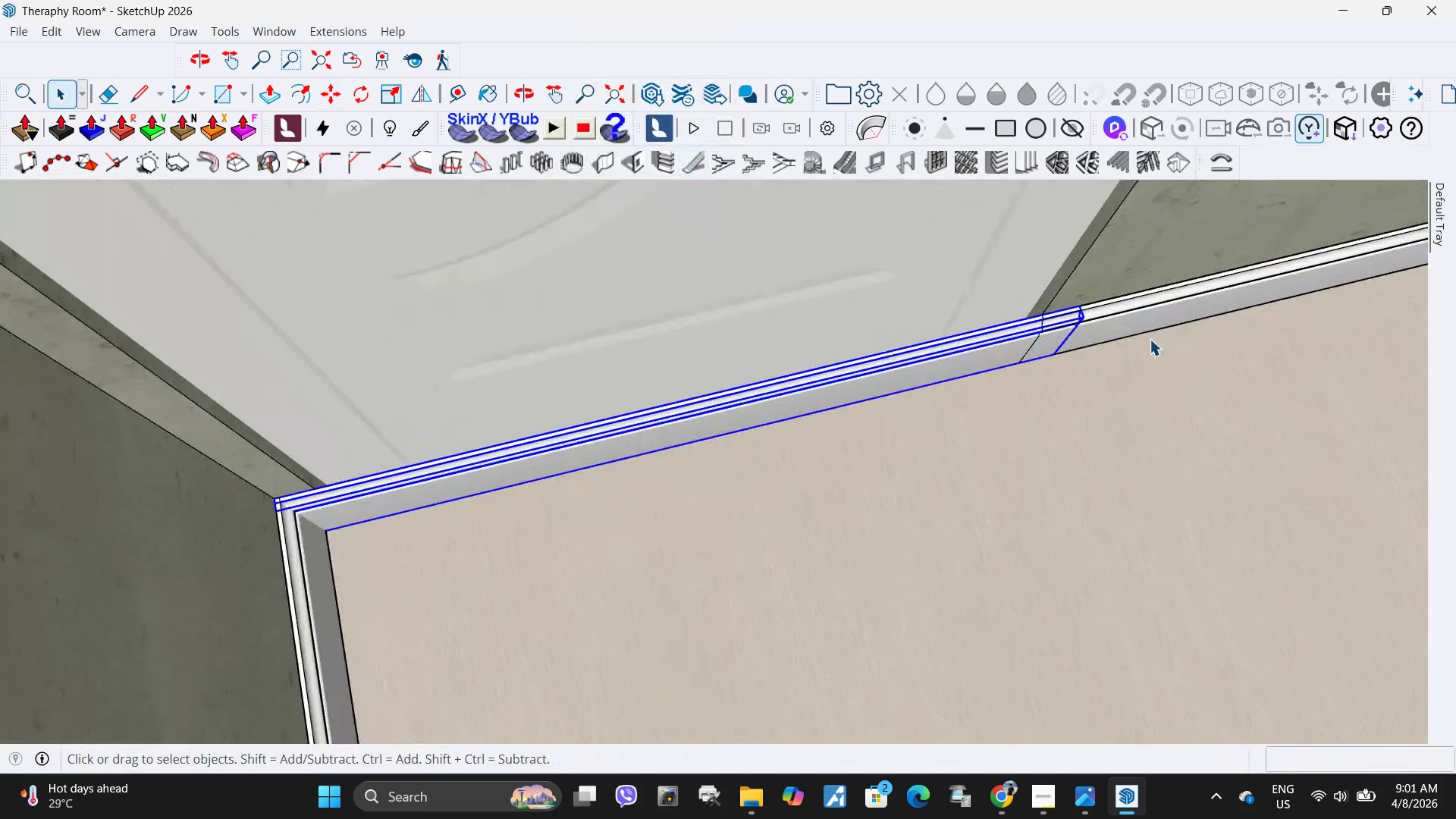 
key(S)
 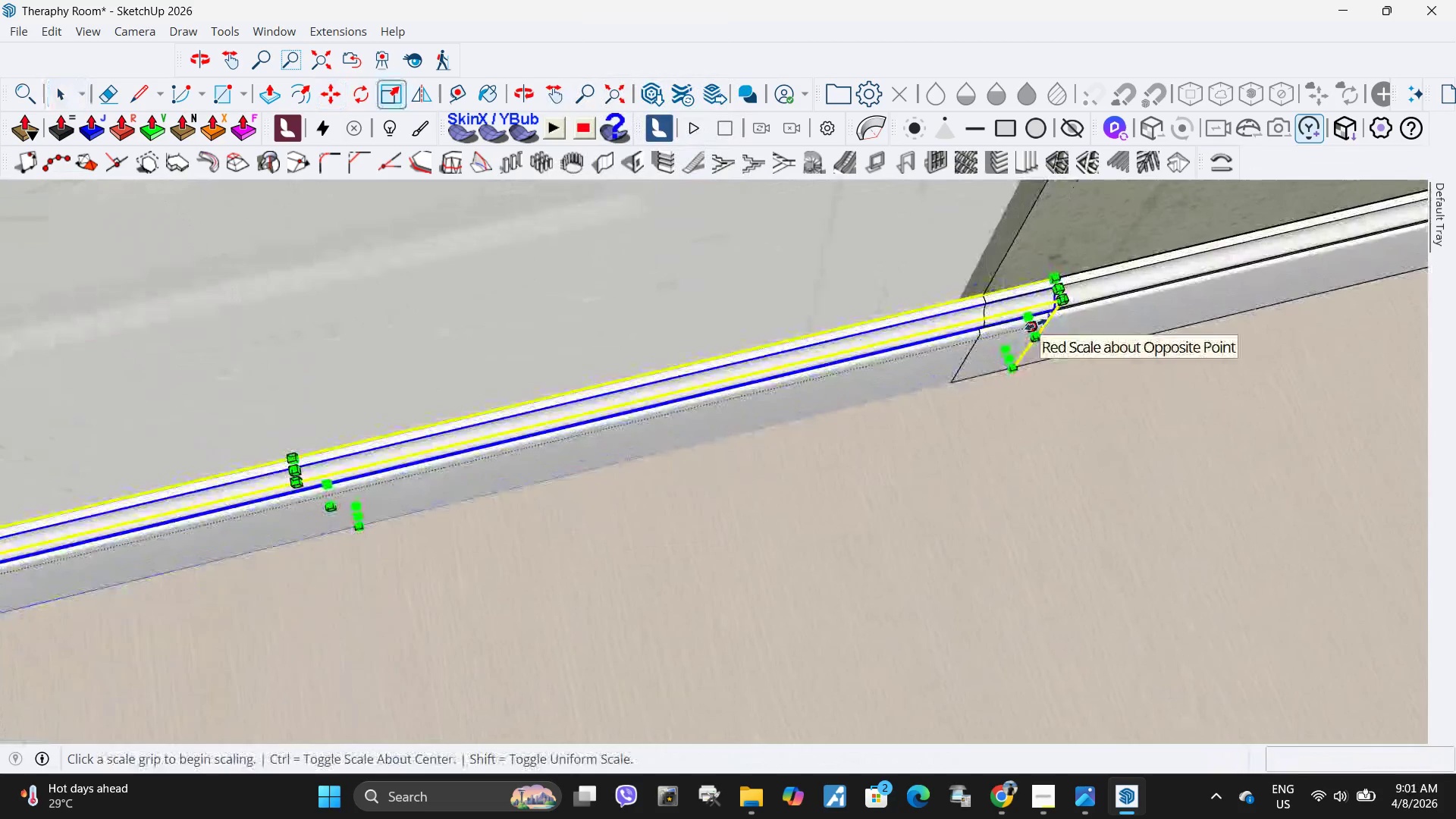 
left_click([1036, 325])
 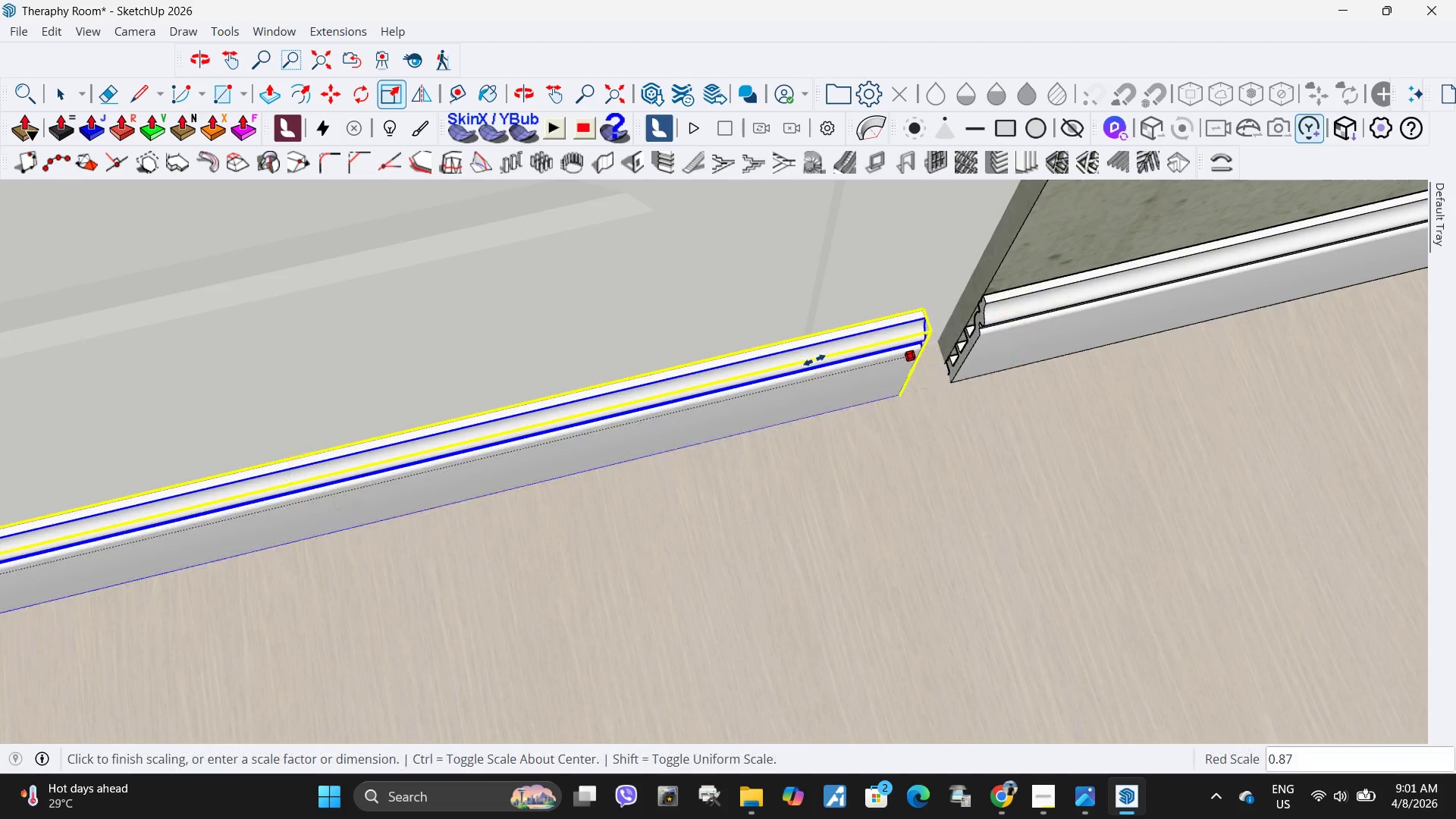 
scroll: coordinate [1050, 334], scroll_direction: up, amount: 7.0
 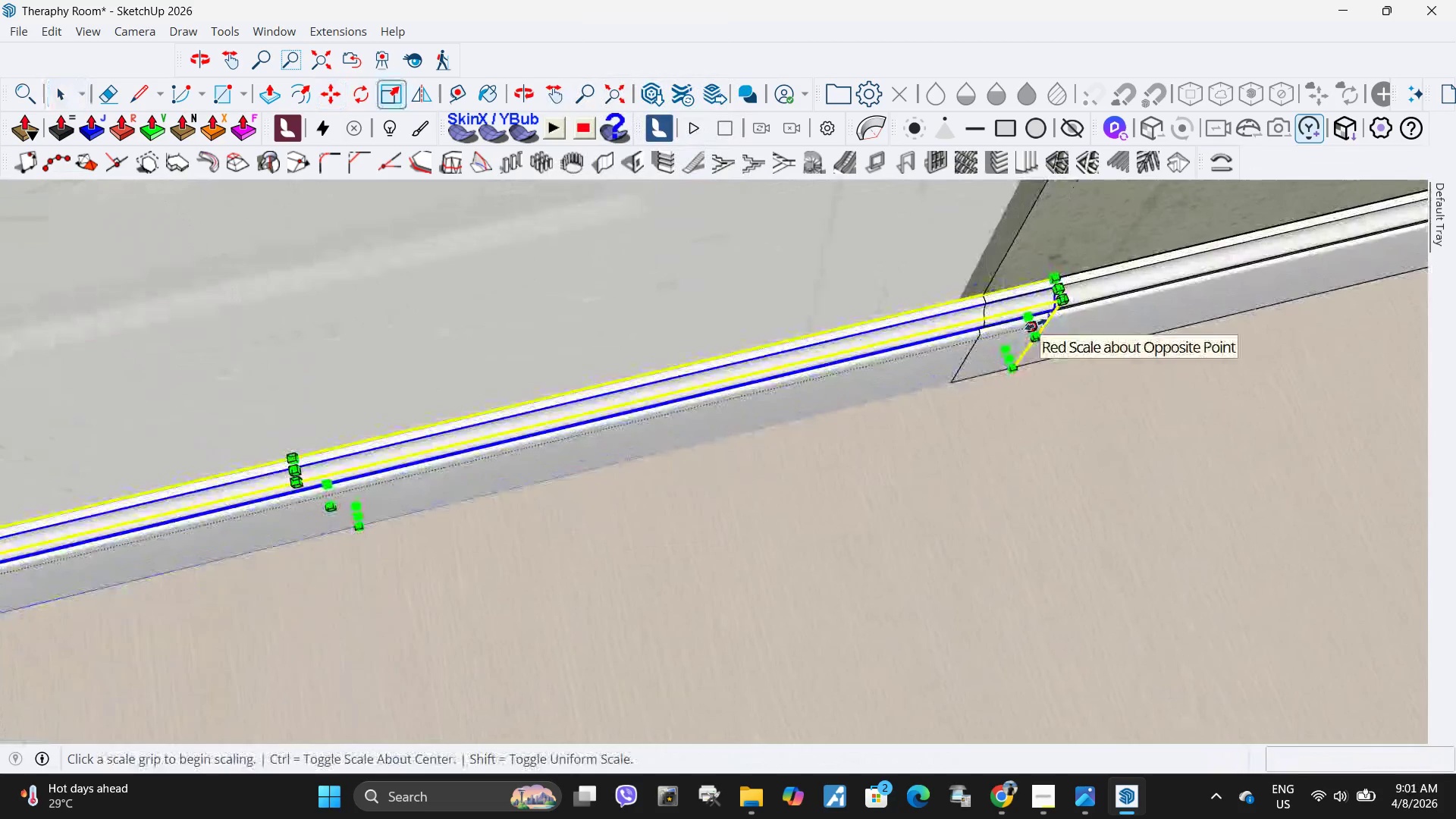 
left_click([510, 422])
 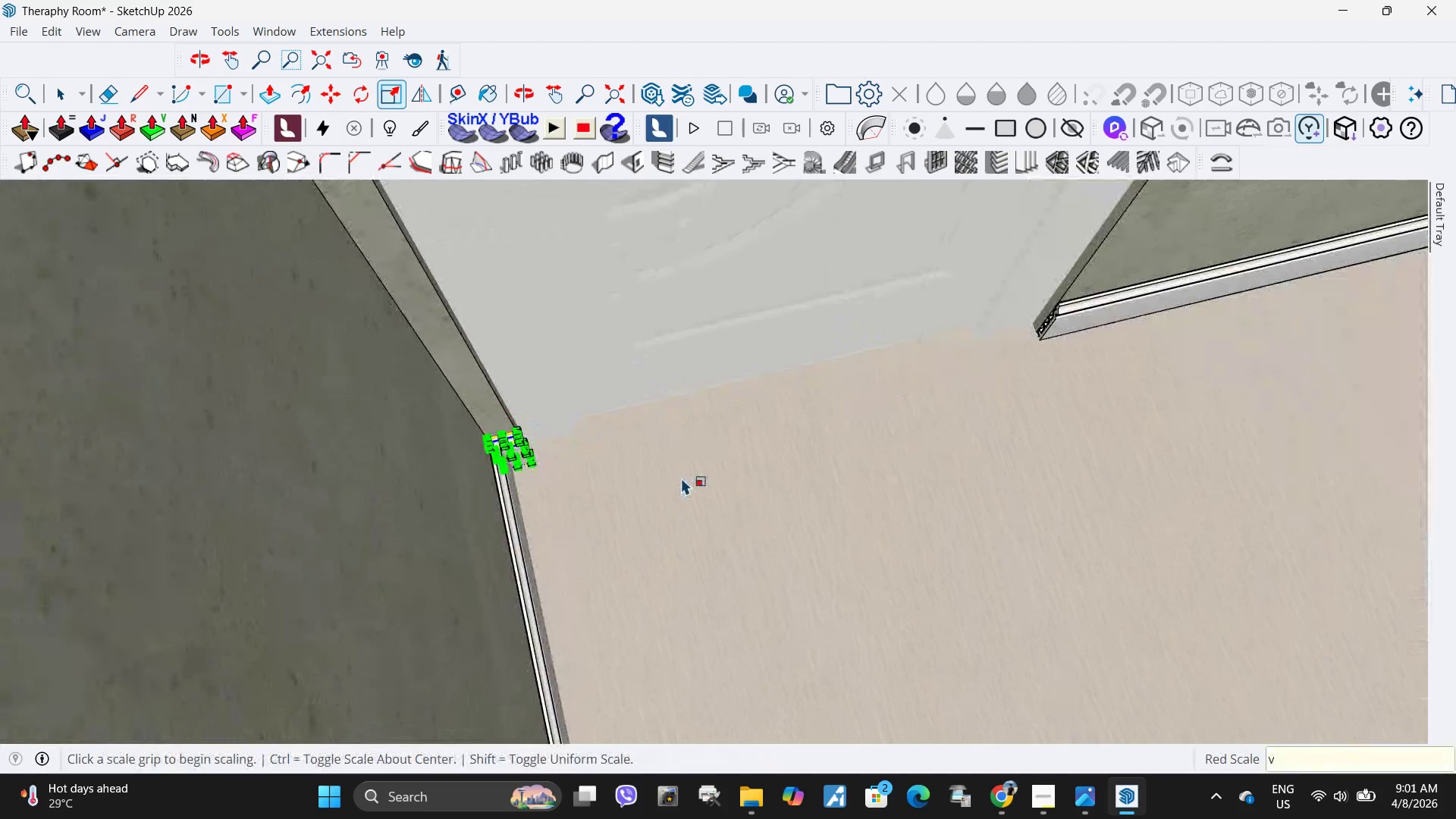 
key(V)
 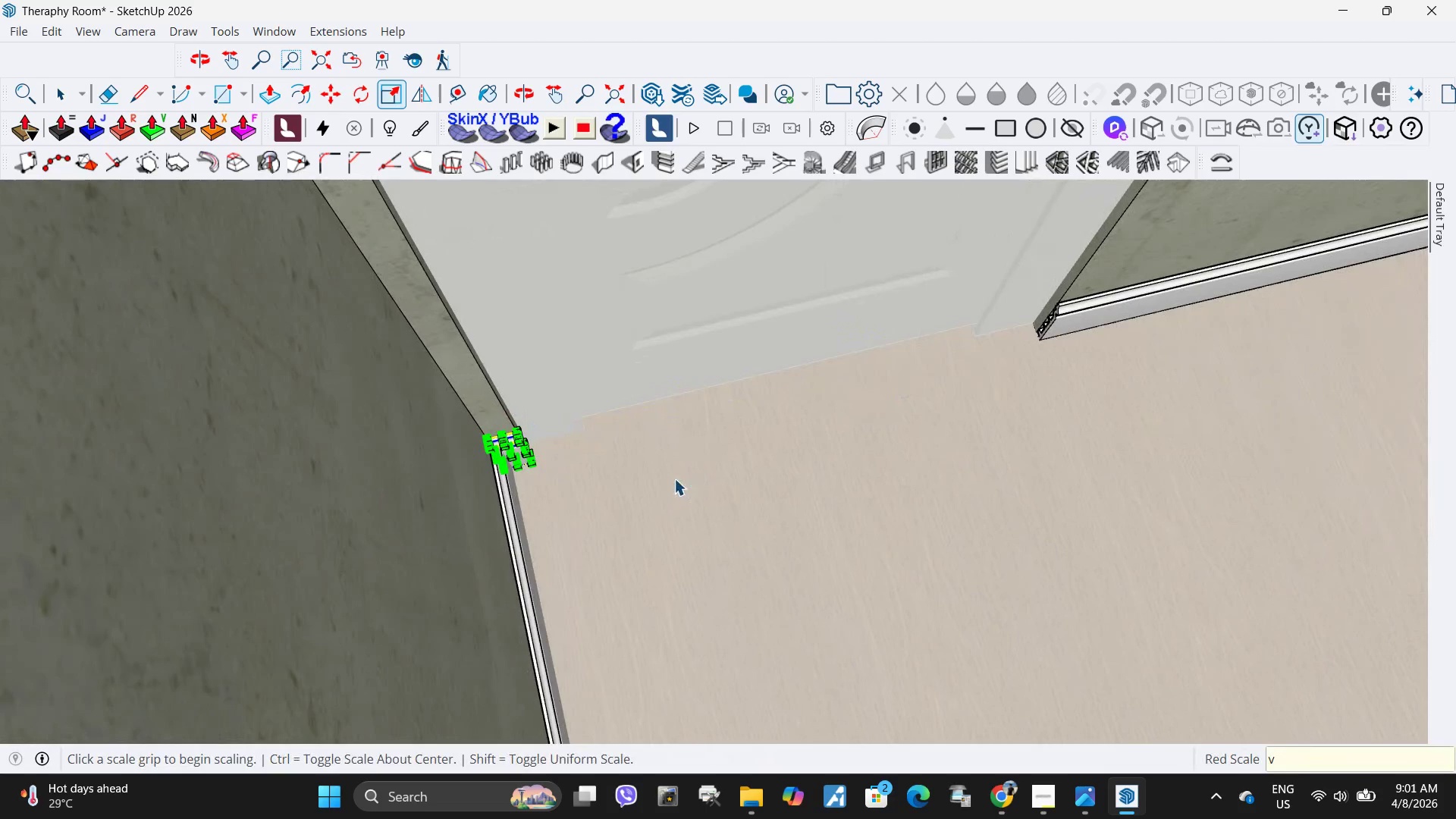 
scroll: coordinate [516, 415], scroll_direction: down, amount: 10.0
 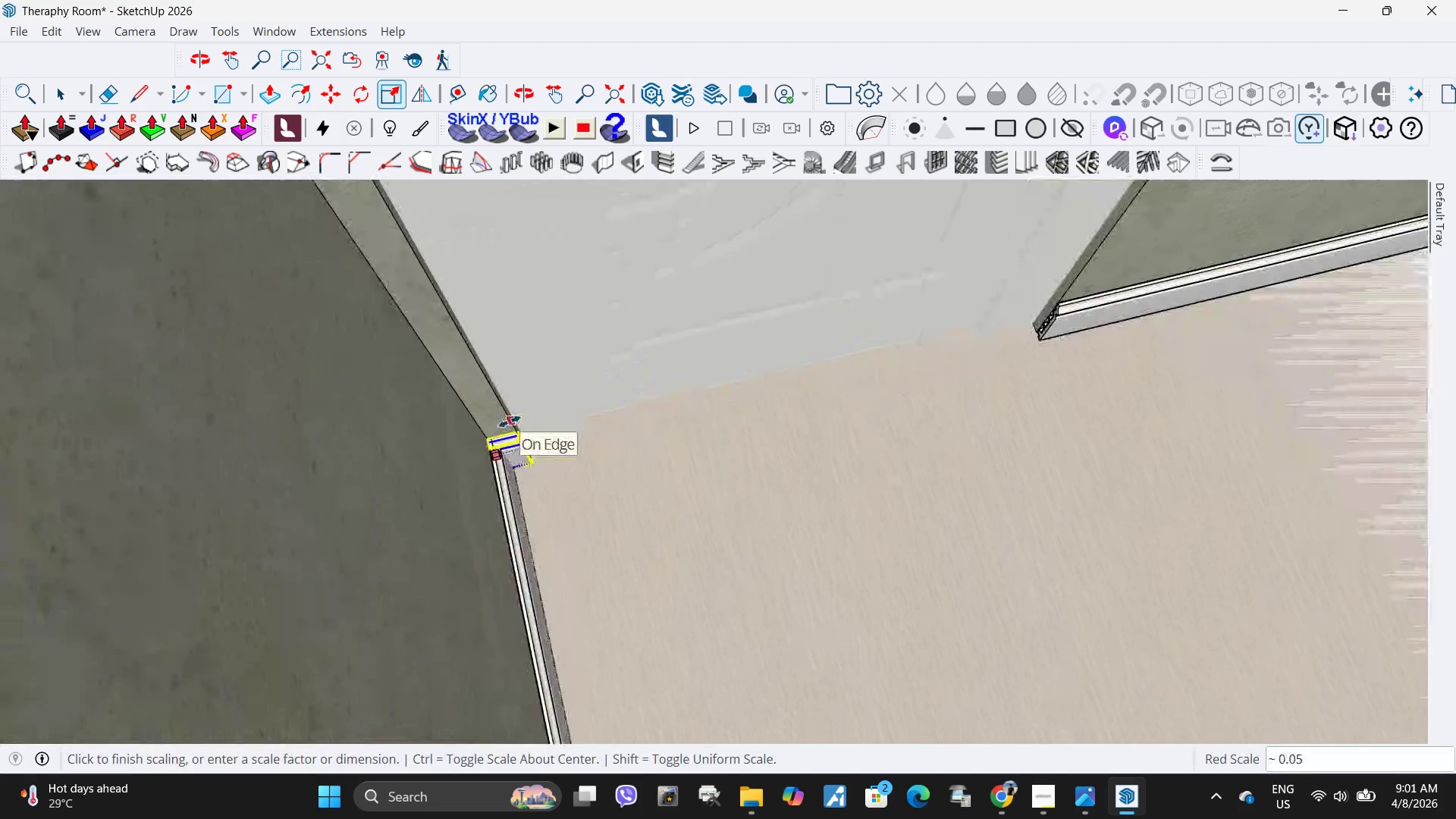 
key(Space)
 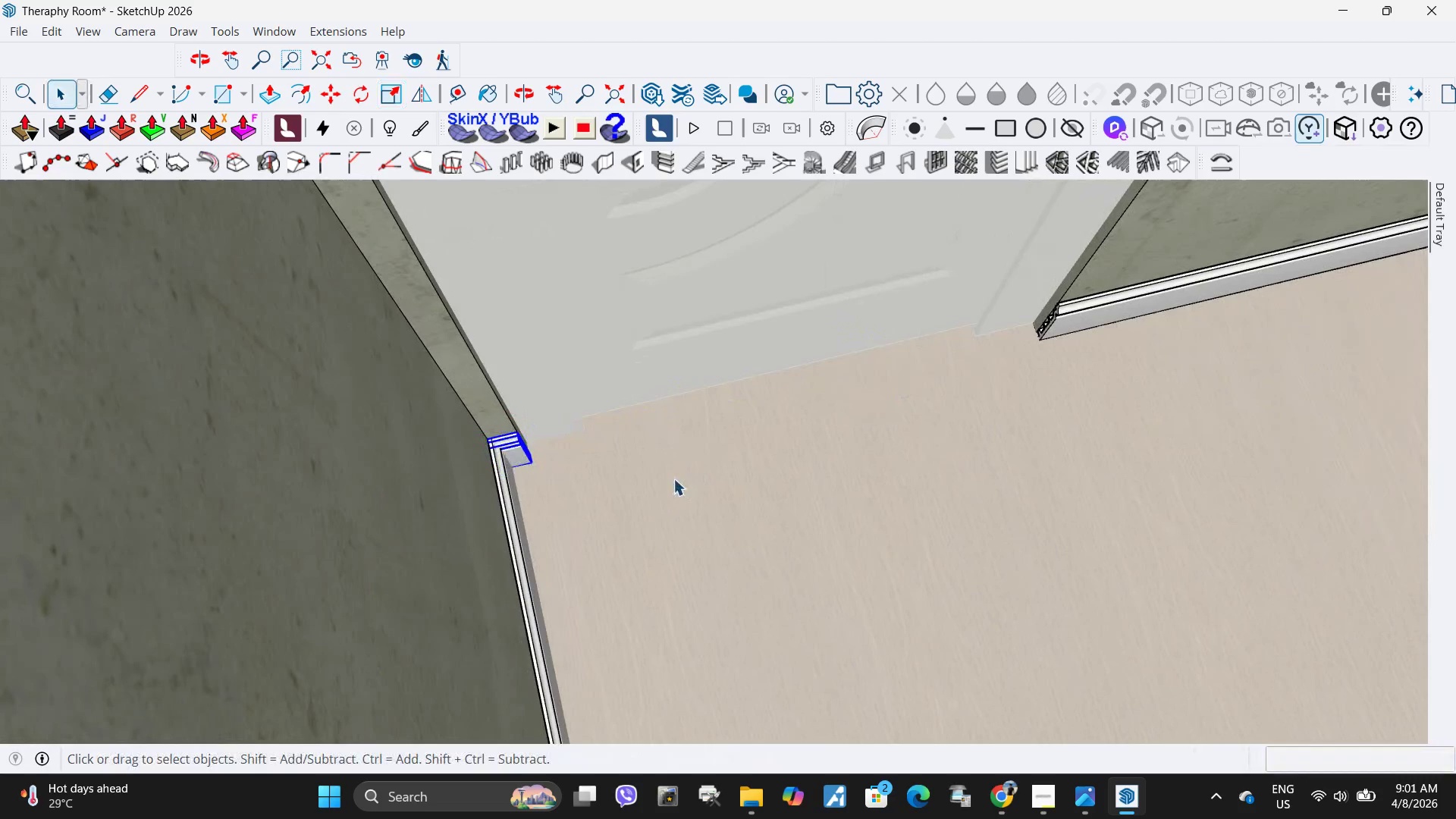 
left_click([673, 479])
 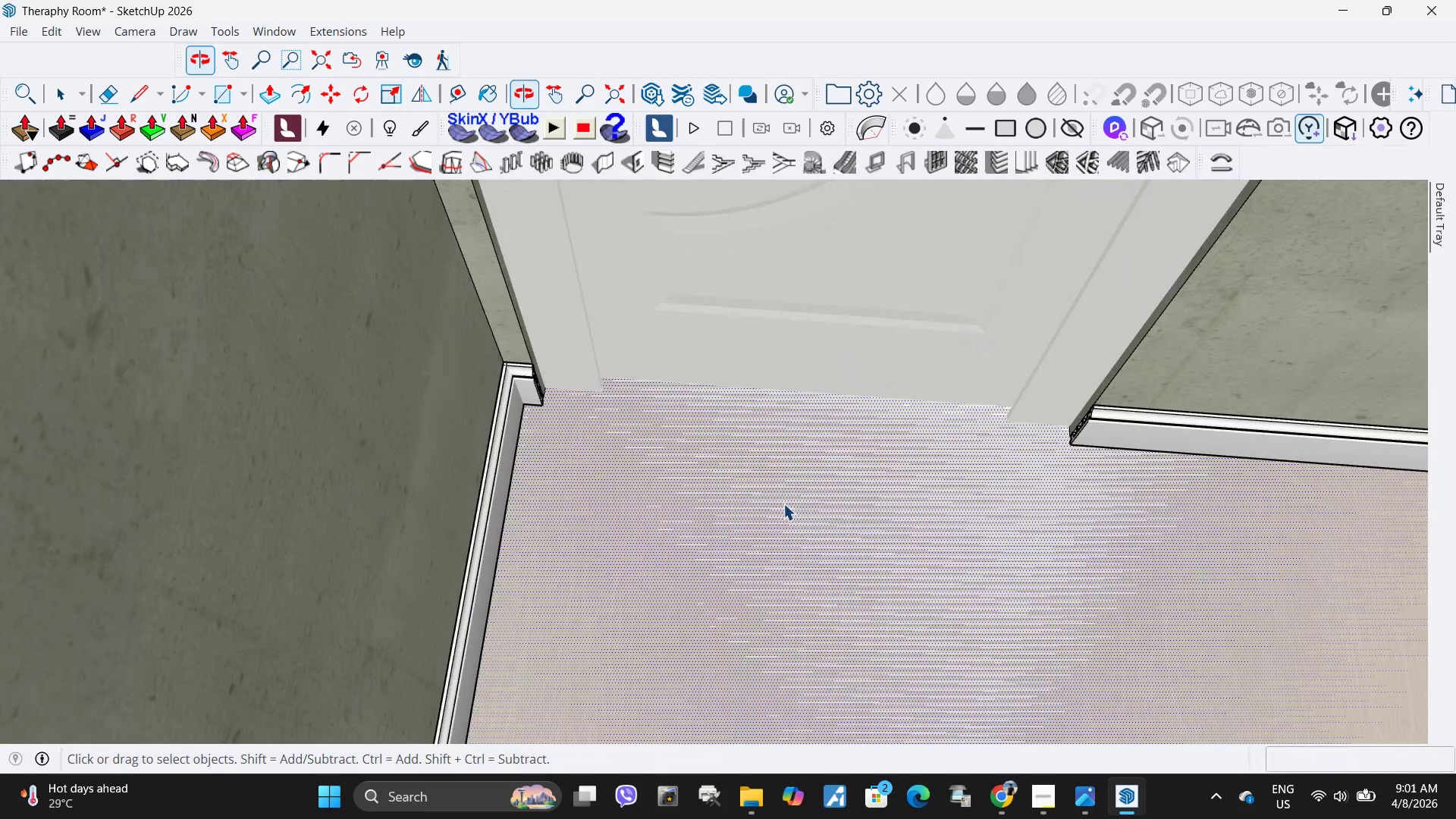 
scroll: coordinate [591, 443], scroll_direction: down, amount: 17.0
 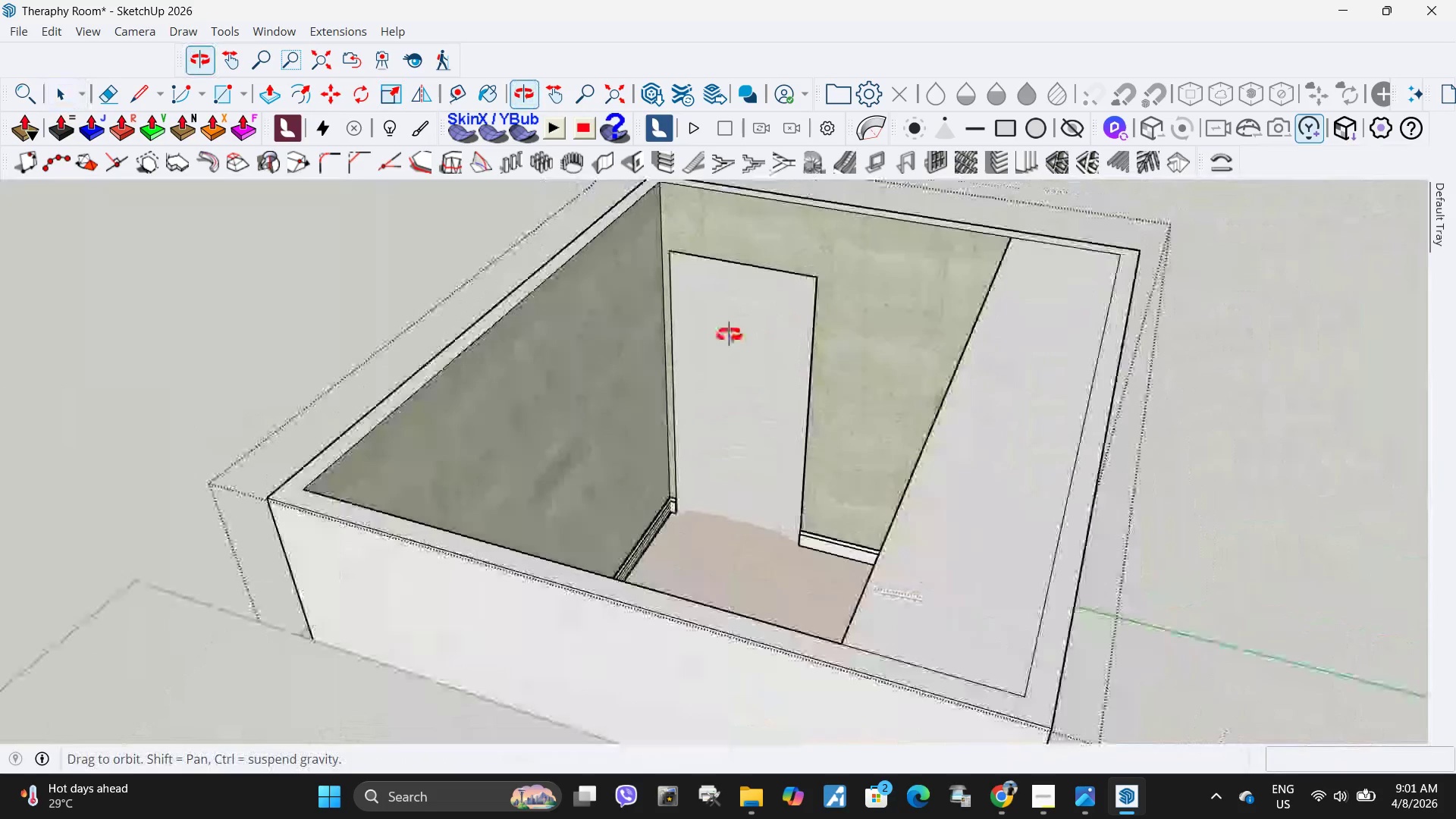 
key(Space)
 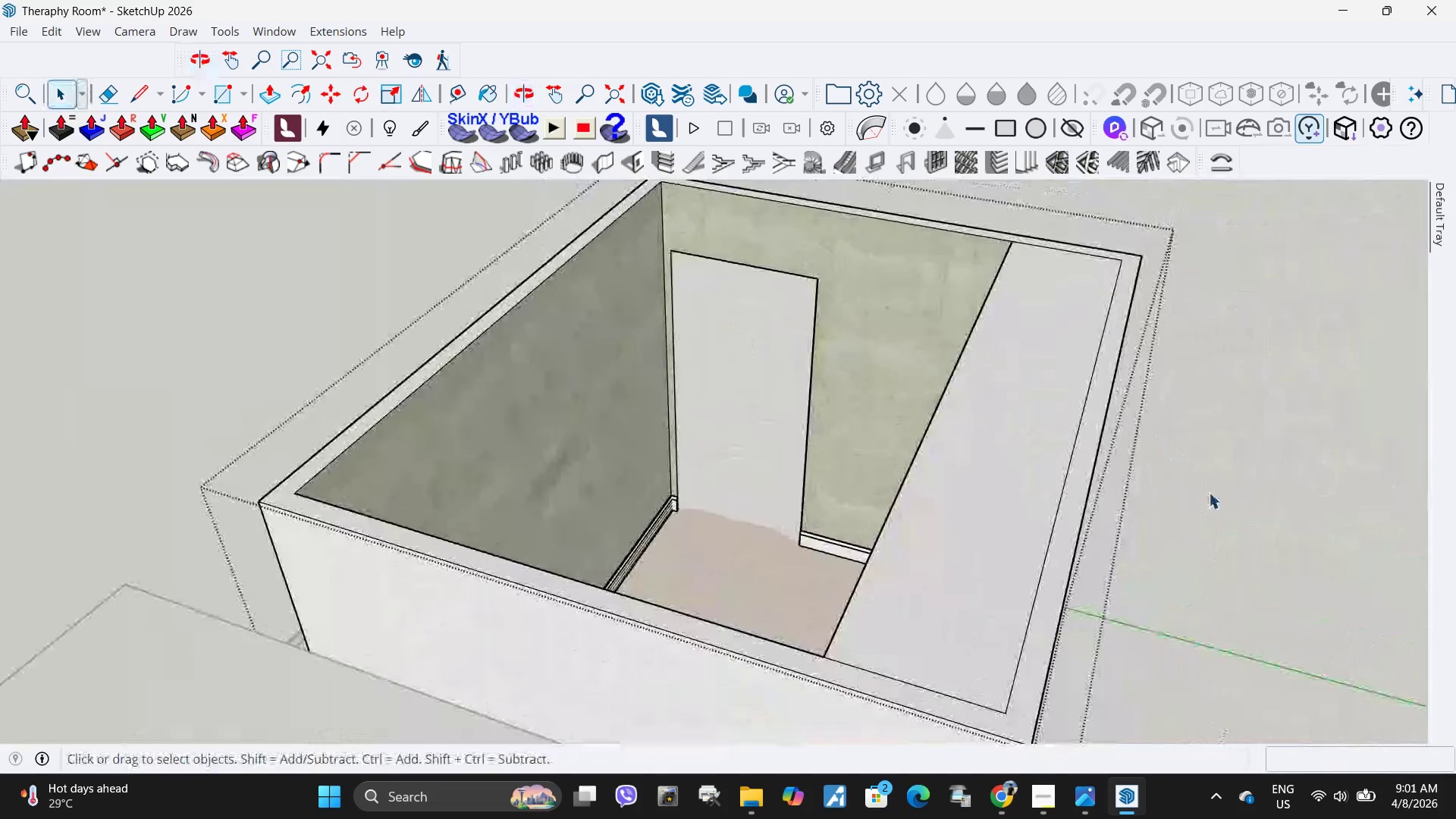 
left_click([1209, 492])
 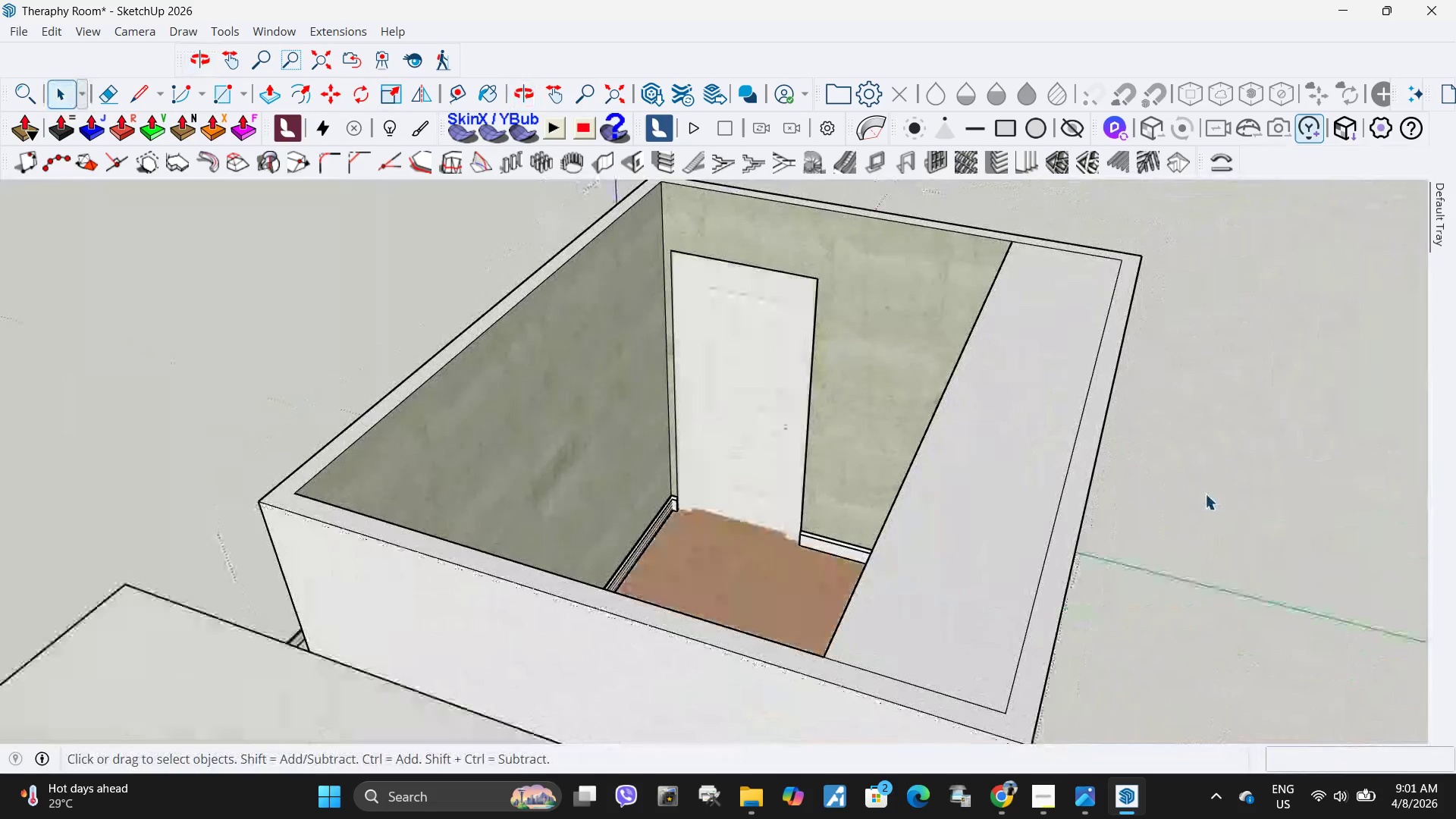 
key(Escape)
 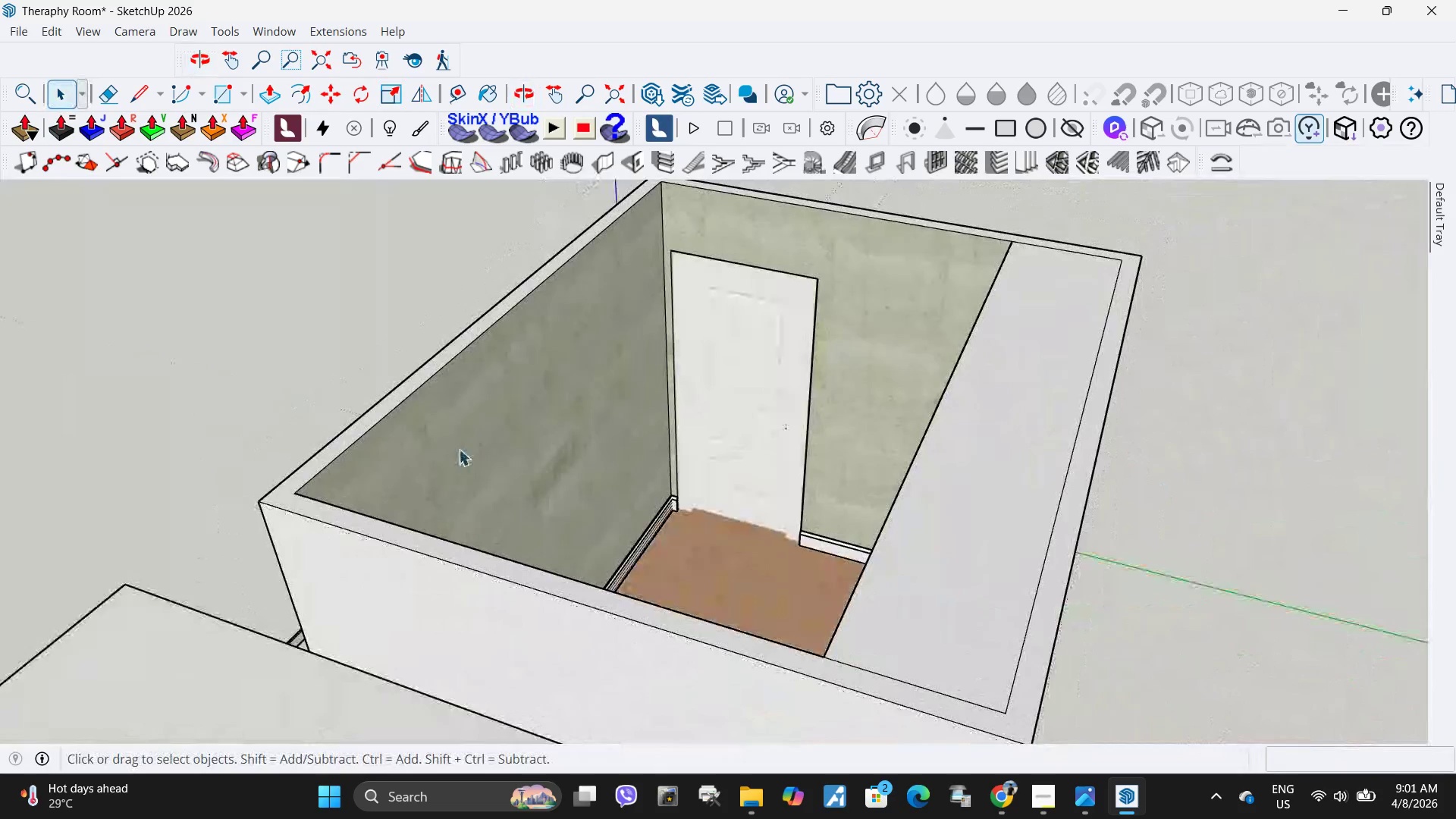 
key(Escape)
 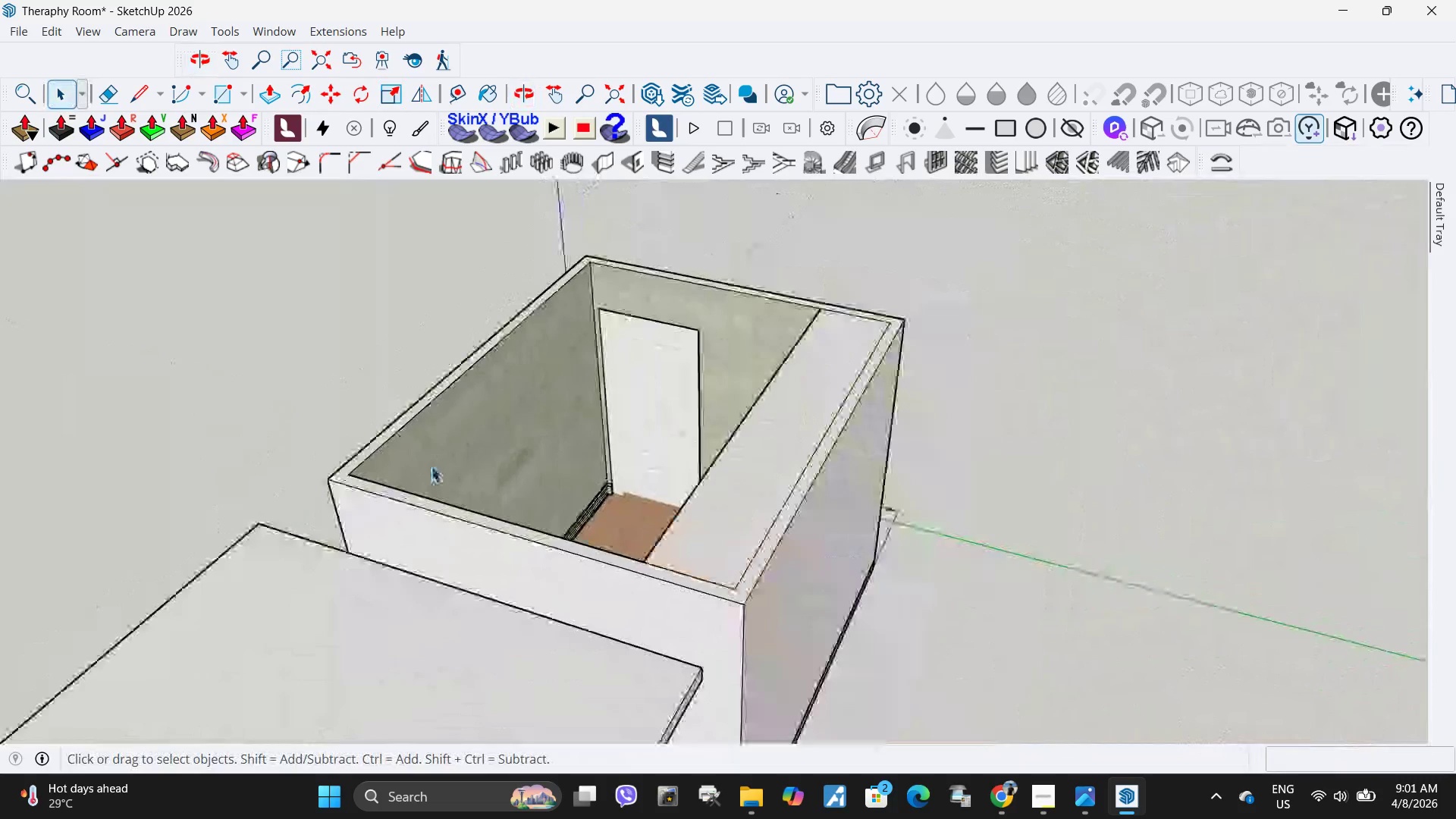 
key(Escape)
 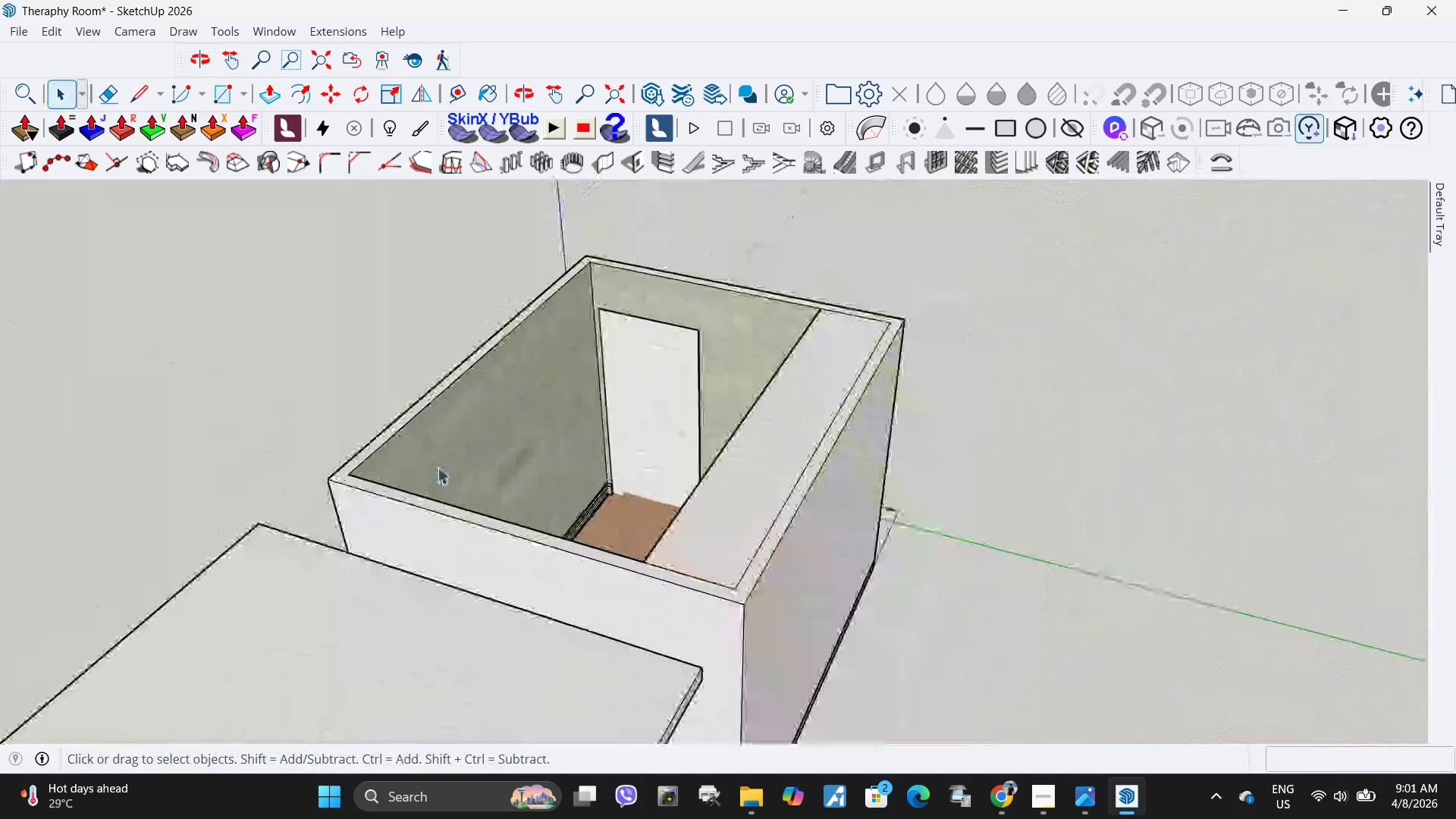 
key(Escape)
 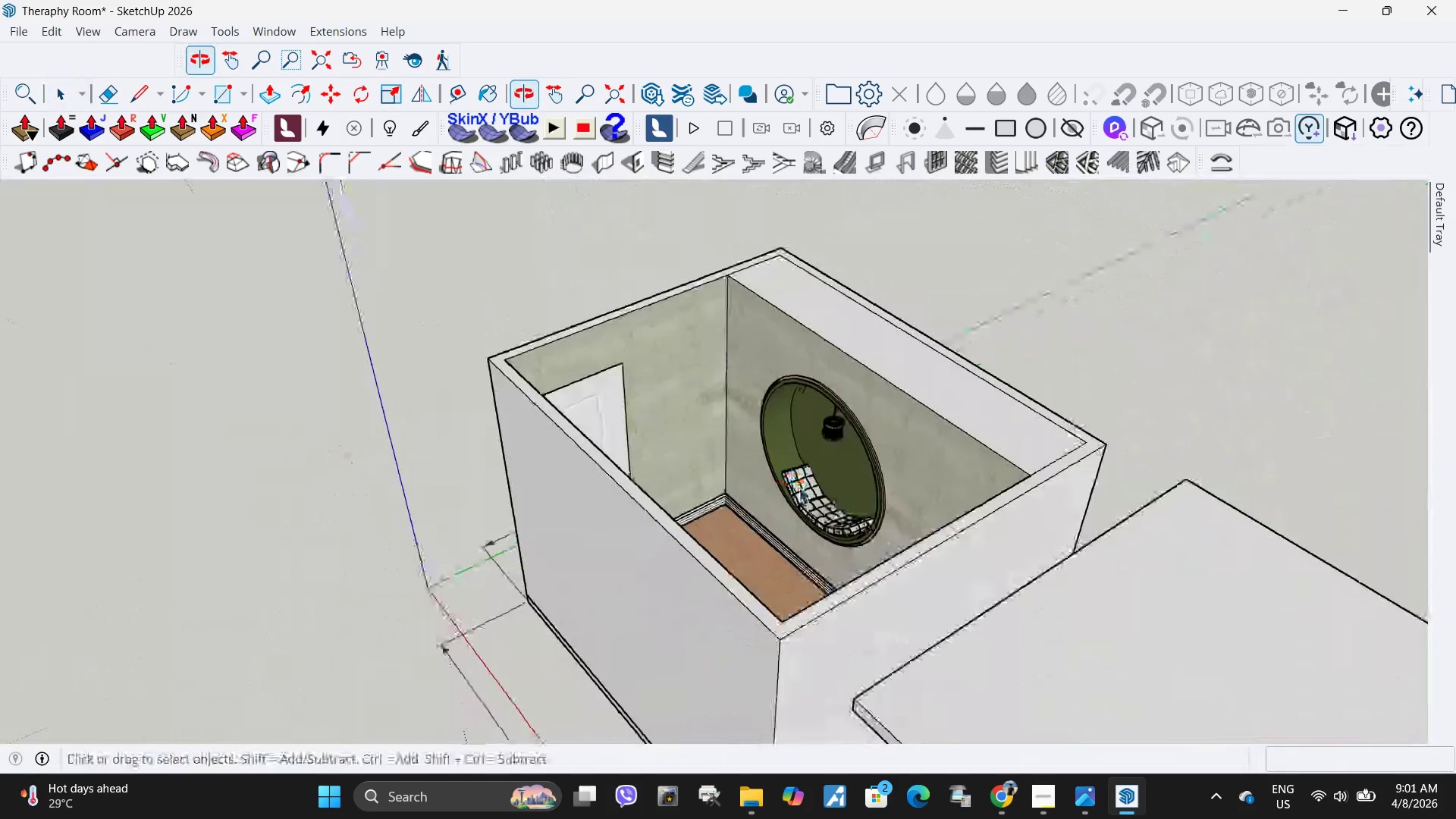 
scroll: coordinate [424, 449], scroll_direction: down, amount: 5.0
 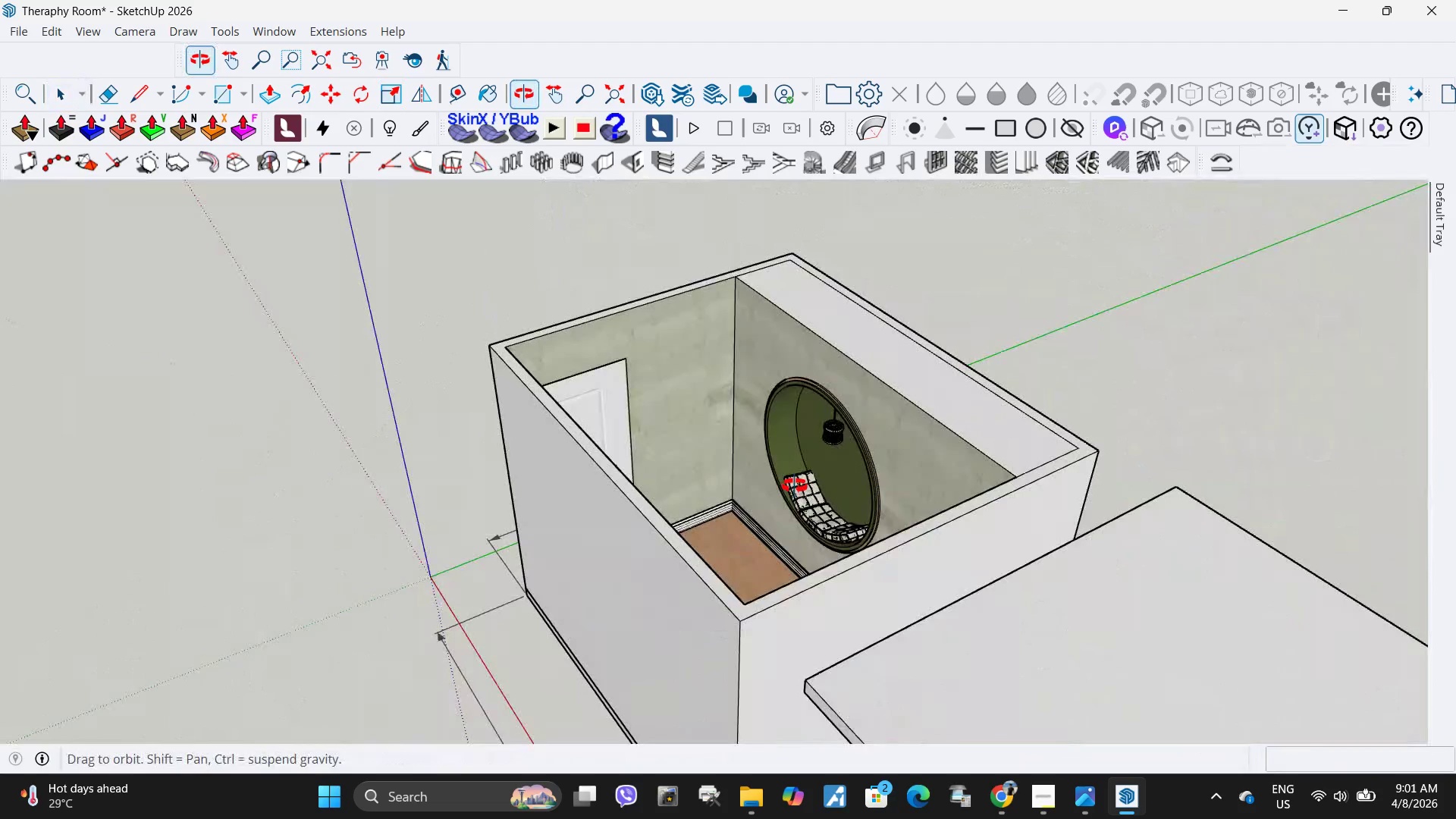 
left_click([17, 31])
 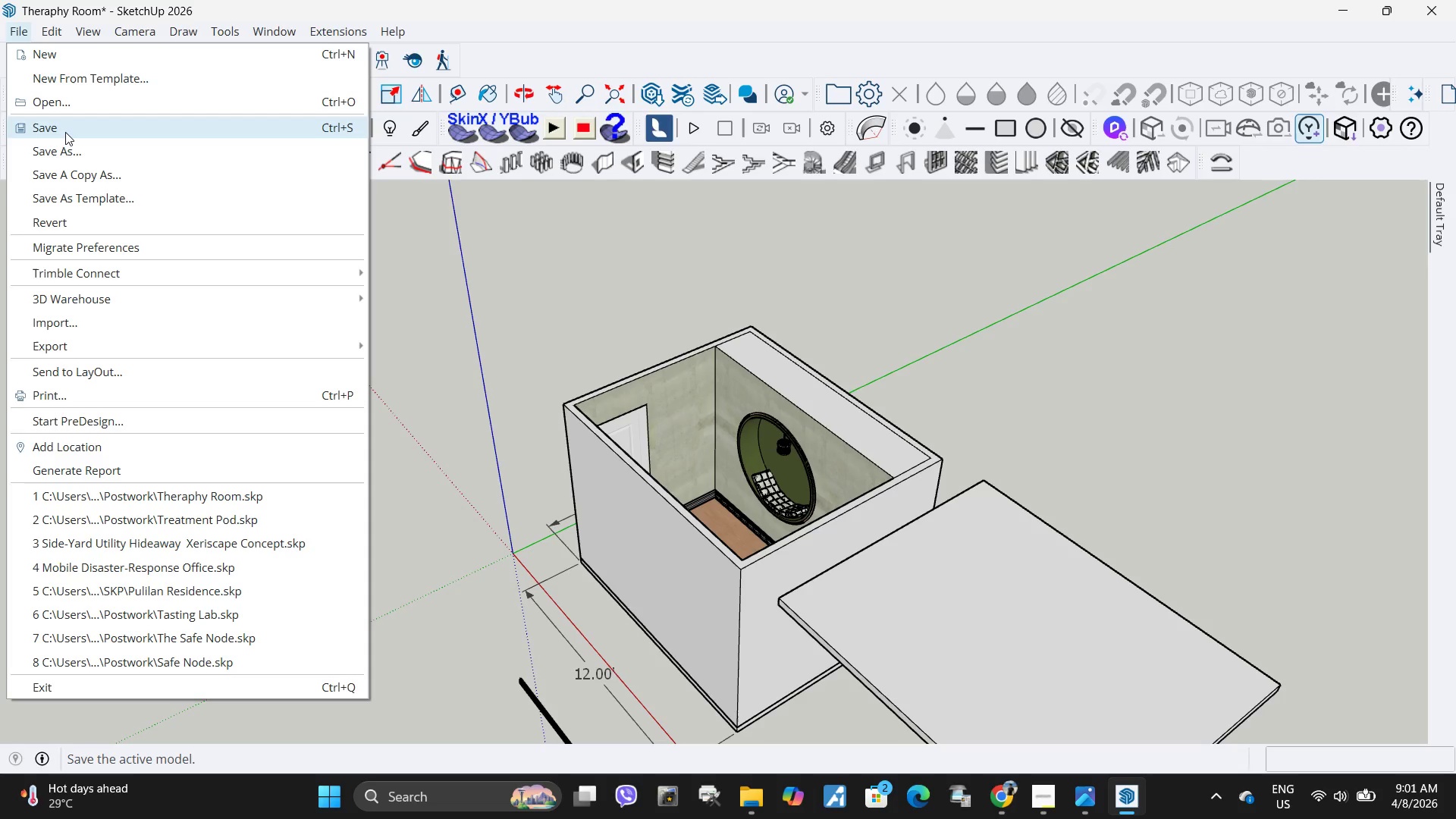 
scroll: coordinate [673, 480], scroll_direction: down, amount: 4.0
 